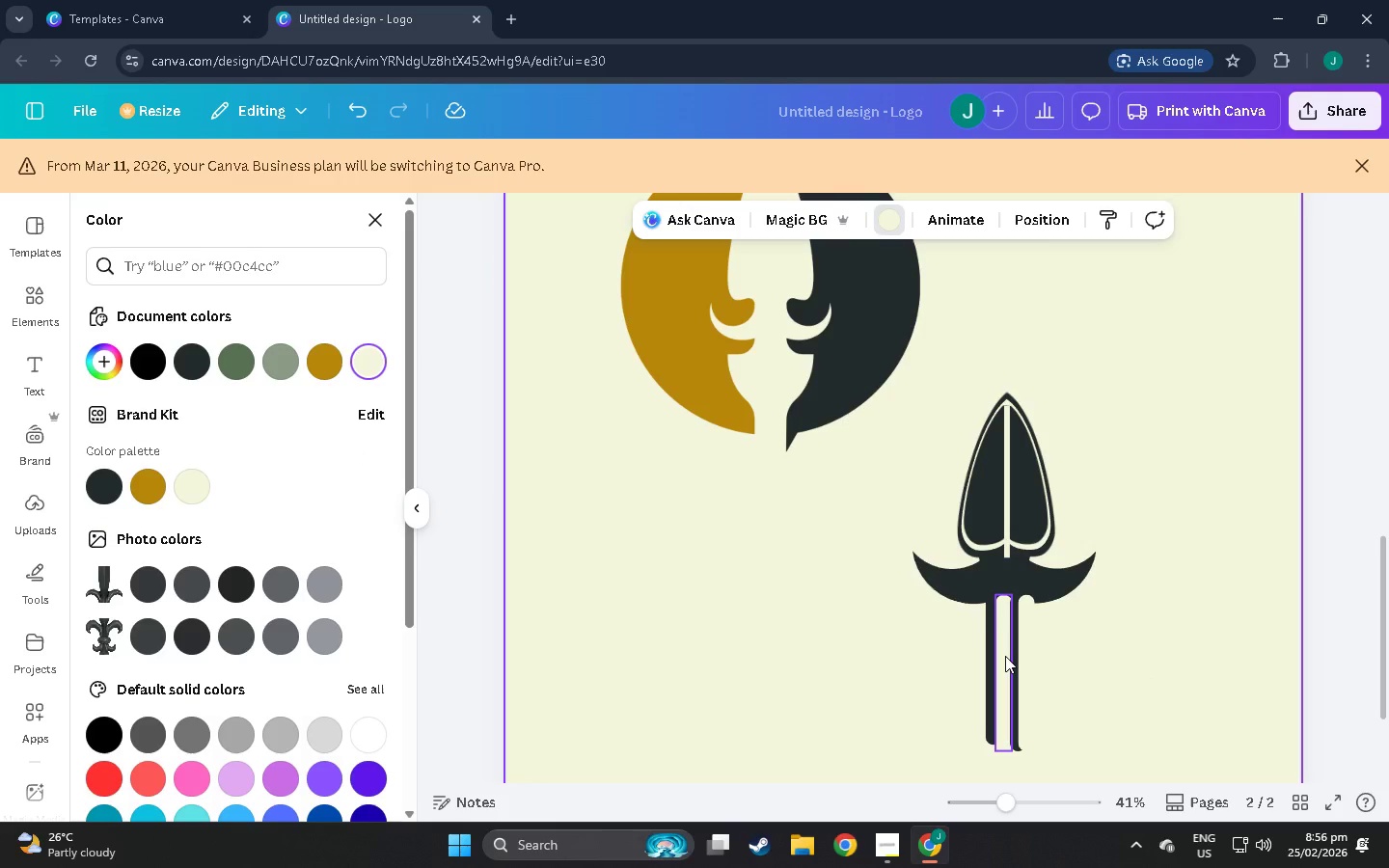 
left_click([1005, 656])
 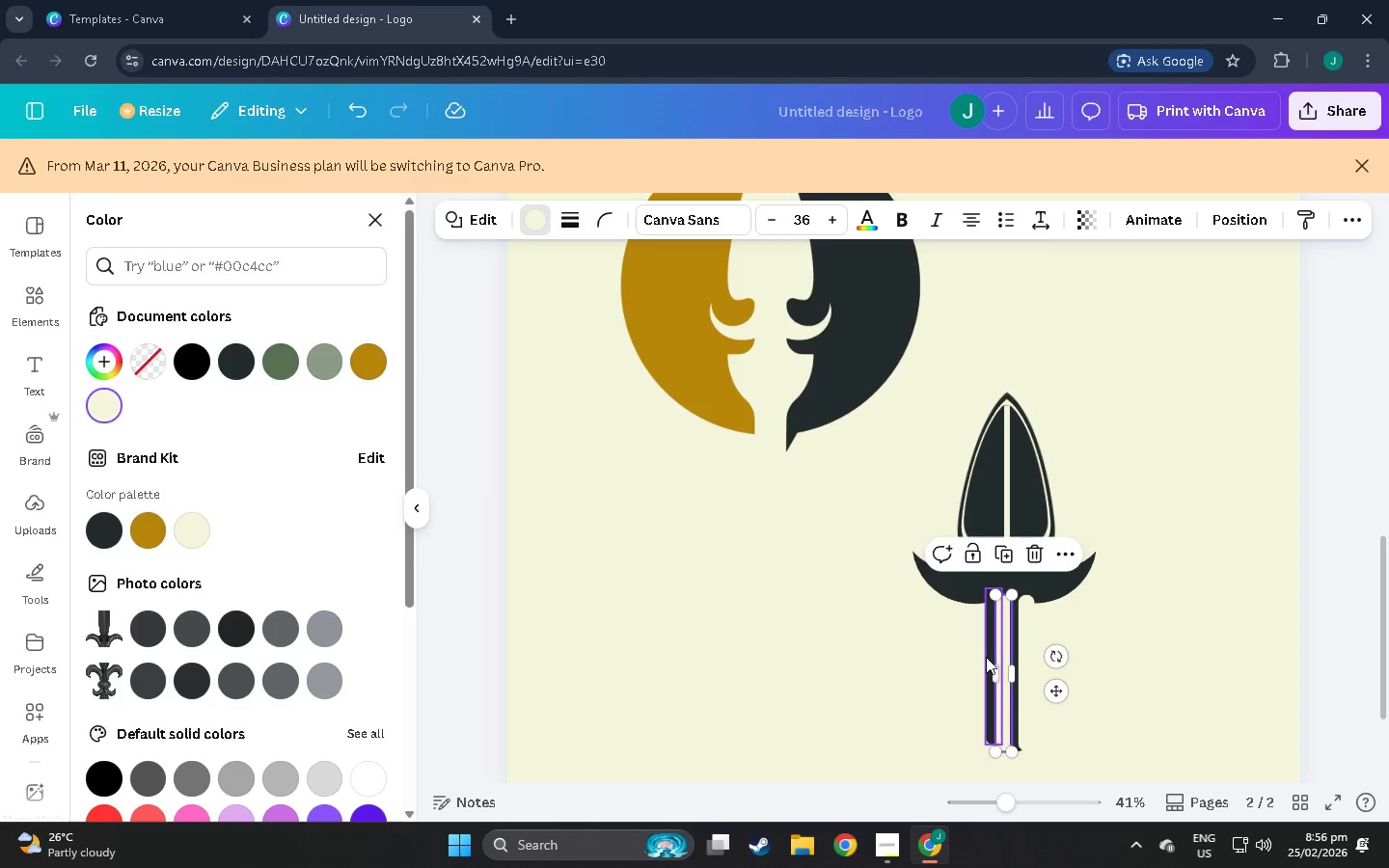 
left_click([986, 657])
 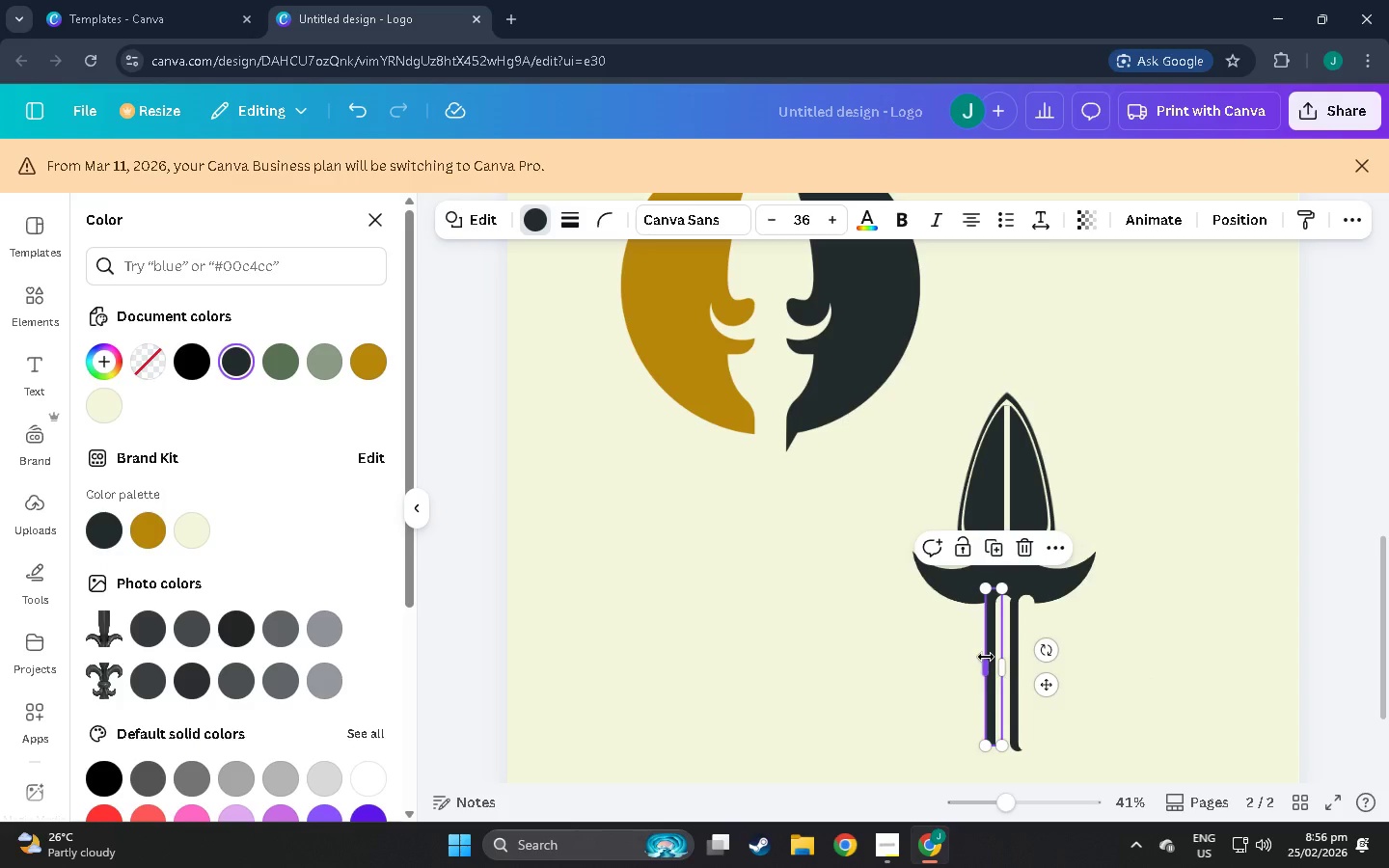 
key(Control+C)
 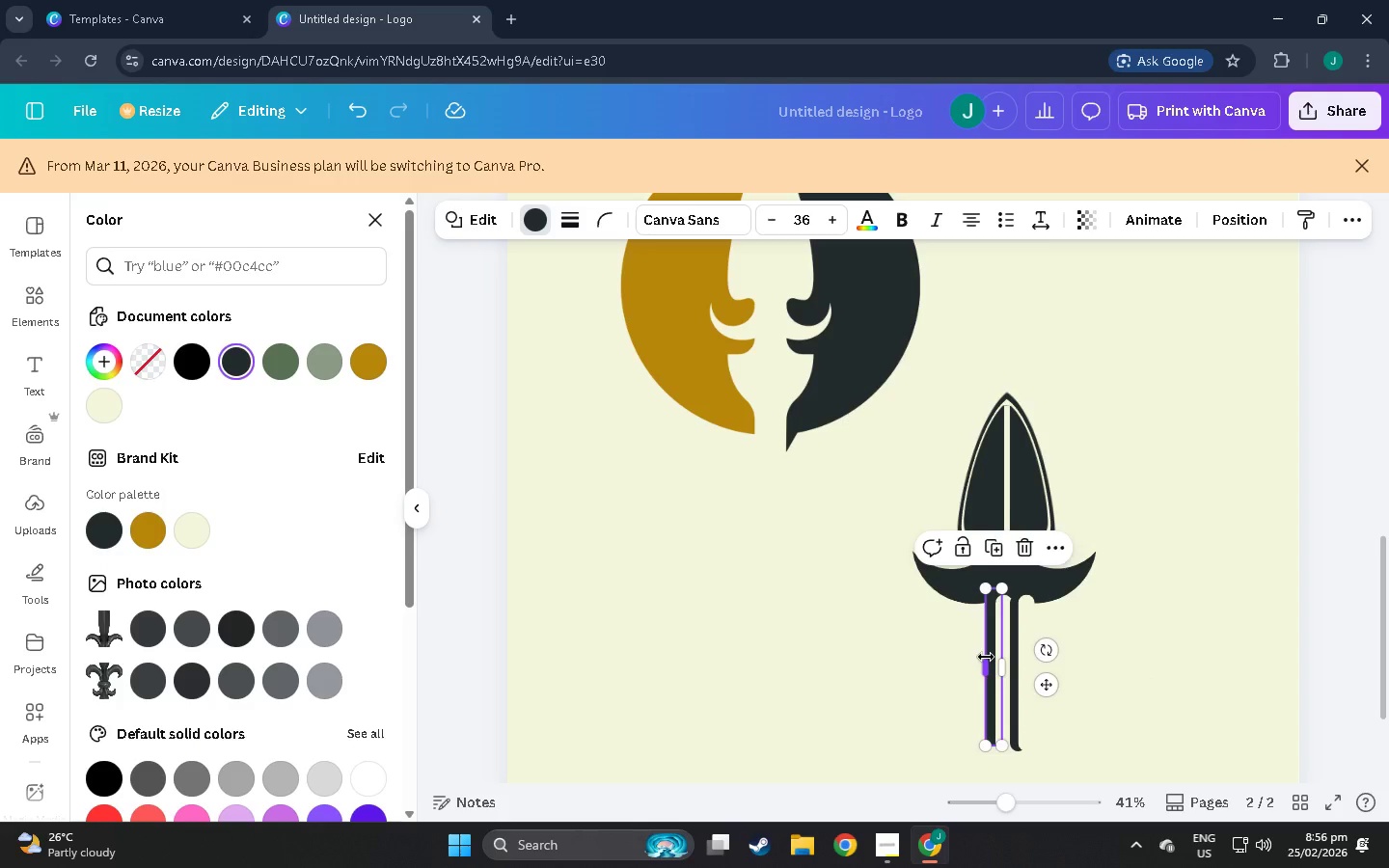 
key(Control+V)
 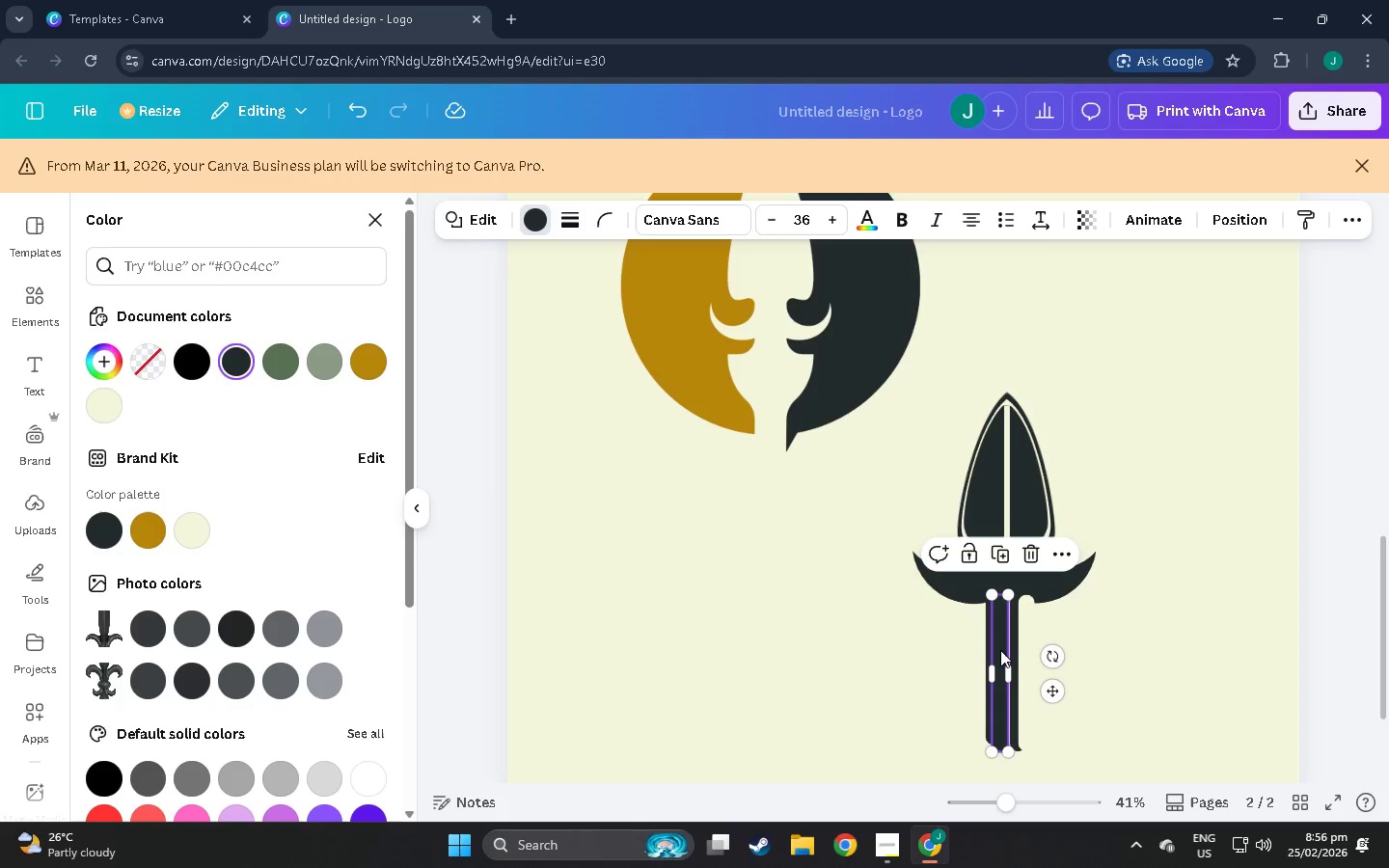 
left_click_drag(start_coordinate=[1000, 650], to_coordinate=[1036, 654])
 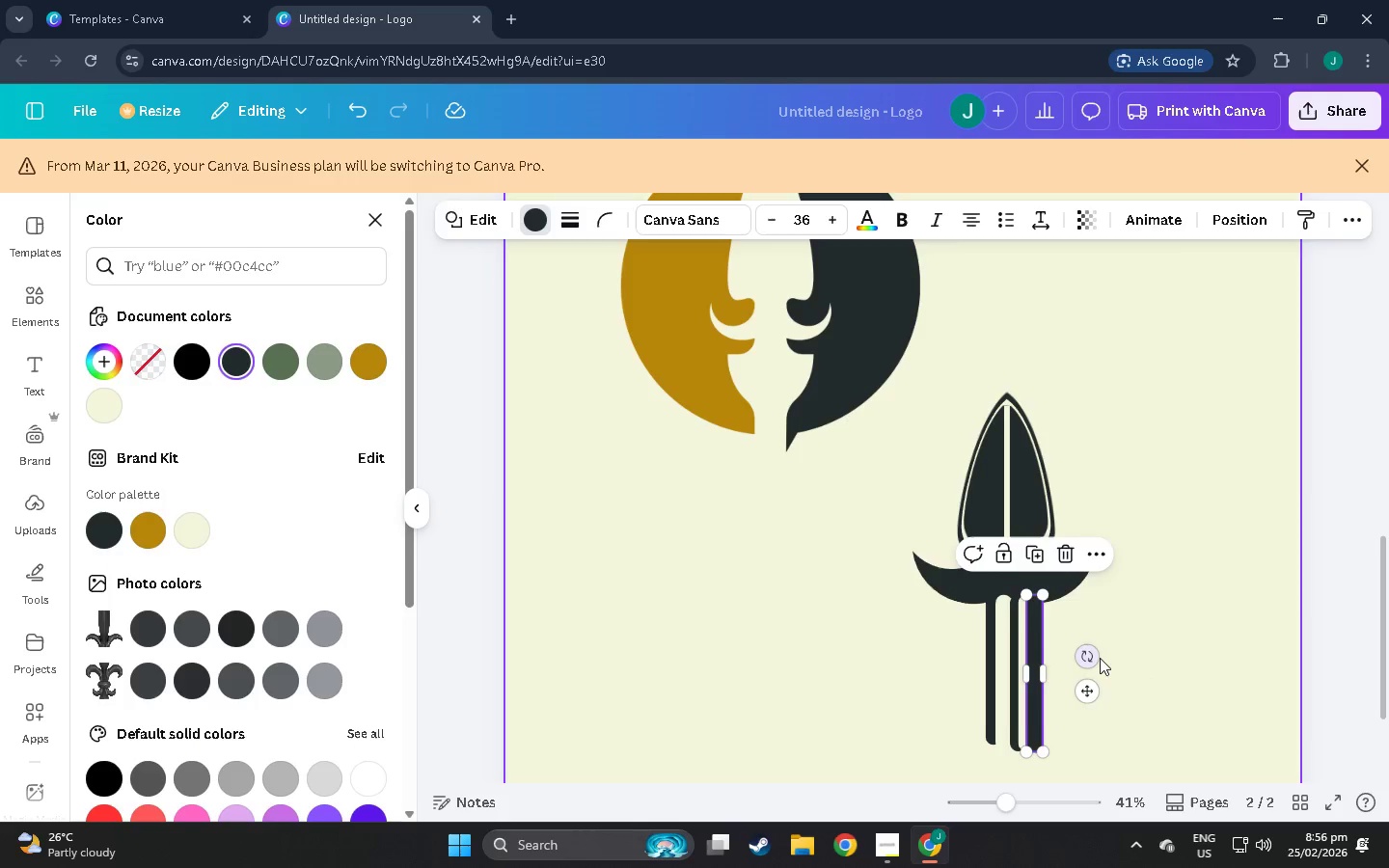 
left_click([1100, 658])
 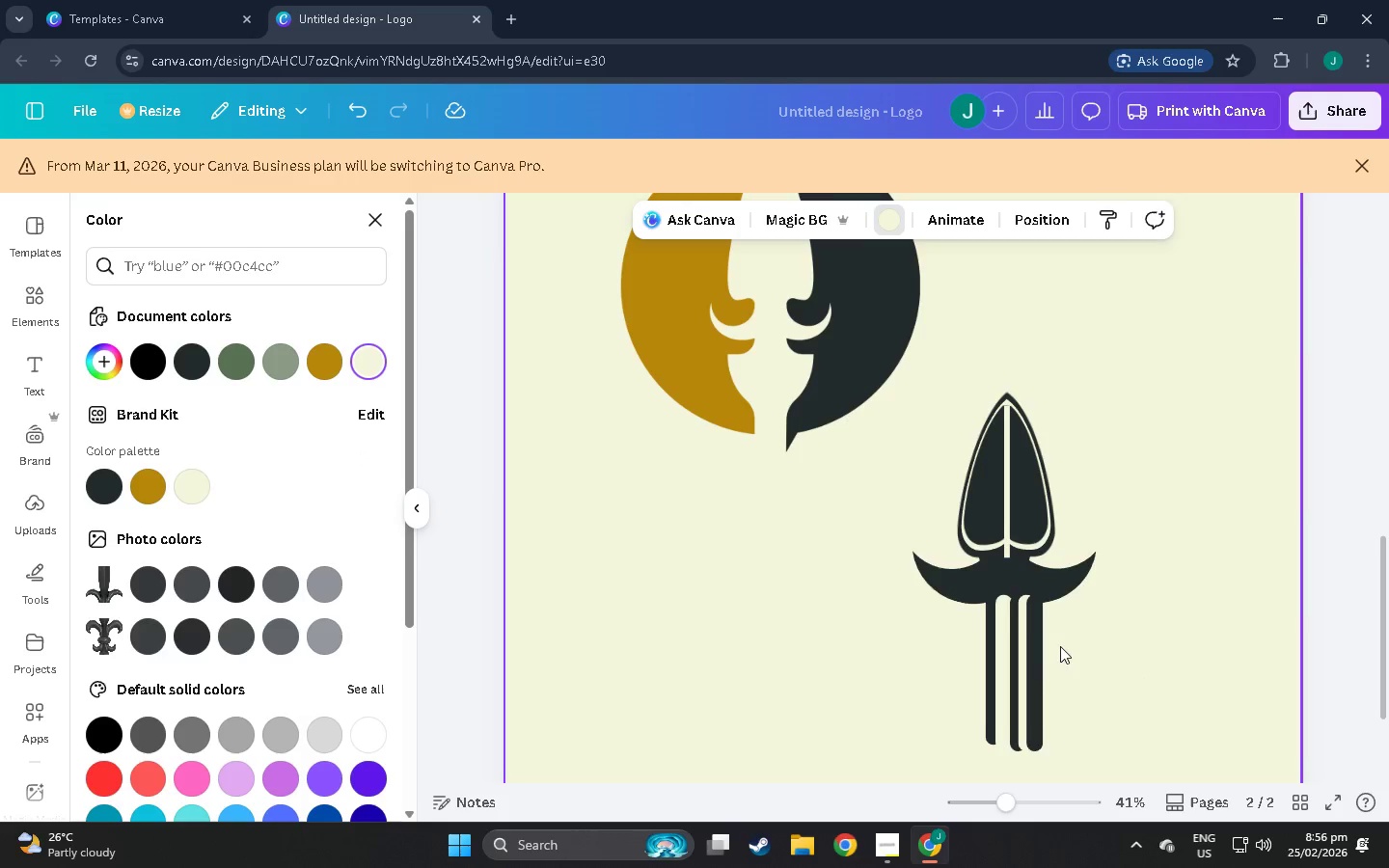 
left_click([1041, 641])
 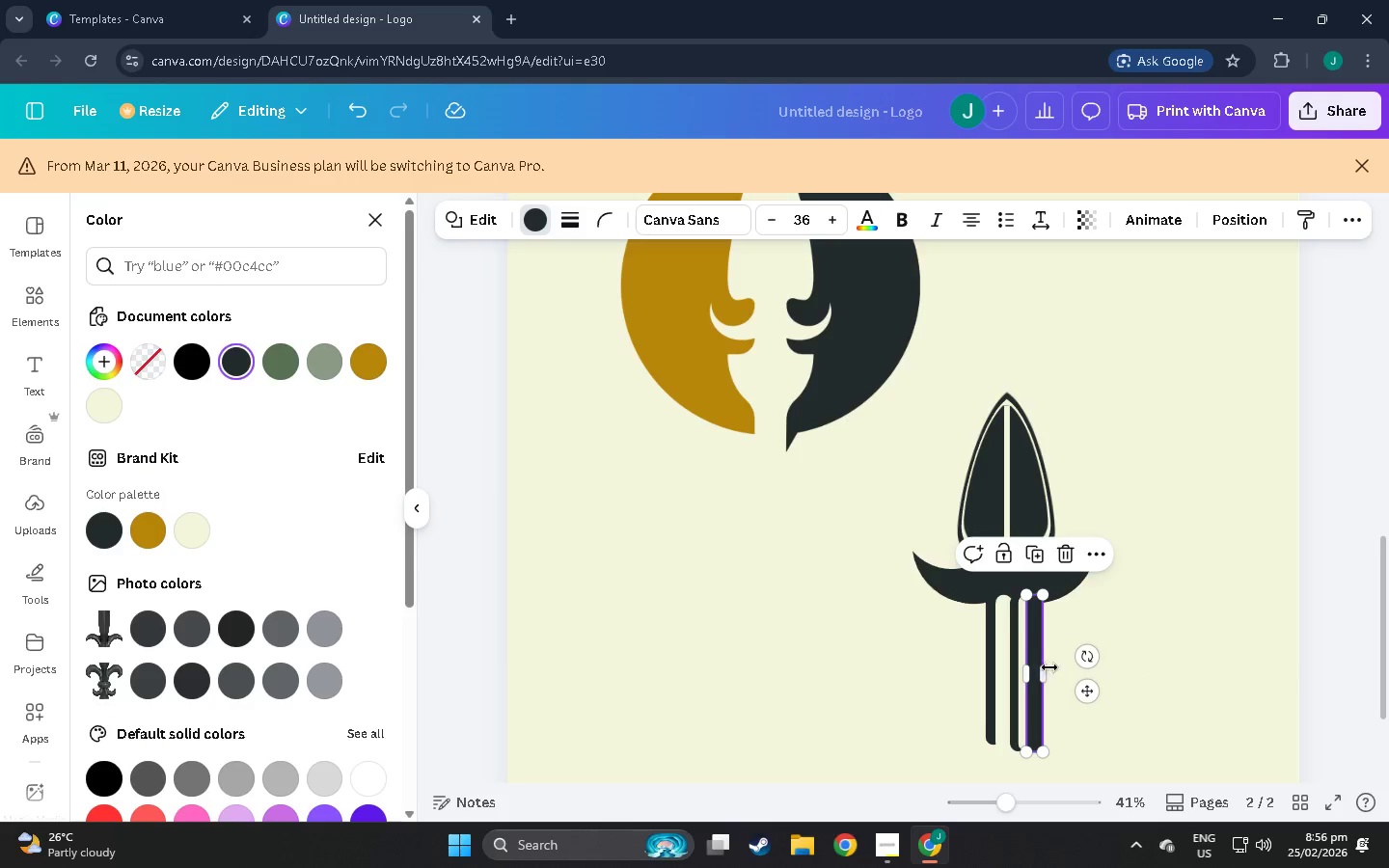 
left_click_drag(start_coordinate=[1047, 670], to_coordinate=[1042, 670])
 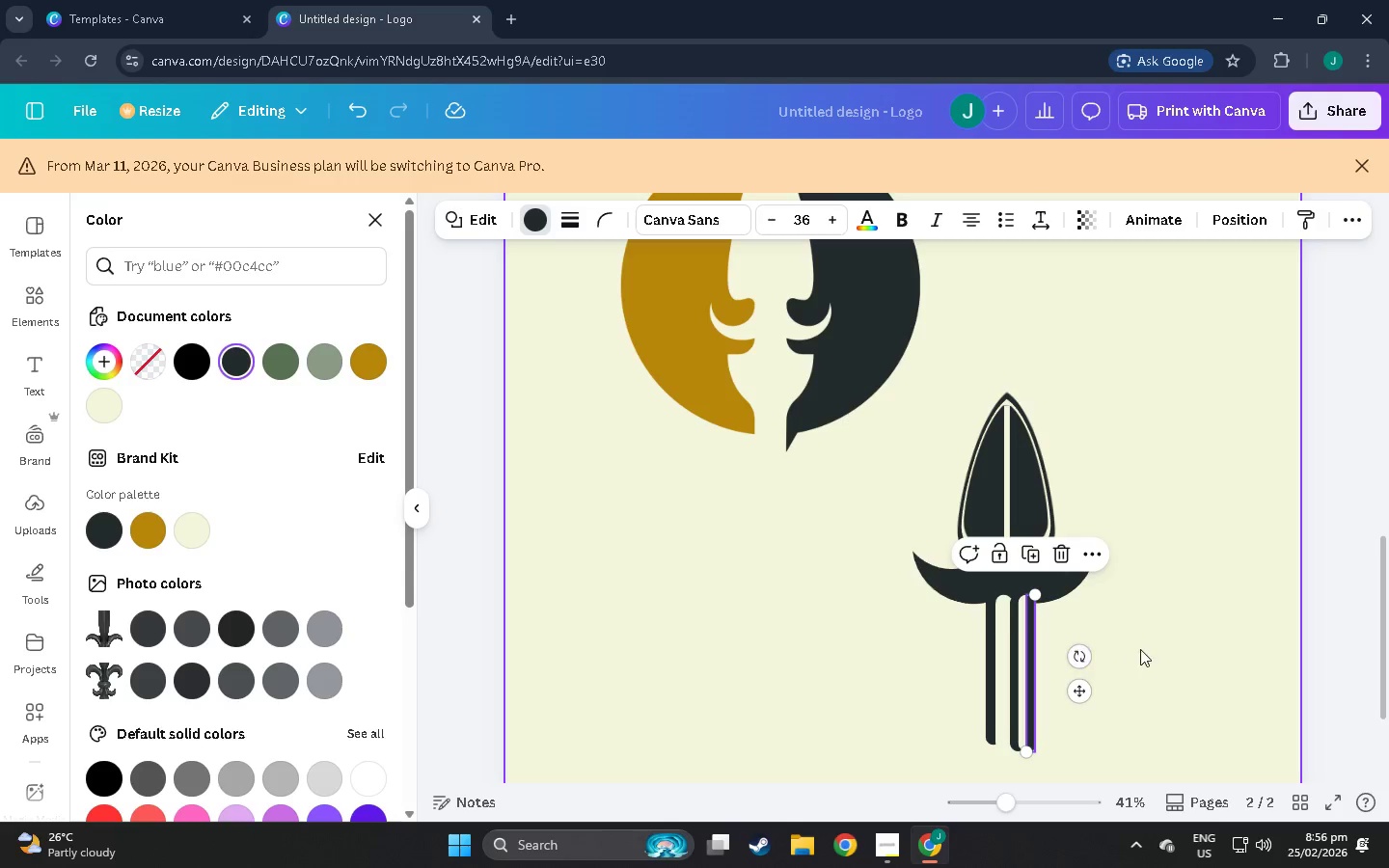 
left_click([1140, 649])
 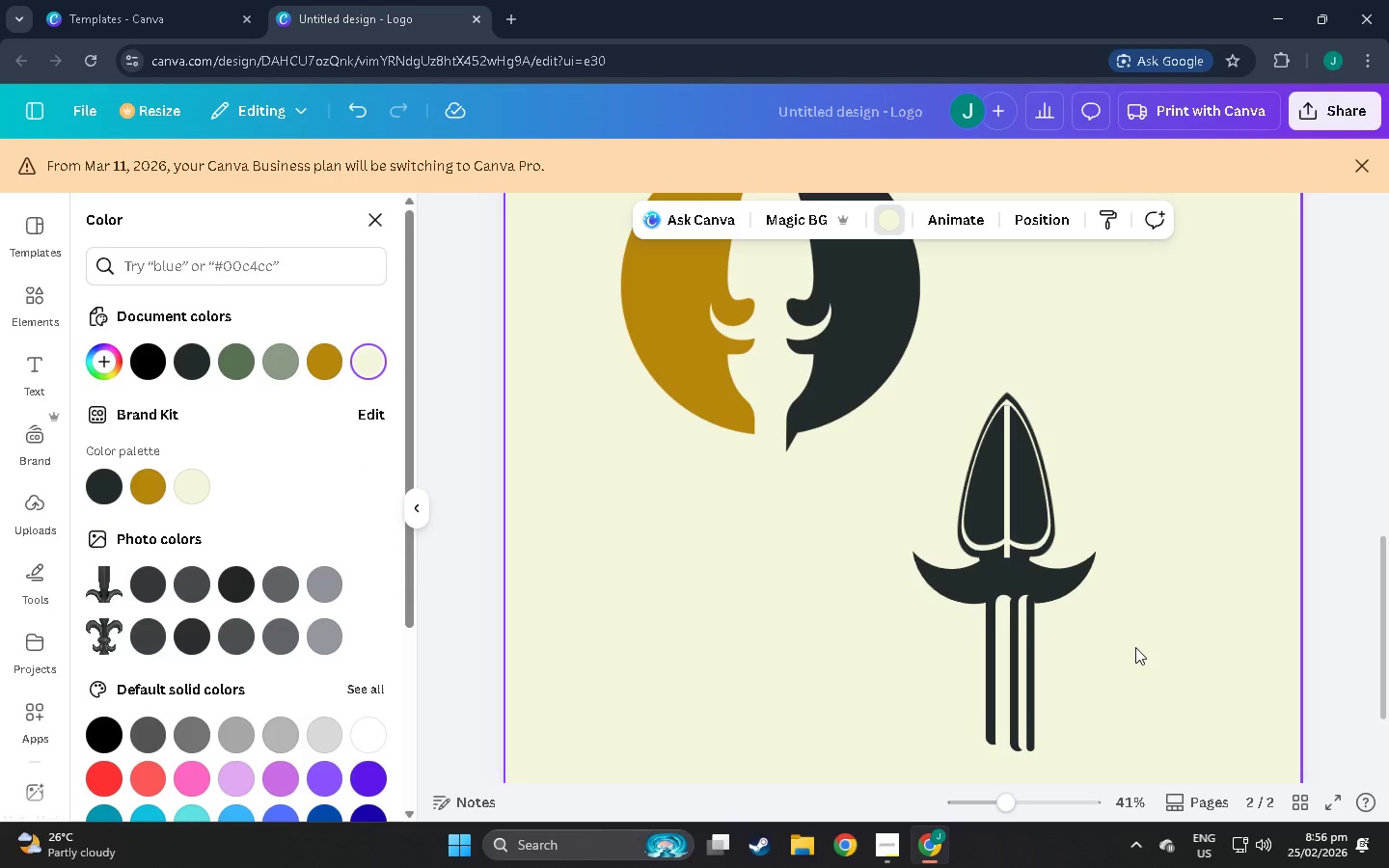 
left_click_drag(start_coordinate=[1133, 647], to_coordinate=[918, 692])
 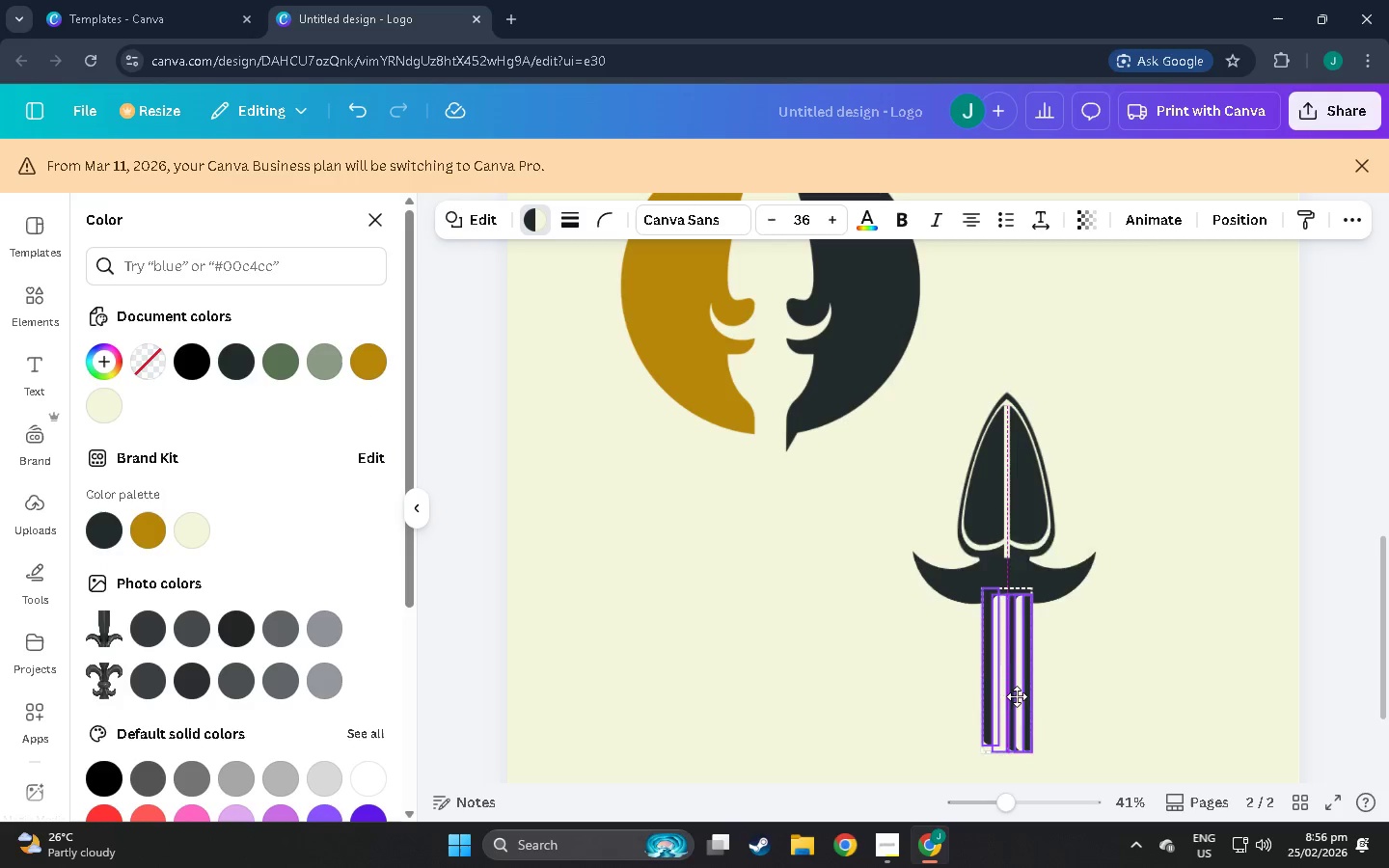 
left_click([1194, 671])
 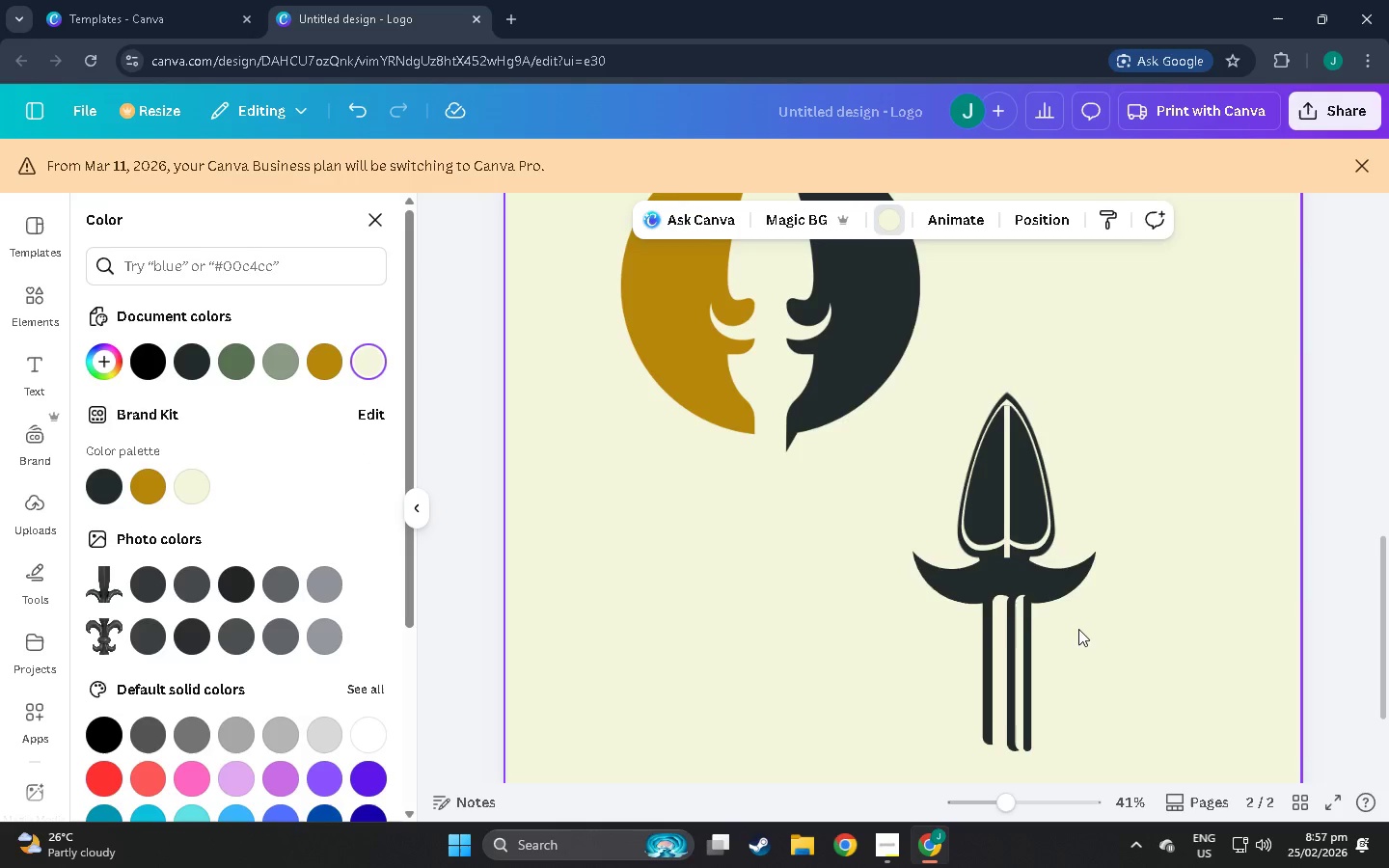 
scroll: coordinate [1077, 641], scroll_direction: down, amount: 4.0
 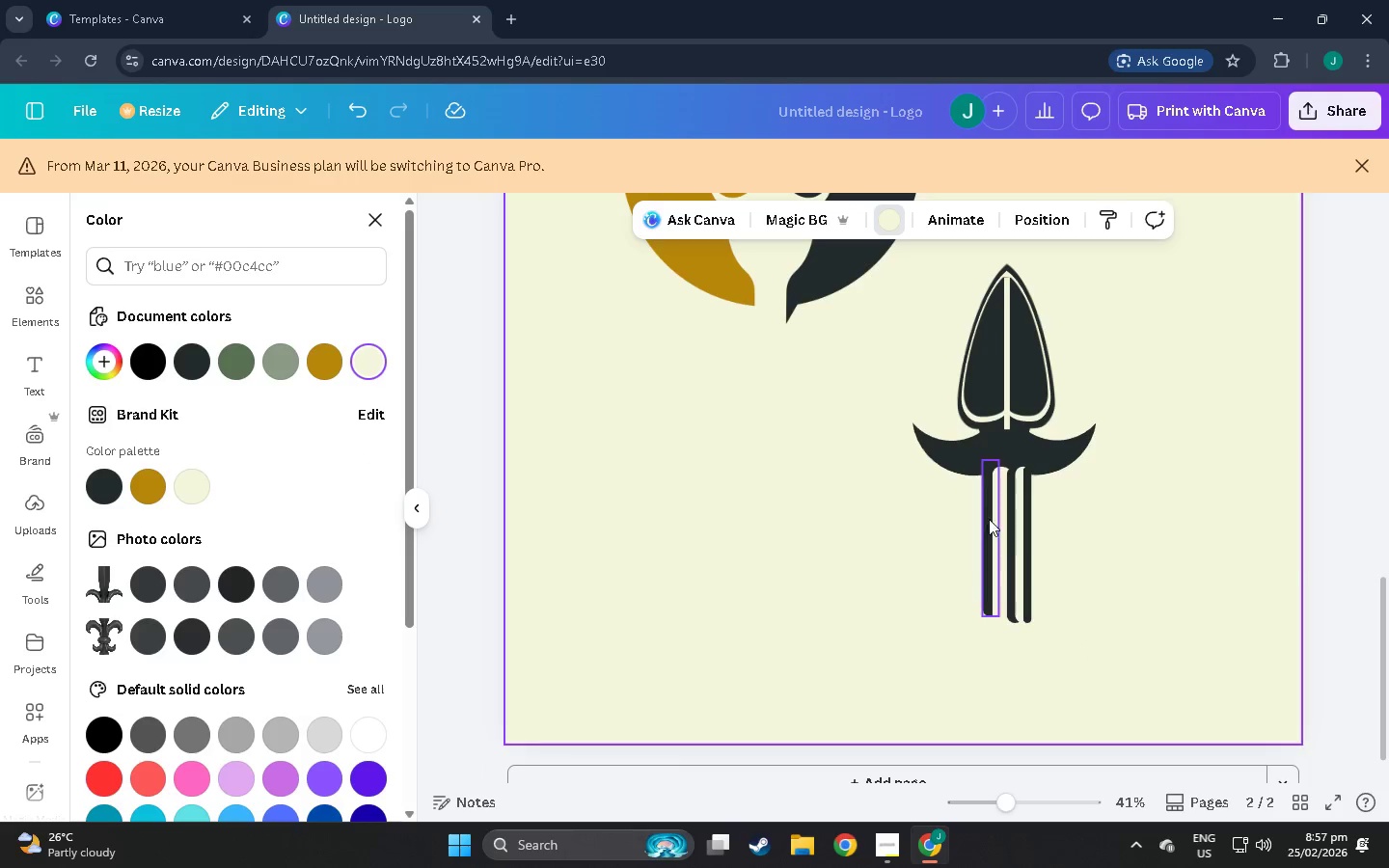 
left_click_drag(start_coordinate=[908, 606], to_coordinate=[1103, 556])
 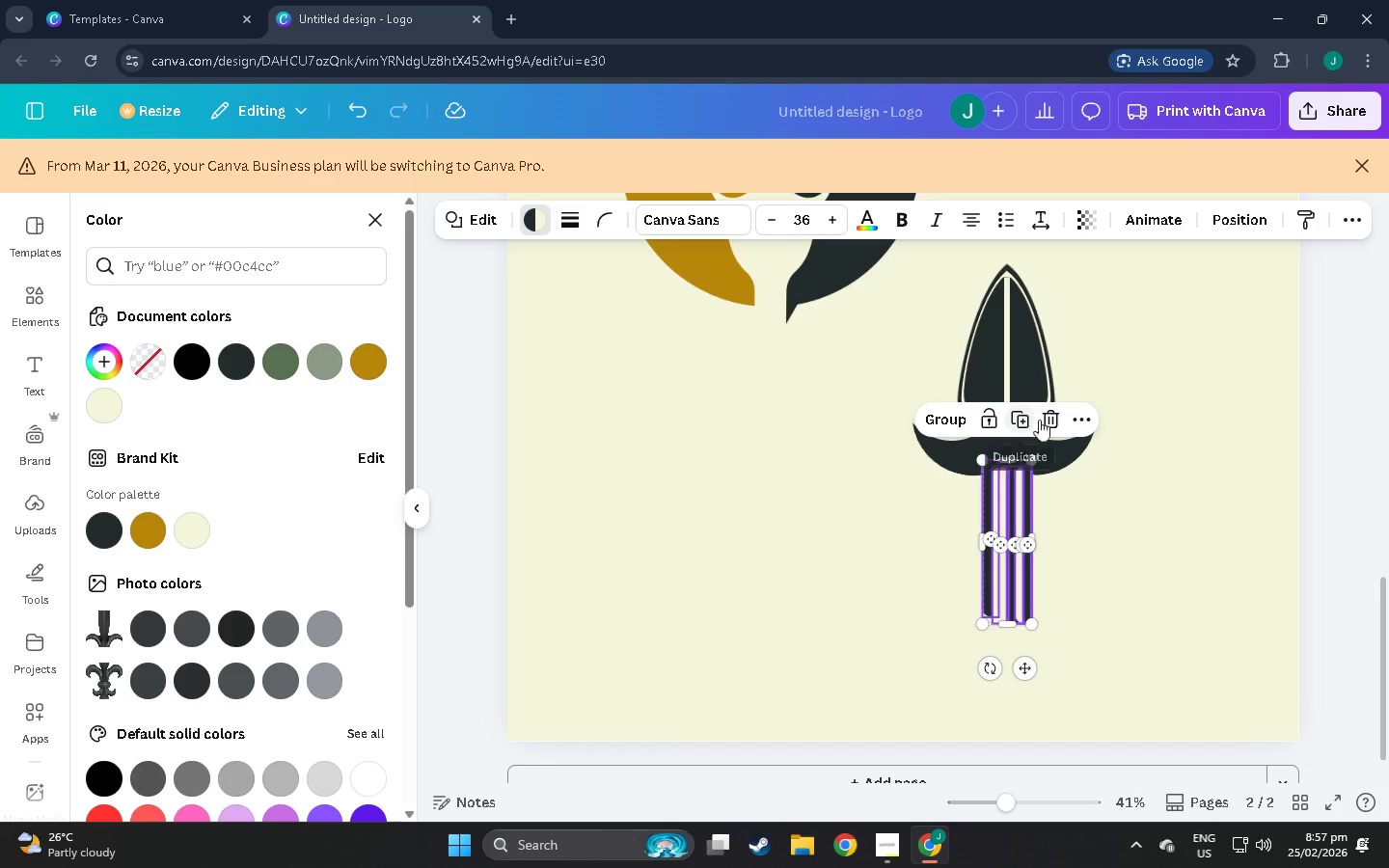 
left_click([1049, 417])
 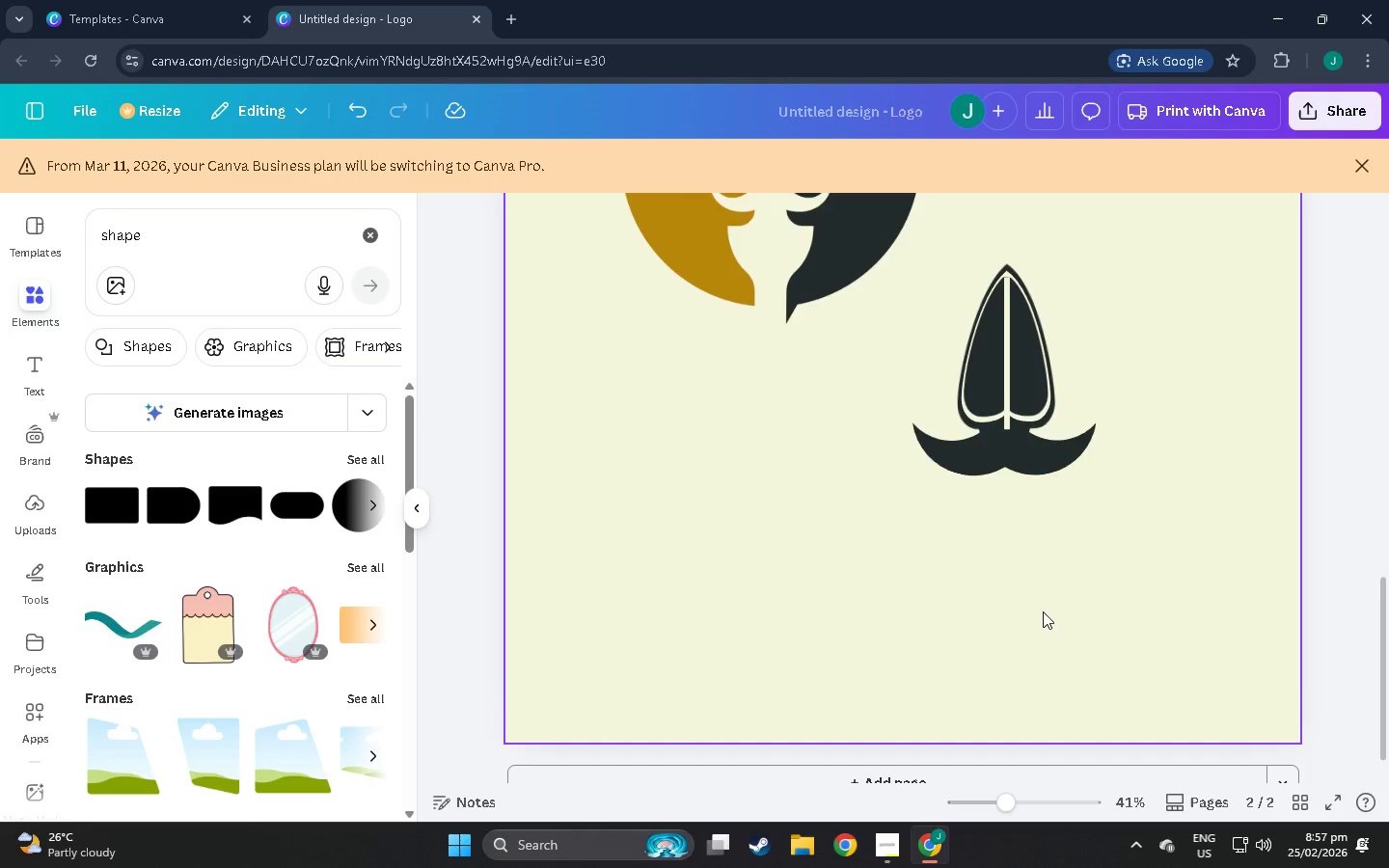 
wait(9.98)
 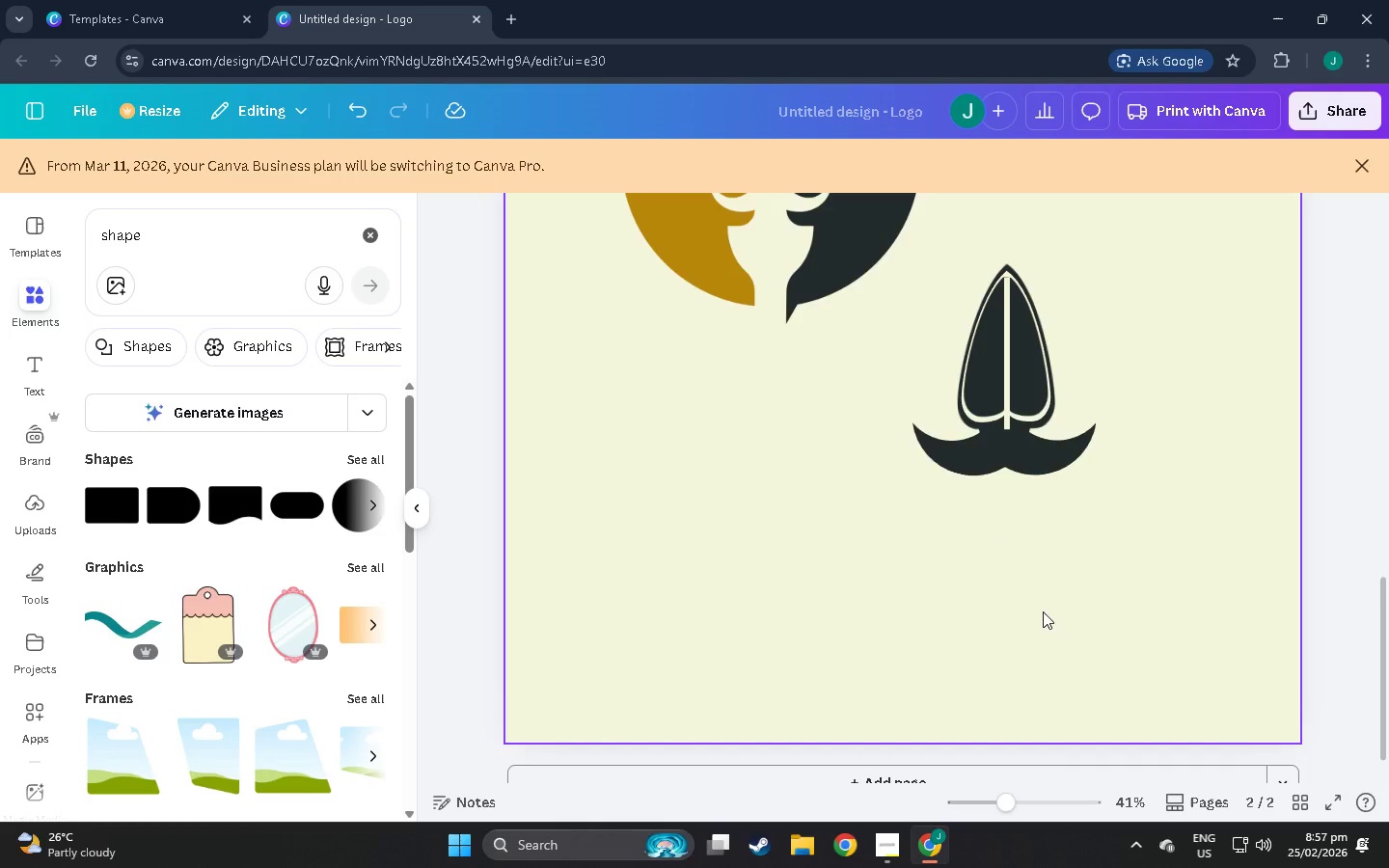 
scroll: coordinate [881, 532], scroll_direction: up, amount: 7.0
 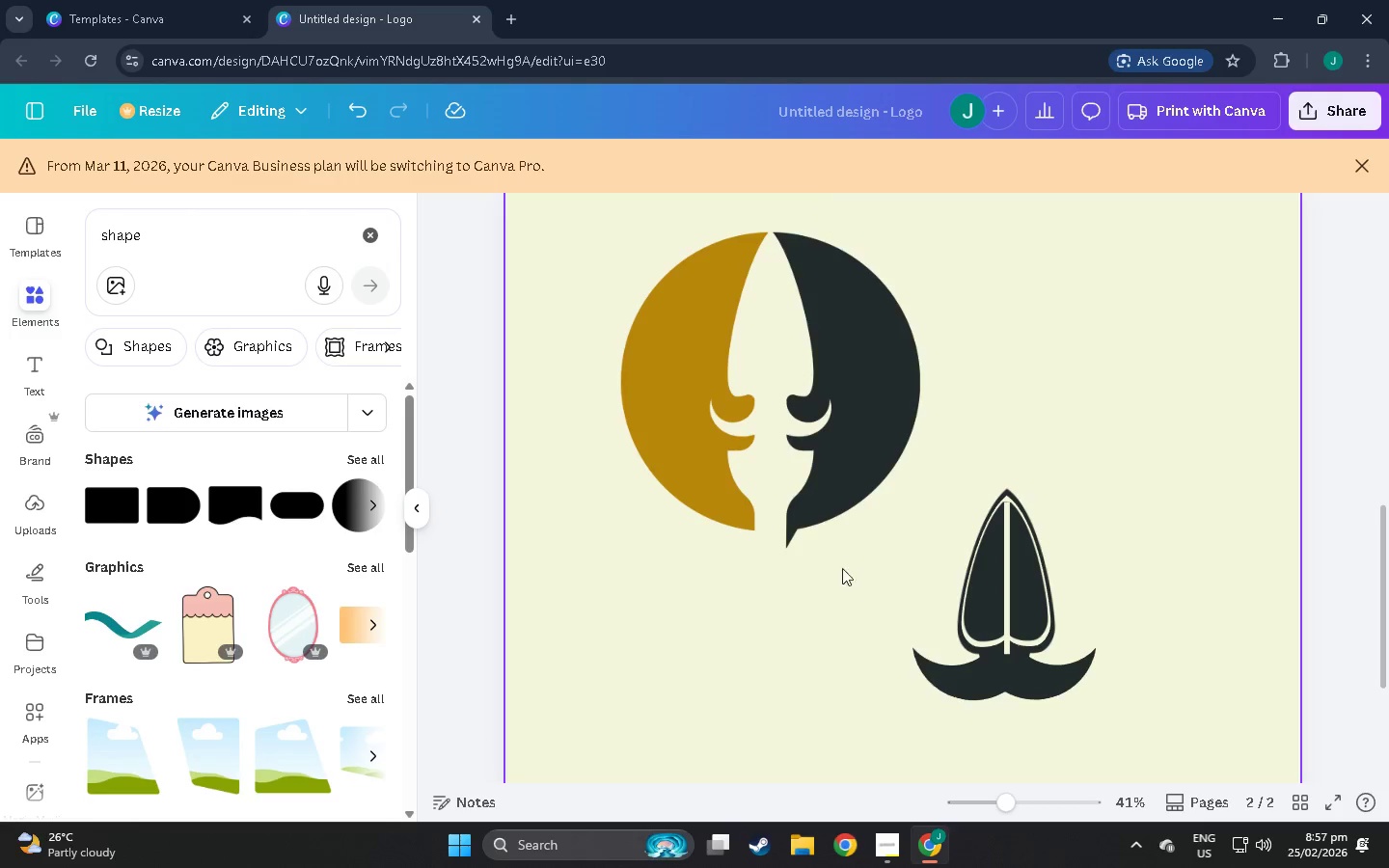 
scroll: coordinate [896, 666], scroll_direction: down, amount: 6.0
 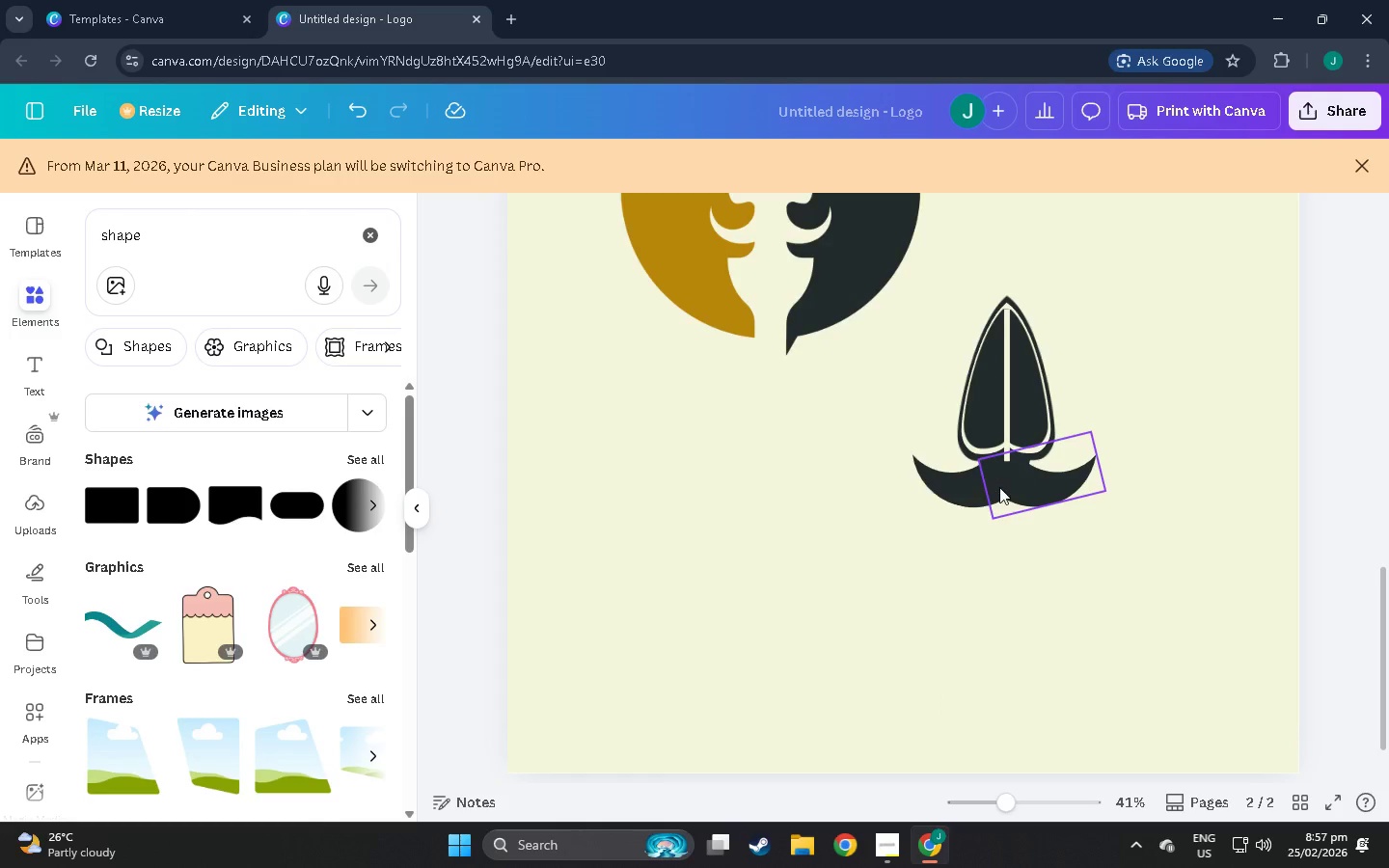 
scroll: coordinate [961, 496], scroll_direction: up, amount: 2.0
 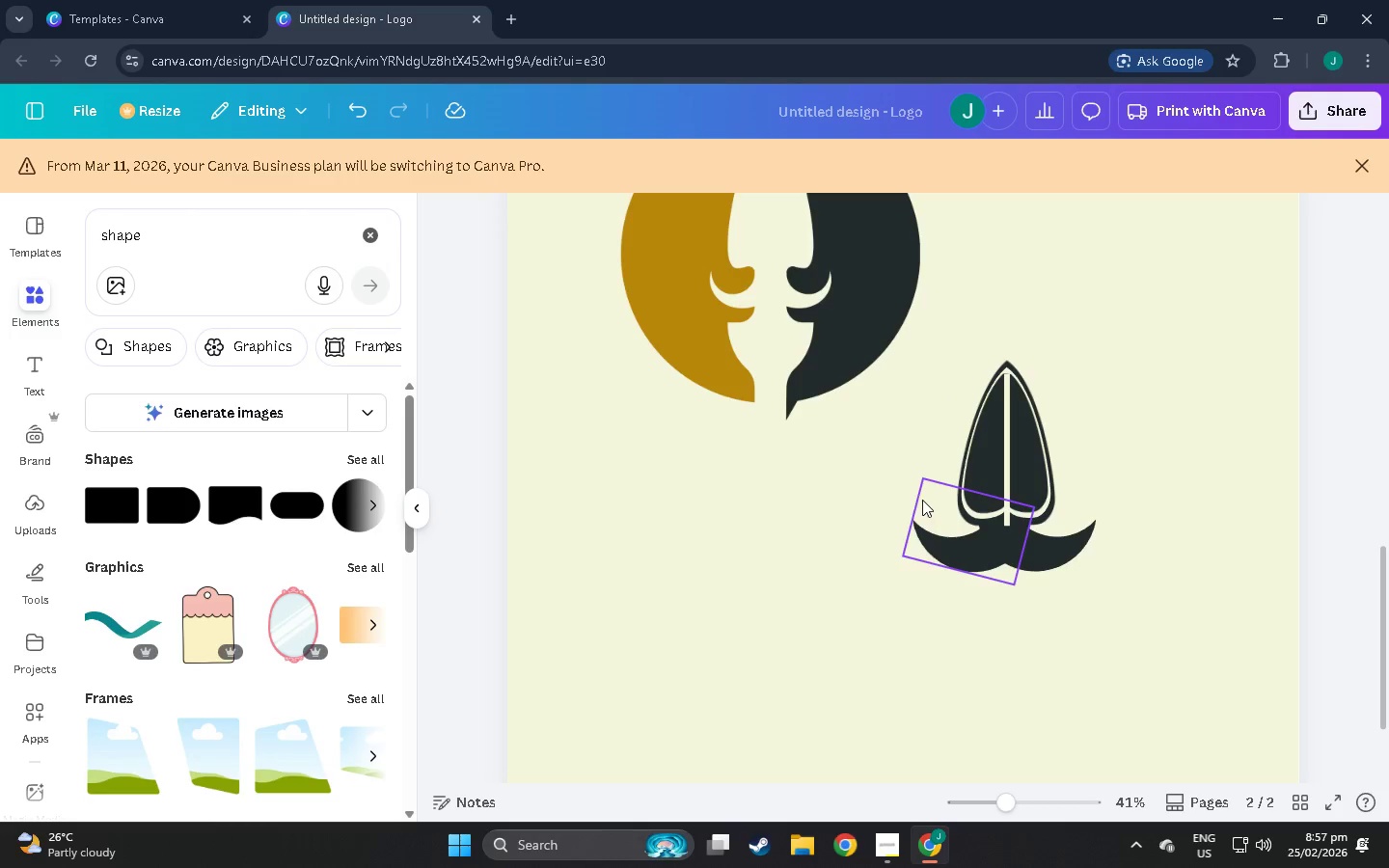 
wait(27.03)
 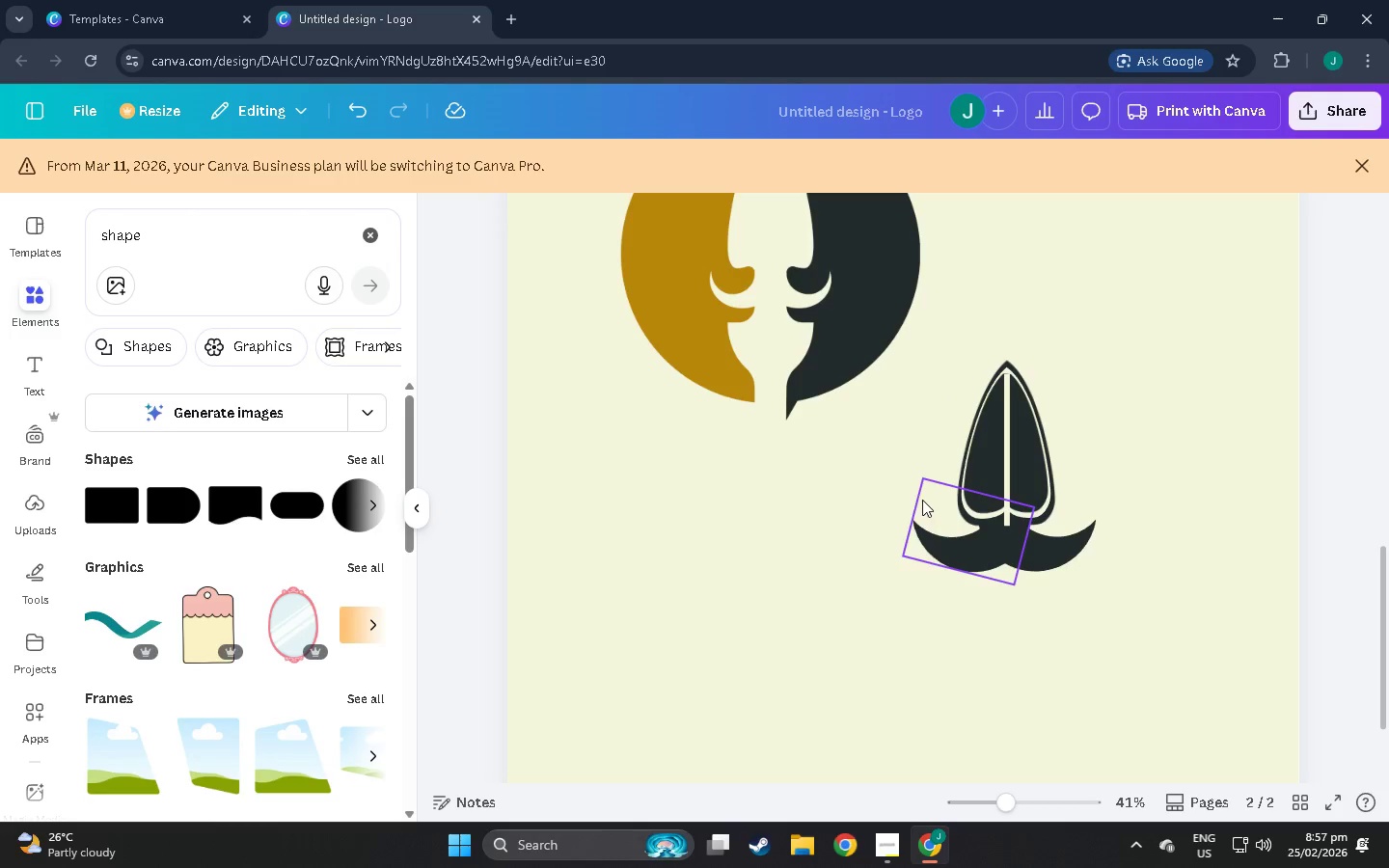 
left_click([362, 452])
 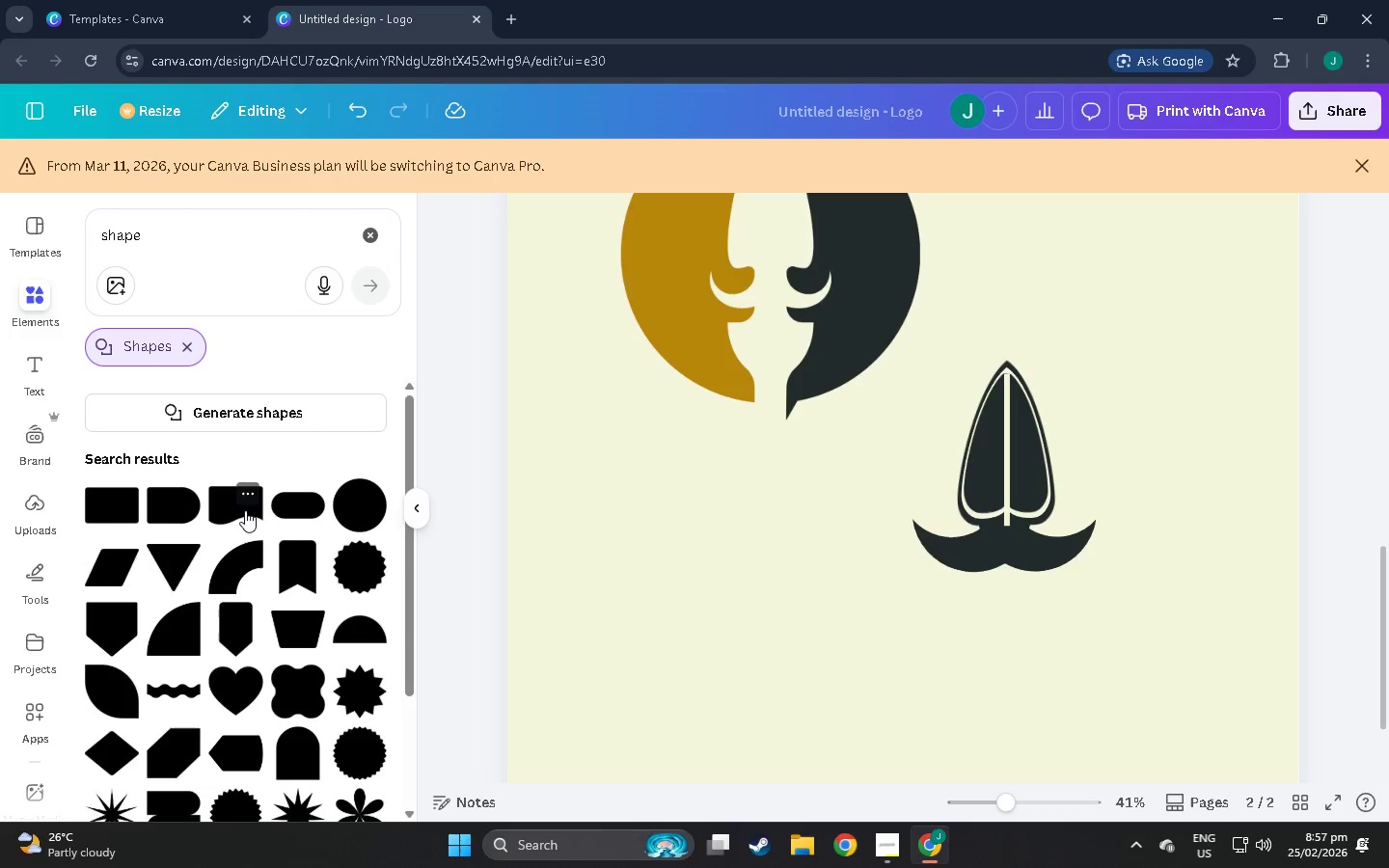 
scroll: coordinate [242, 555], scroll_direction: down, amount: 3.0
 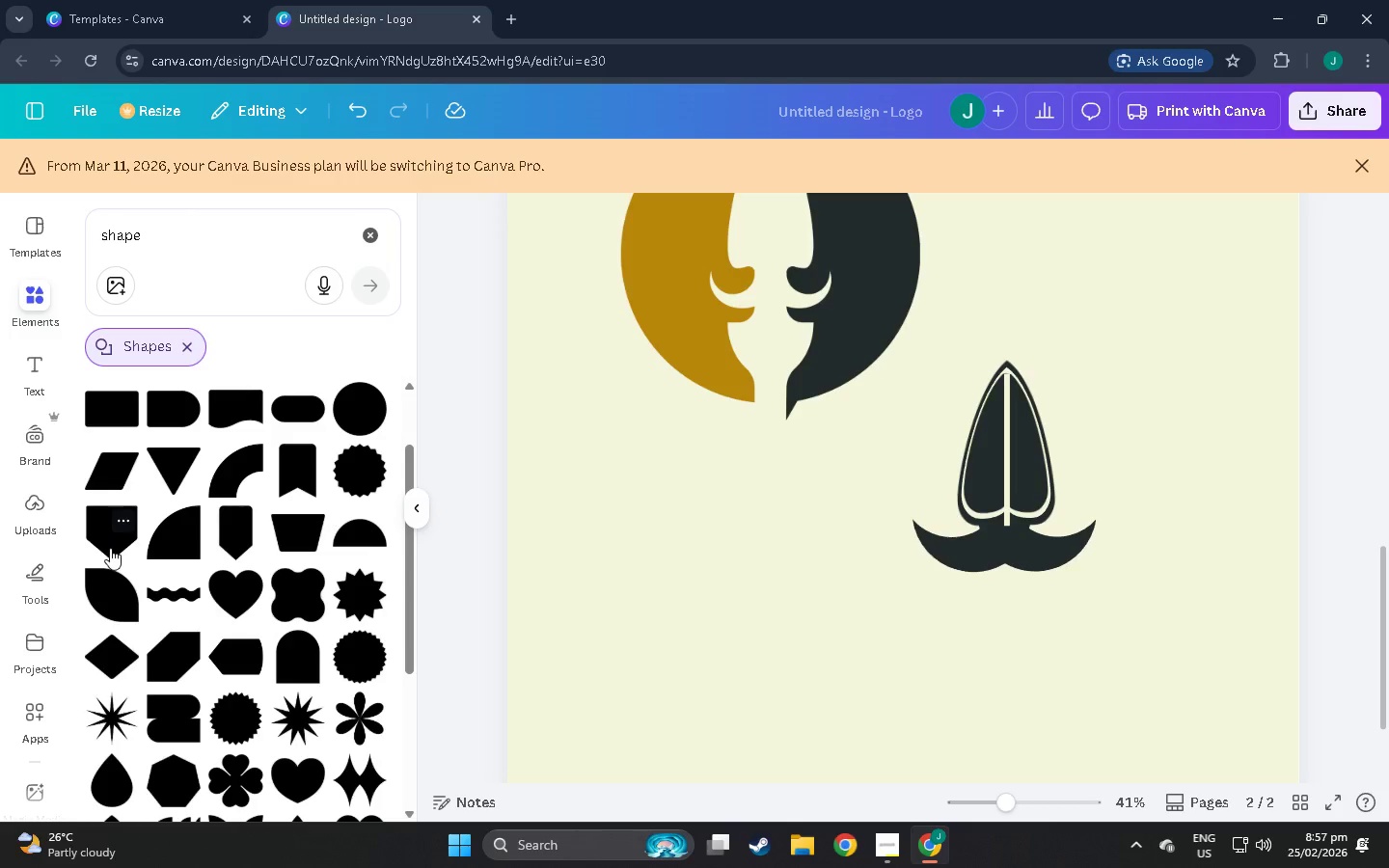 
left_click([109, 587])
 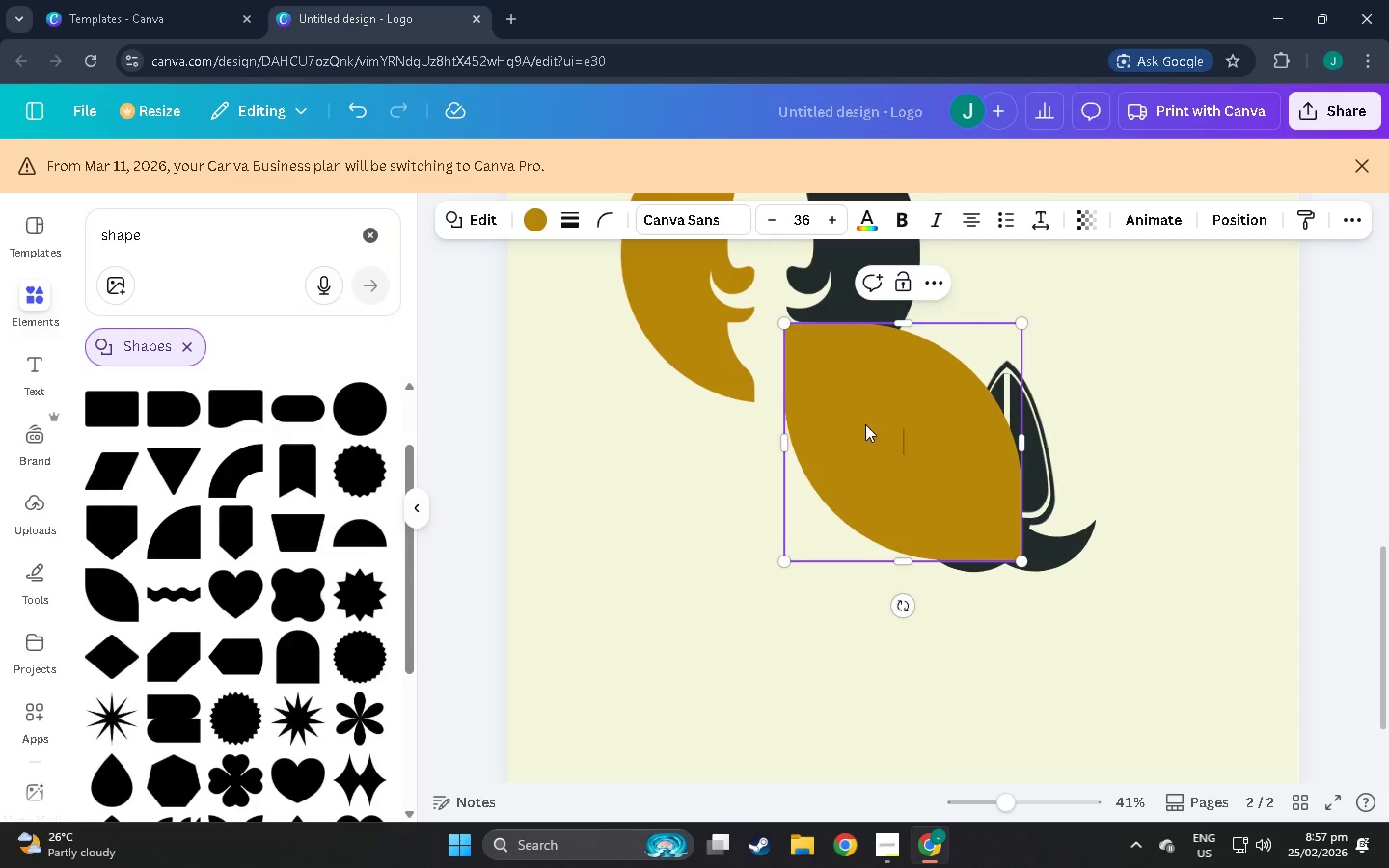 
left_click_drag(start_coordinate=[879, 442], to_coordinate=[1001, 583])
 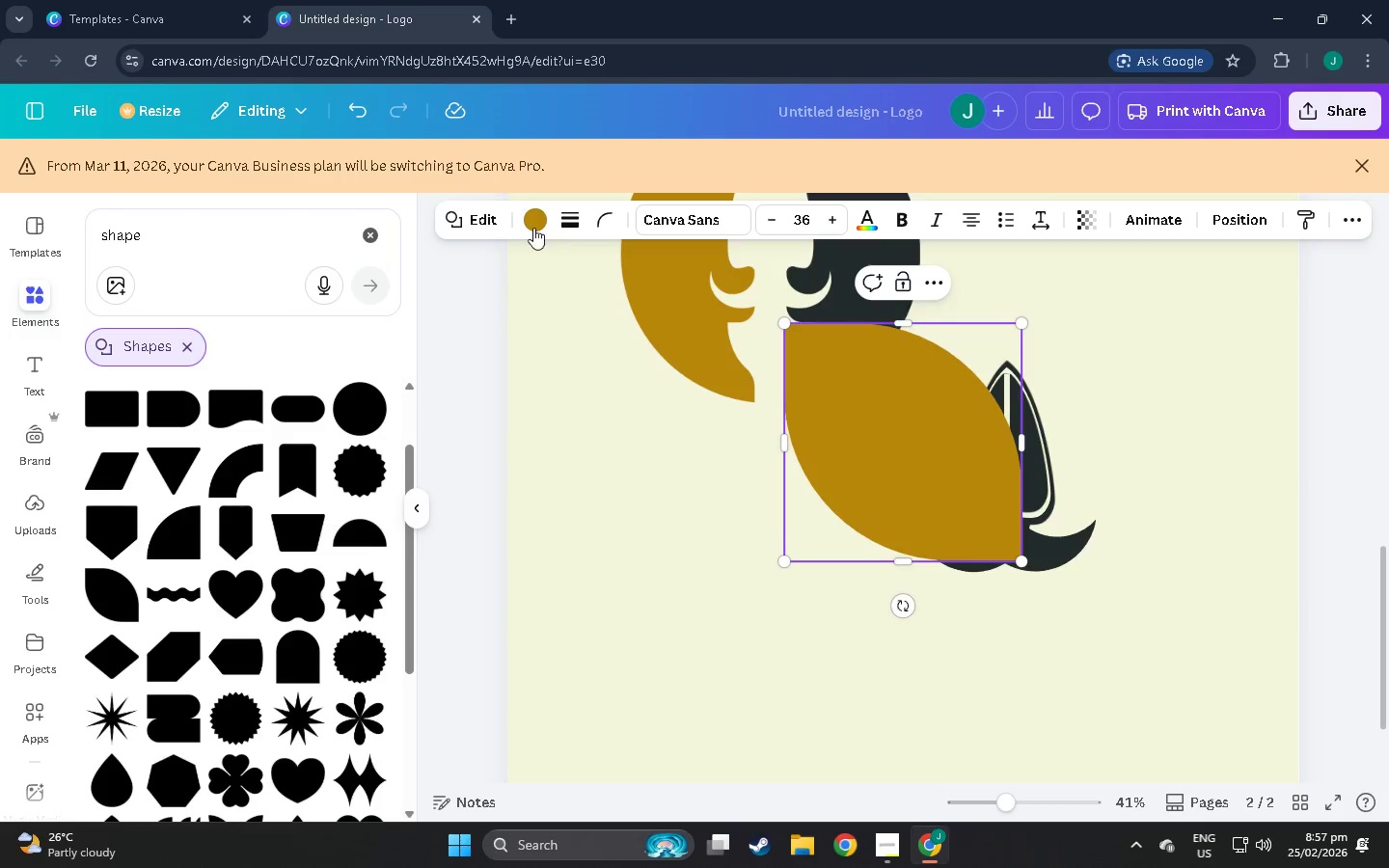 
left_click([531, 216])
 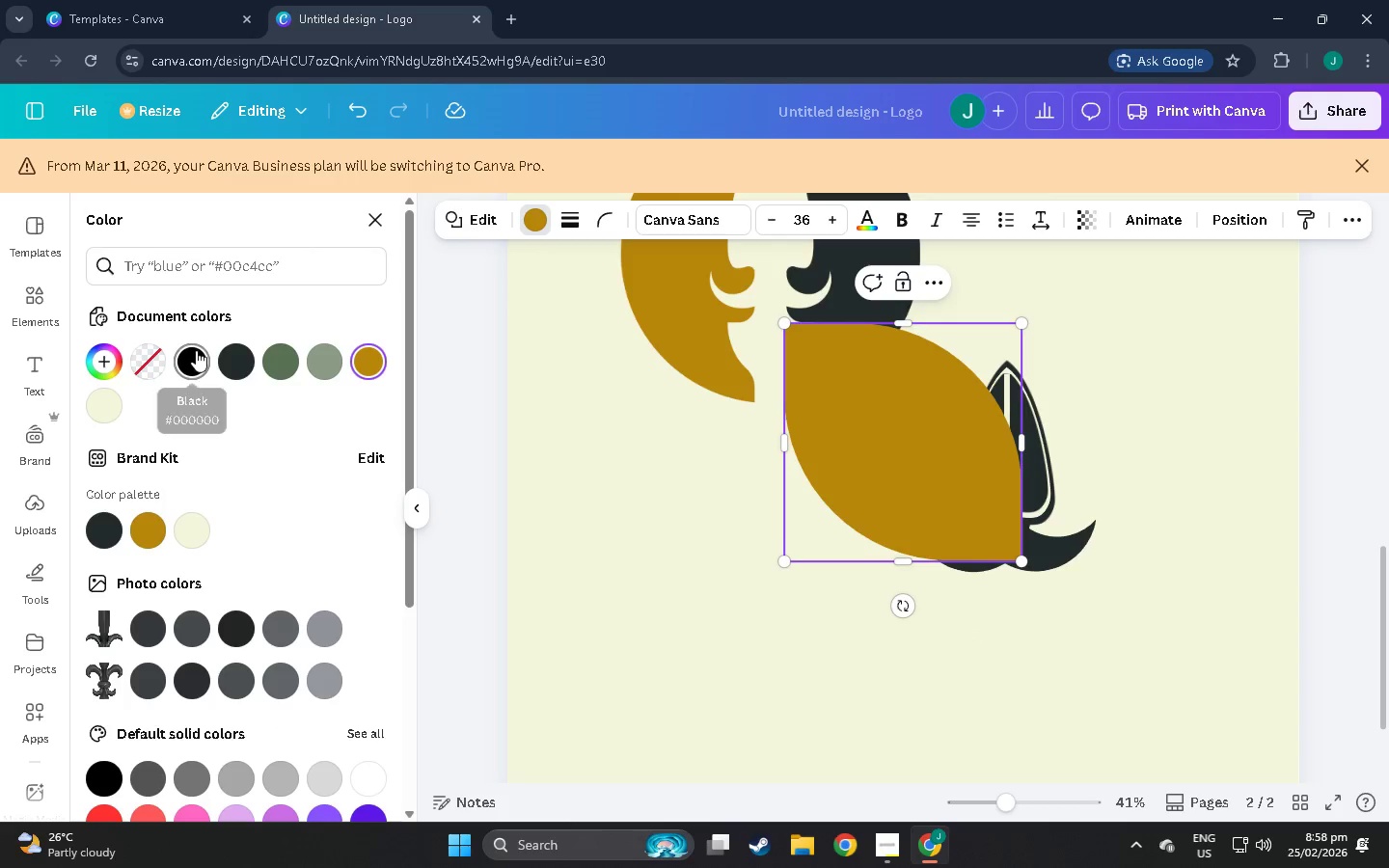 
left_click([227, 366])
 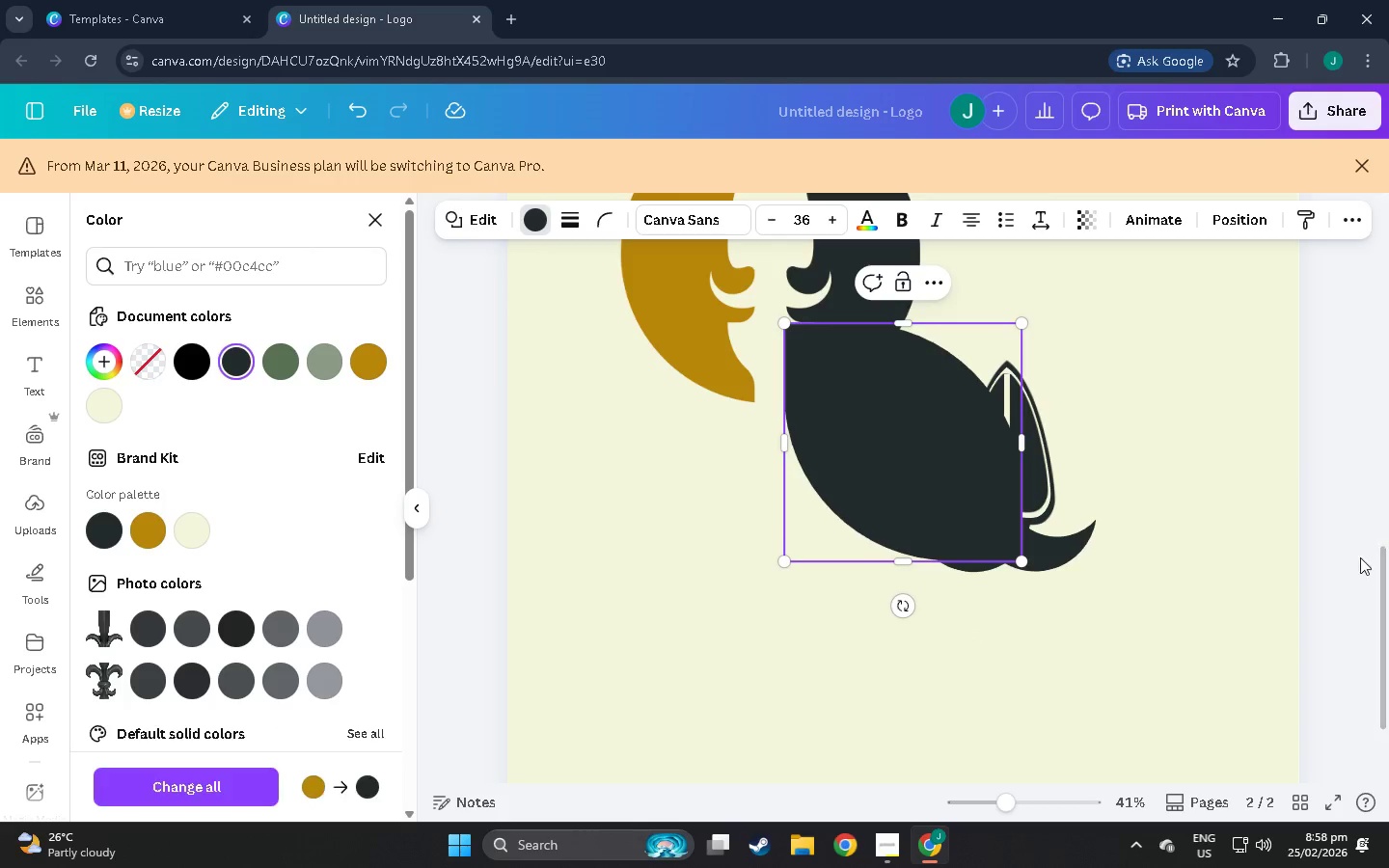 
left_click([1258, 495])
 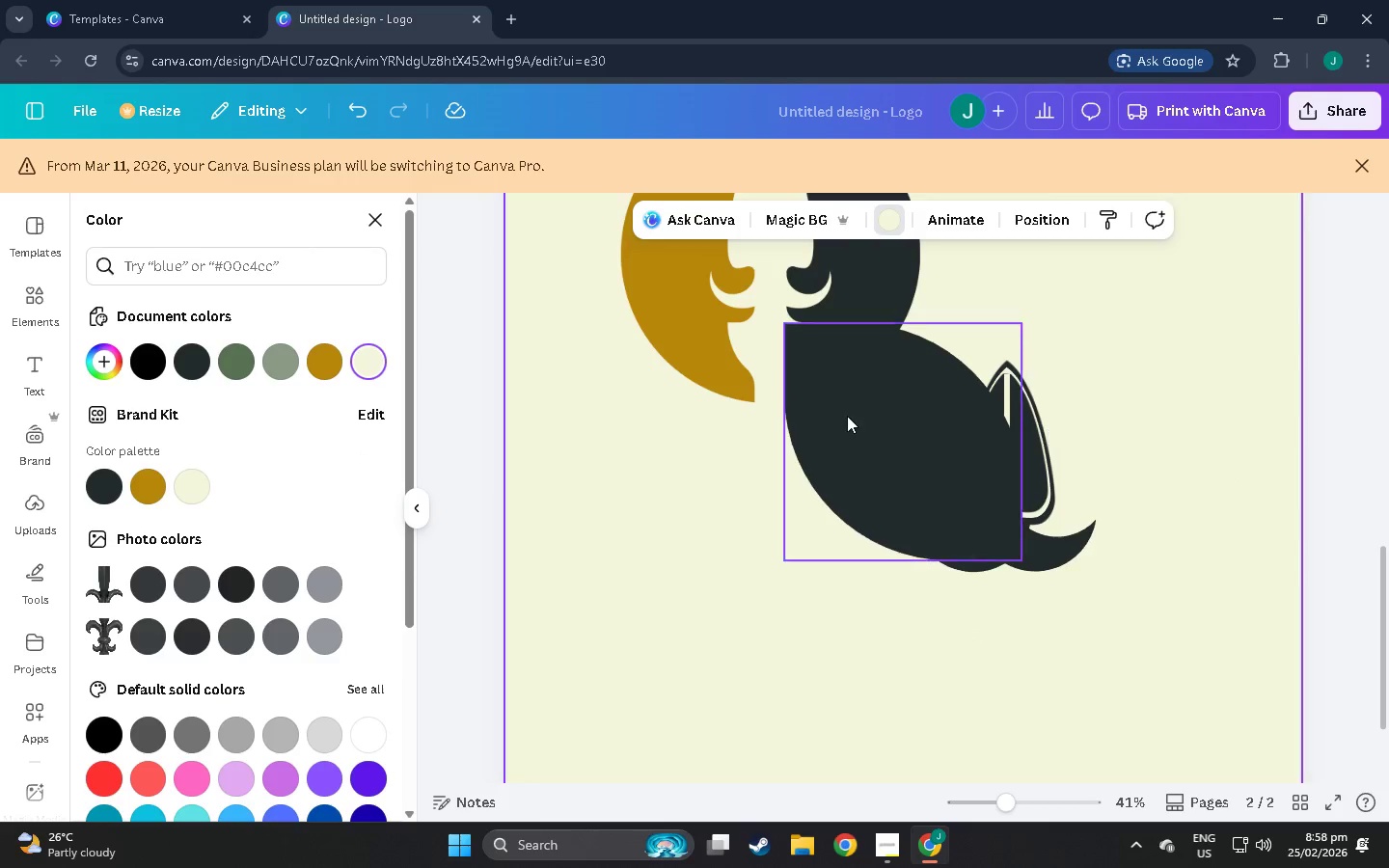 
left_click_drag(start_coordinate=[878, 430], to_coordinate=[1042, 641])
 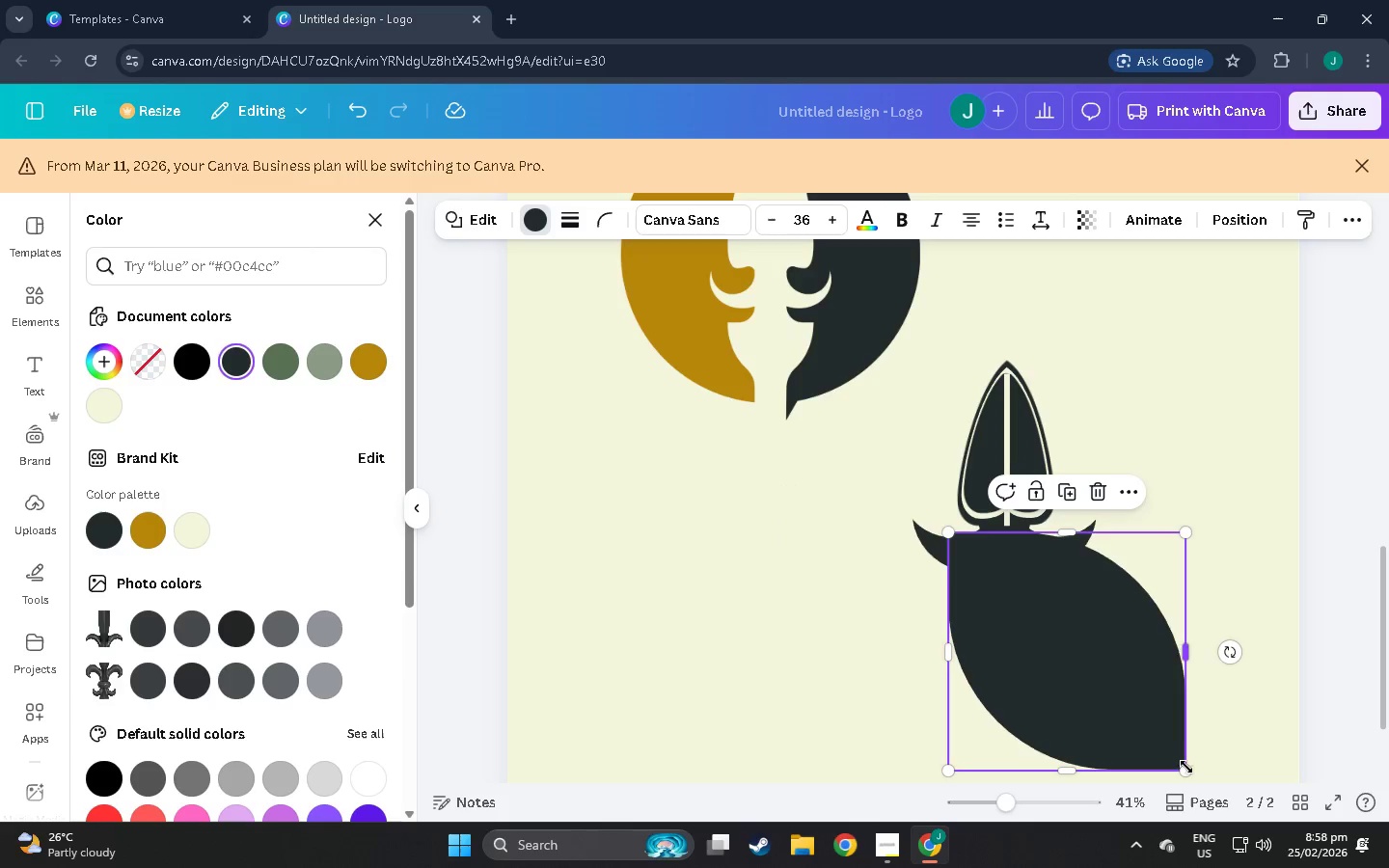 
left_click_drag(start_coordinate=[1186, 773], to_coordinate=[994, 614])
 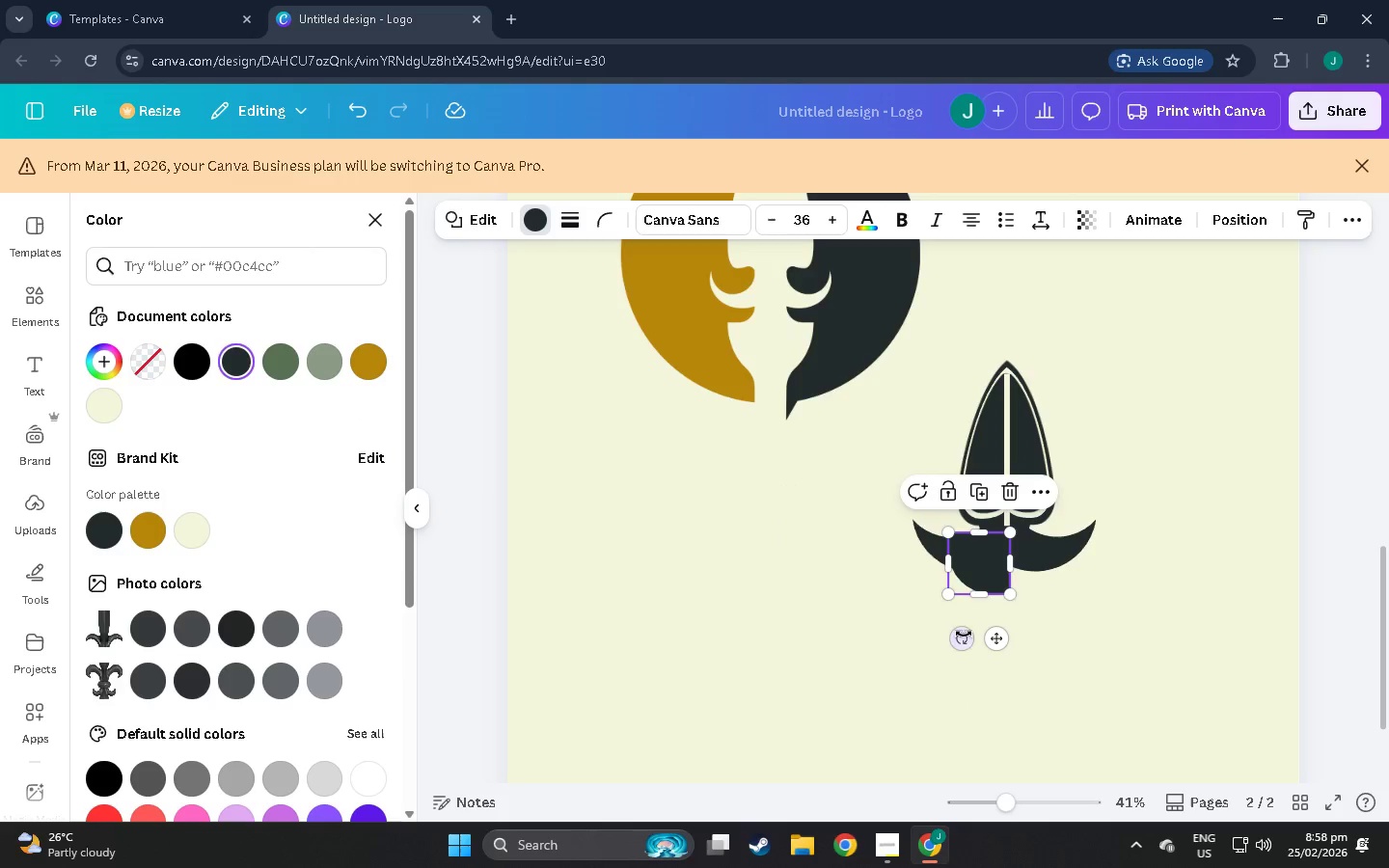 
left_click_drag(start_coordinate=[962, 634], to_coordinate=[906, 615])
 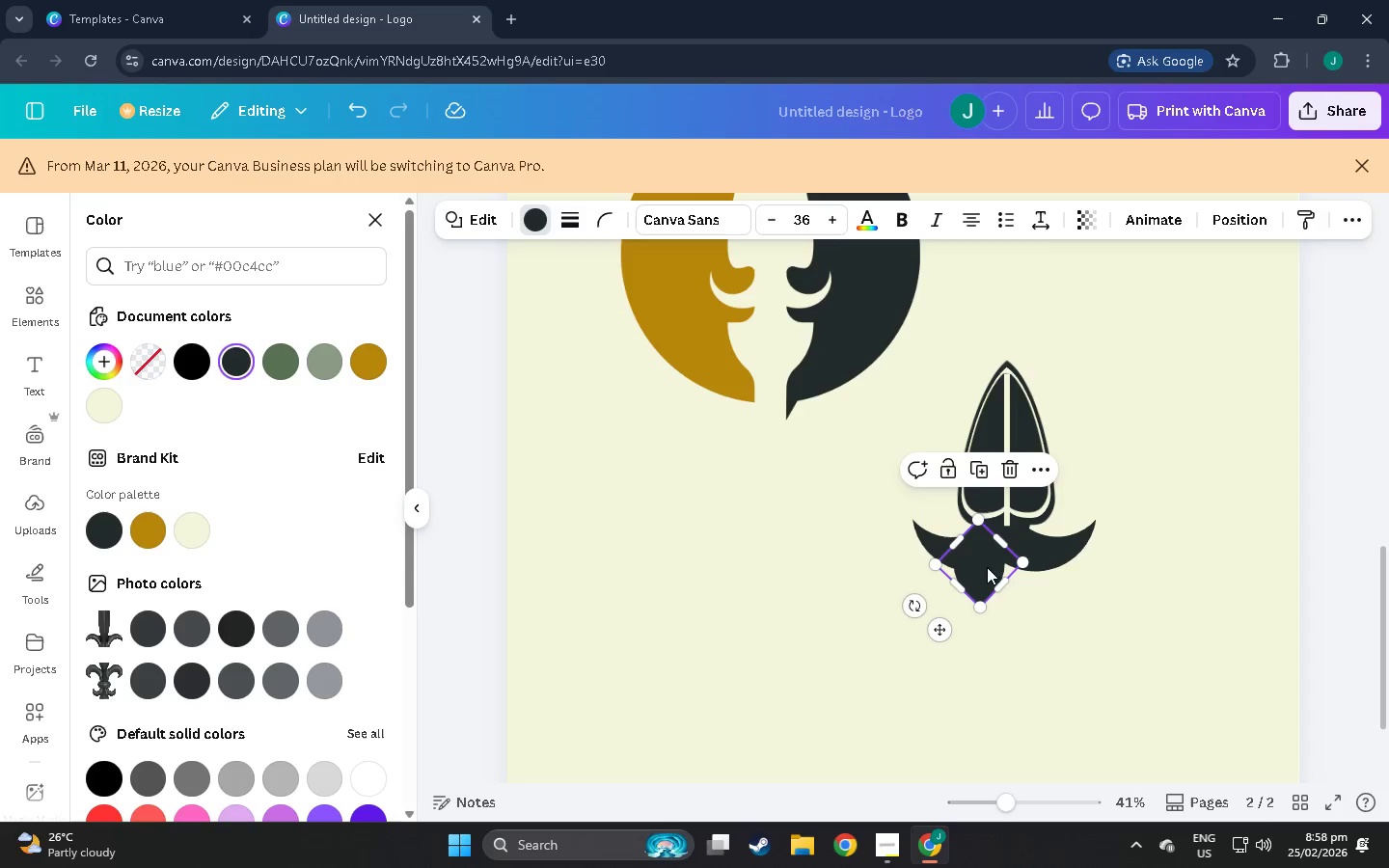 
left_click_drag(start_coordinate=[981, 566], to_coordinate=[1010, 579])
 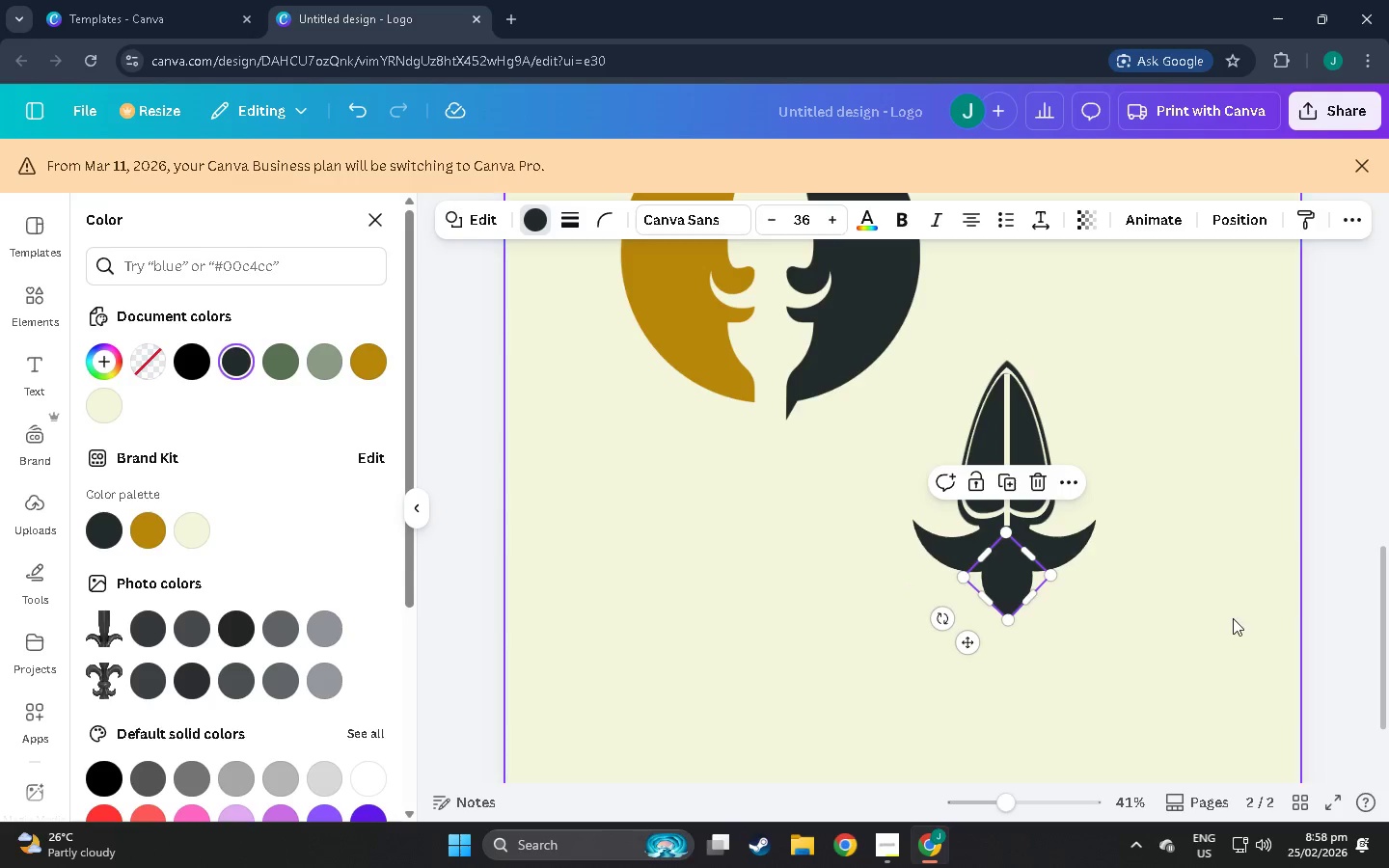 
left_click([1234, 618])
 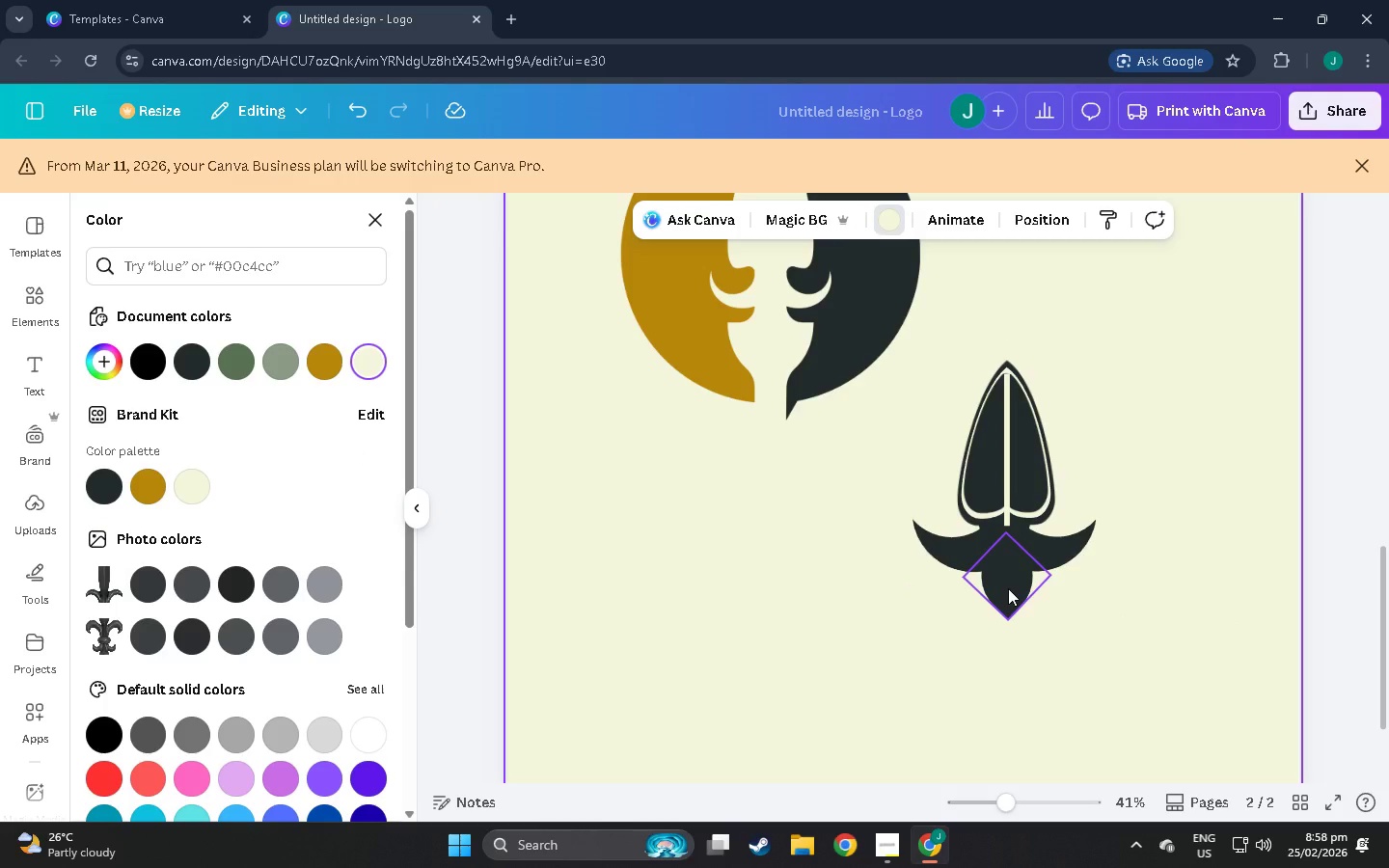 
wait(8.94)
 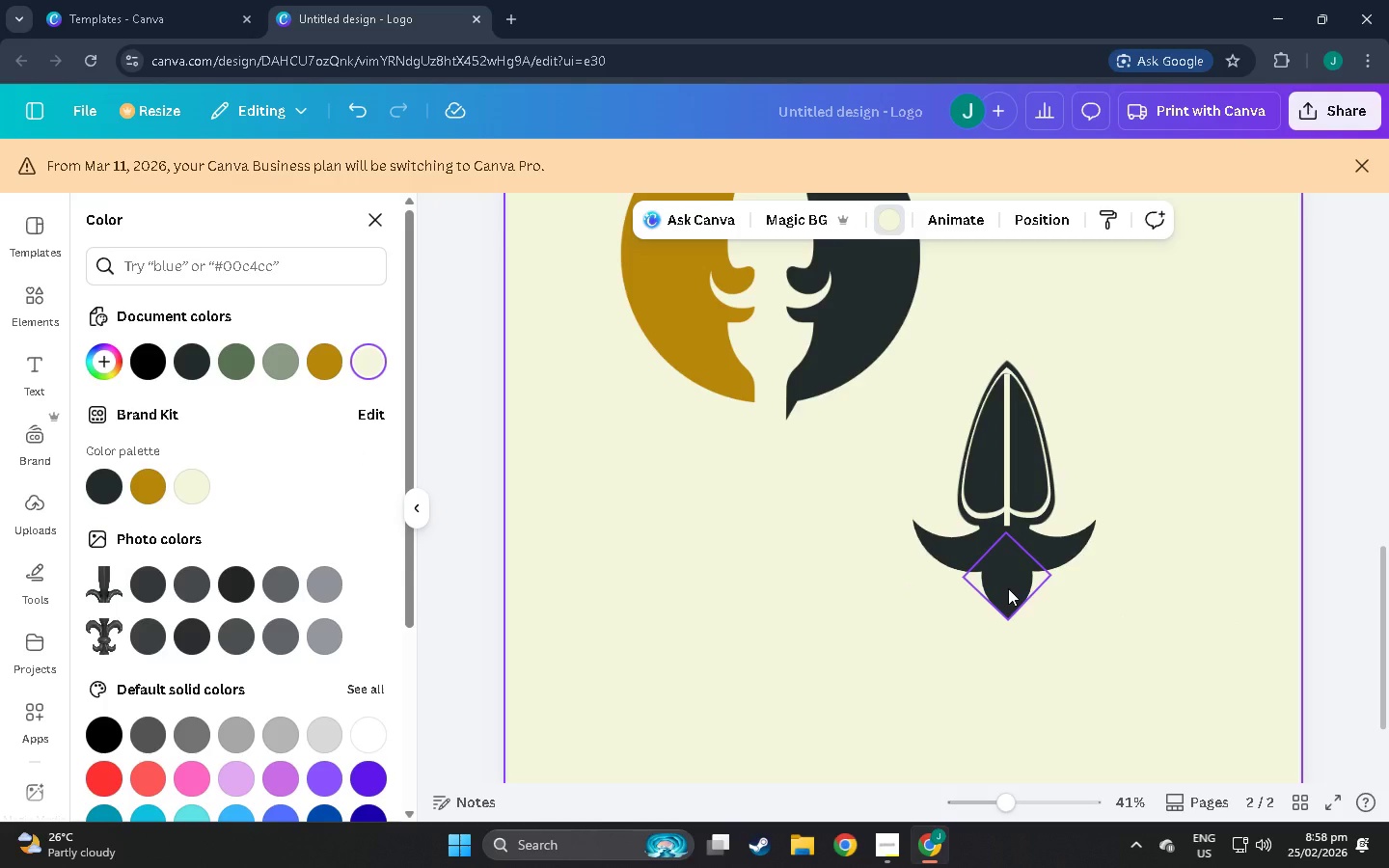 
left_click_drag(start_coordinate=[1014, 583], to_coordinate=[1014, 567])
 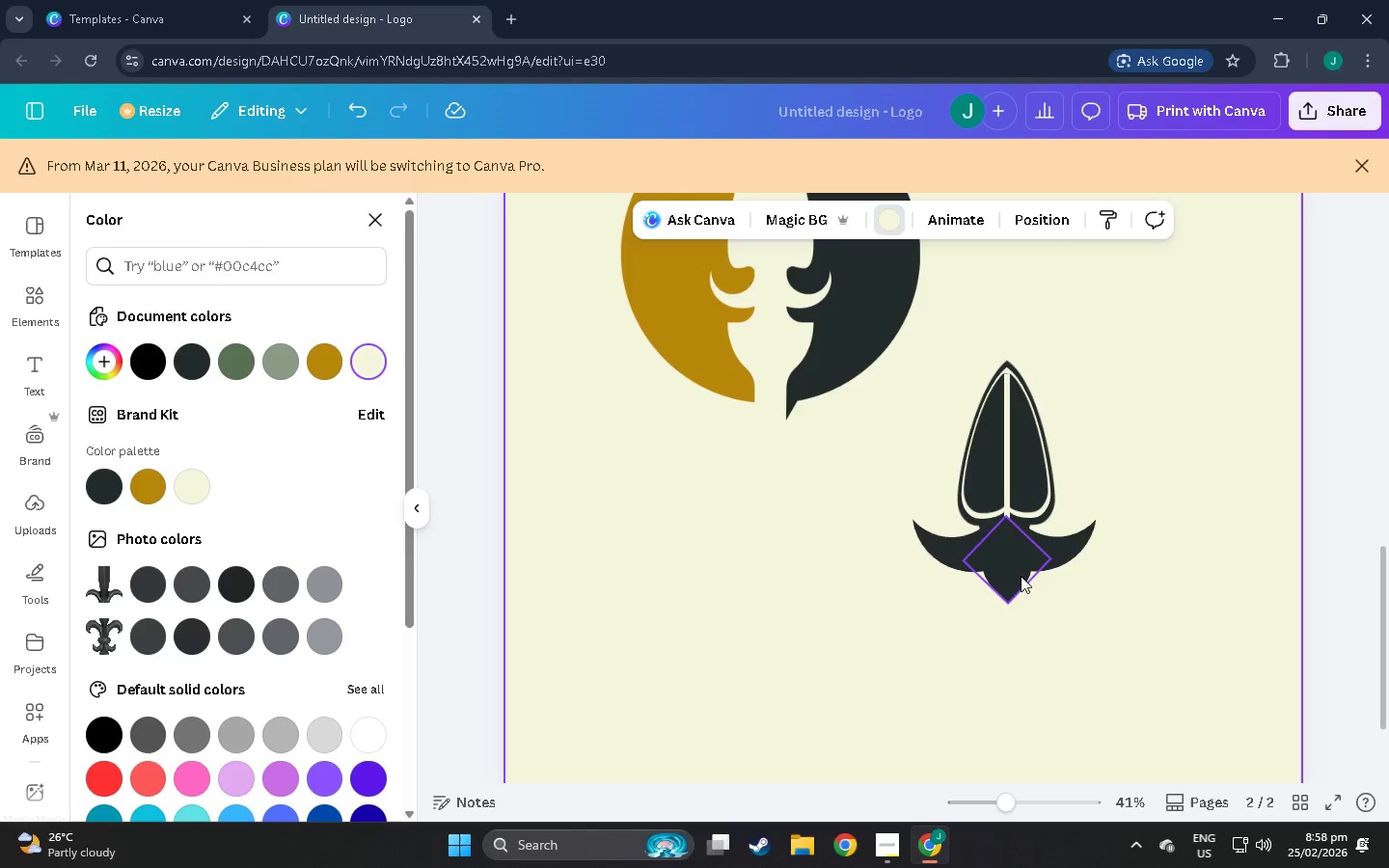 
left_click_drag(start_coordinate=[1014, 561], to_coordinate=[1015, 555])
 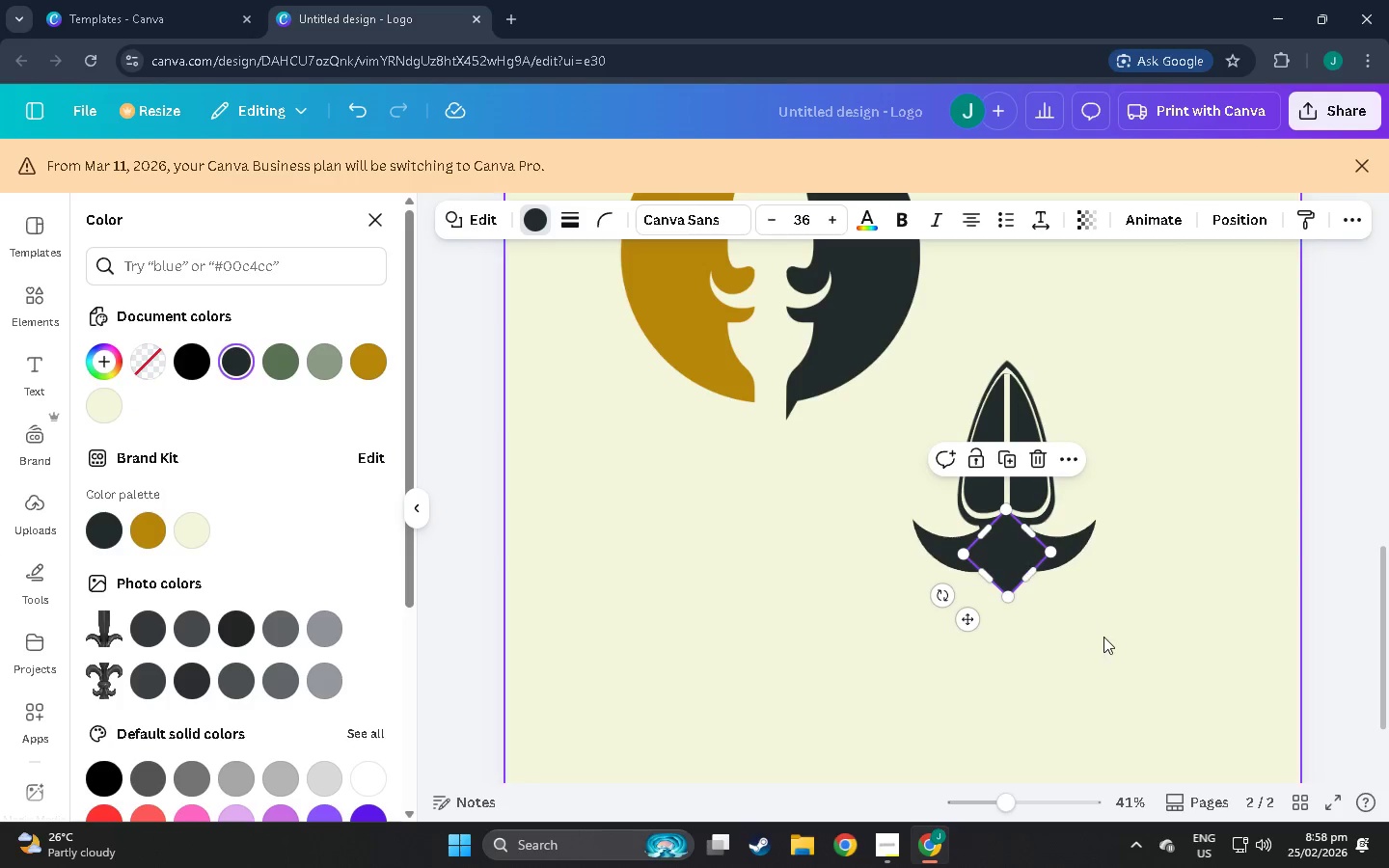 
left_click([1103, 637])
 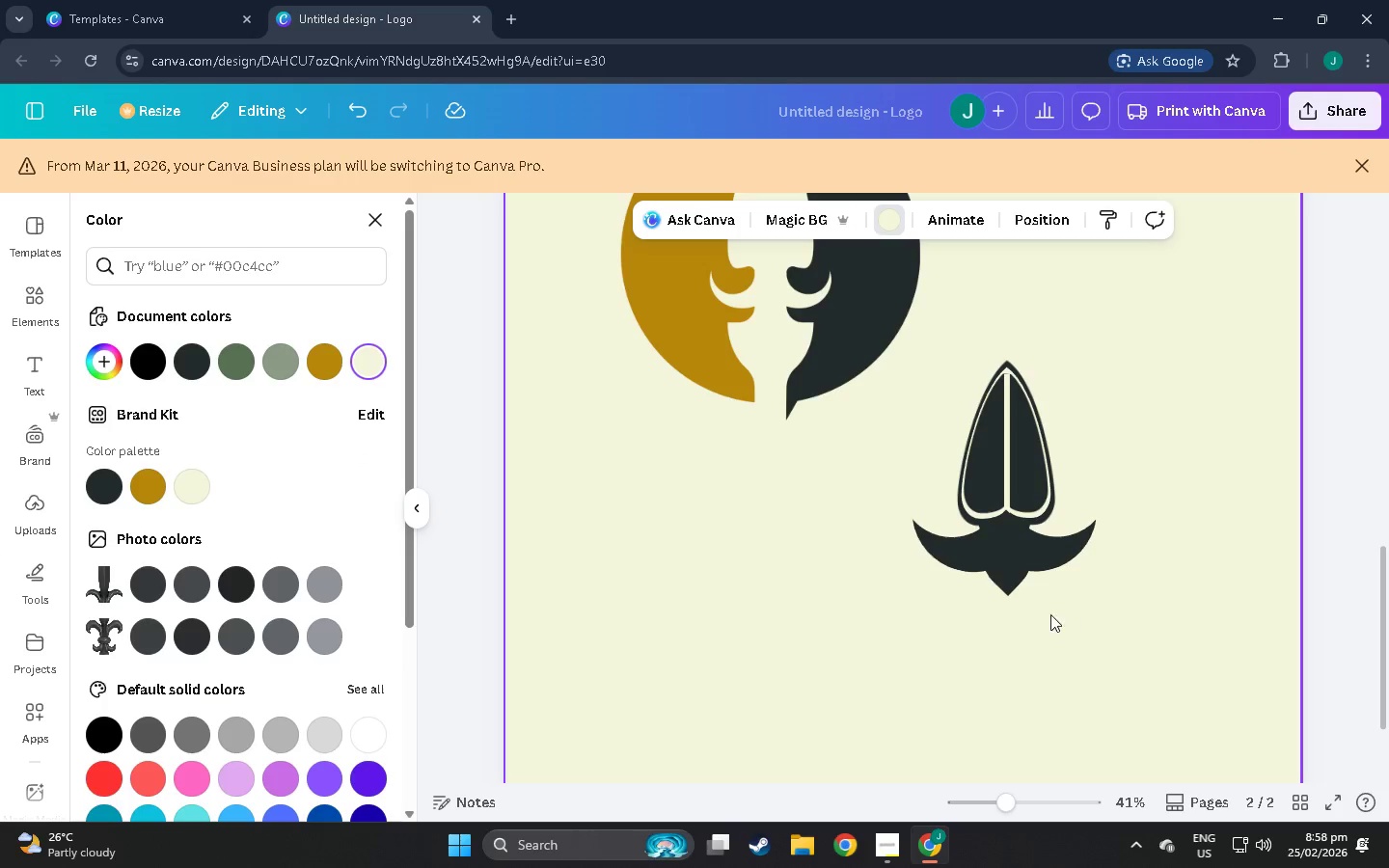 
left_click([1203, 583])
 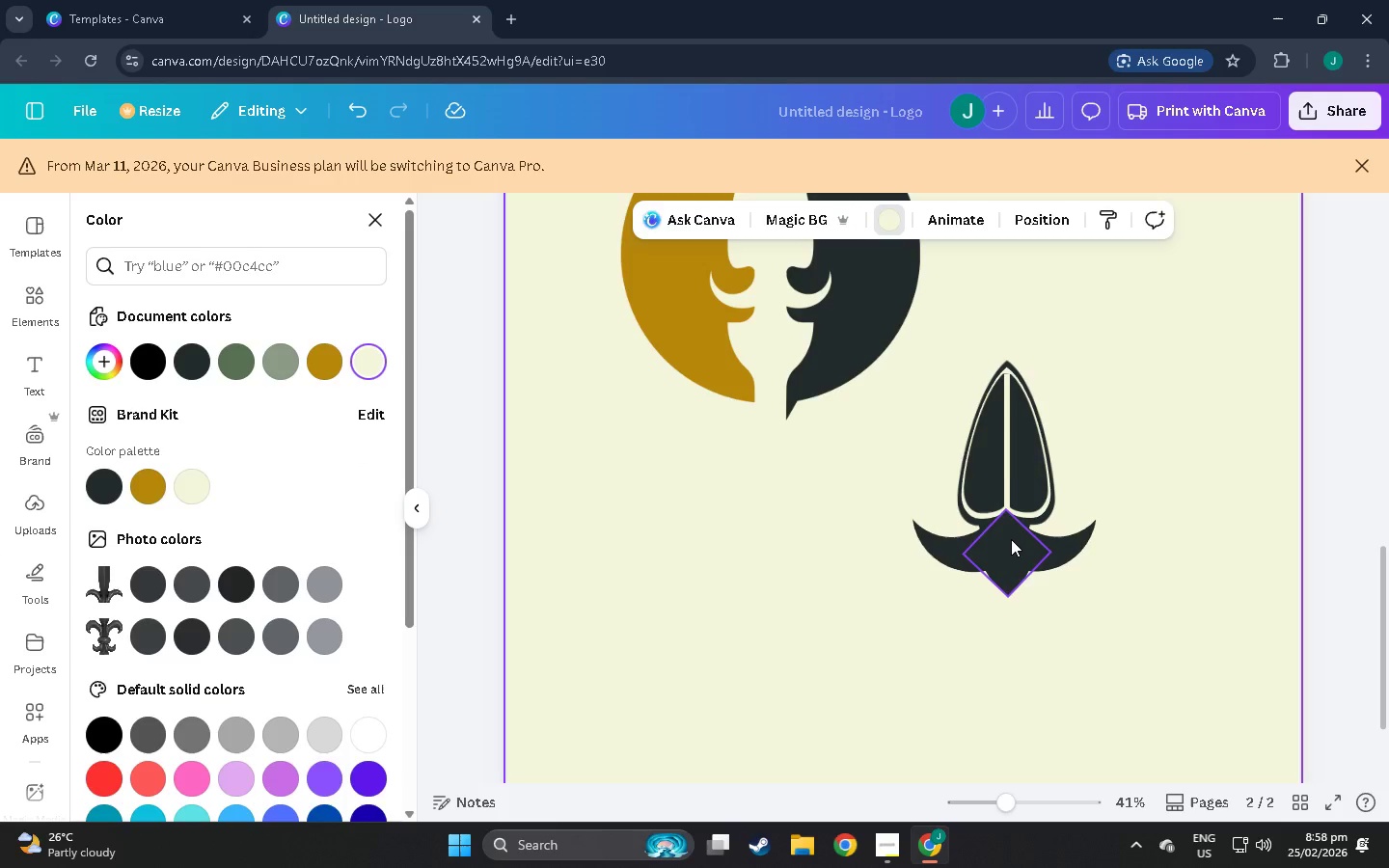 
left_click_drag(start_coordinate=[1011, 539], to_coordinate=[1012, 534])
 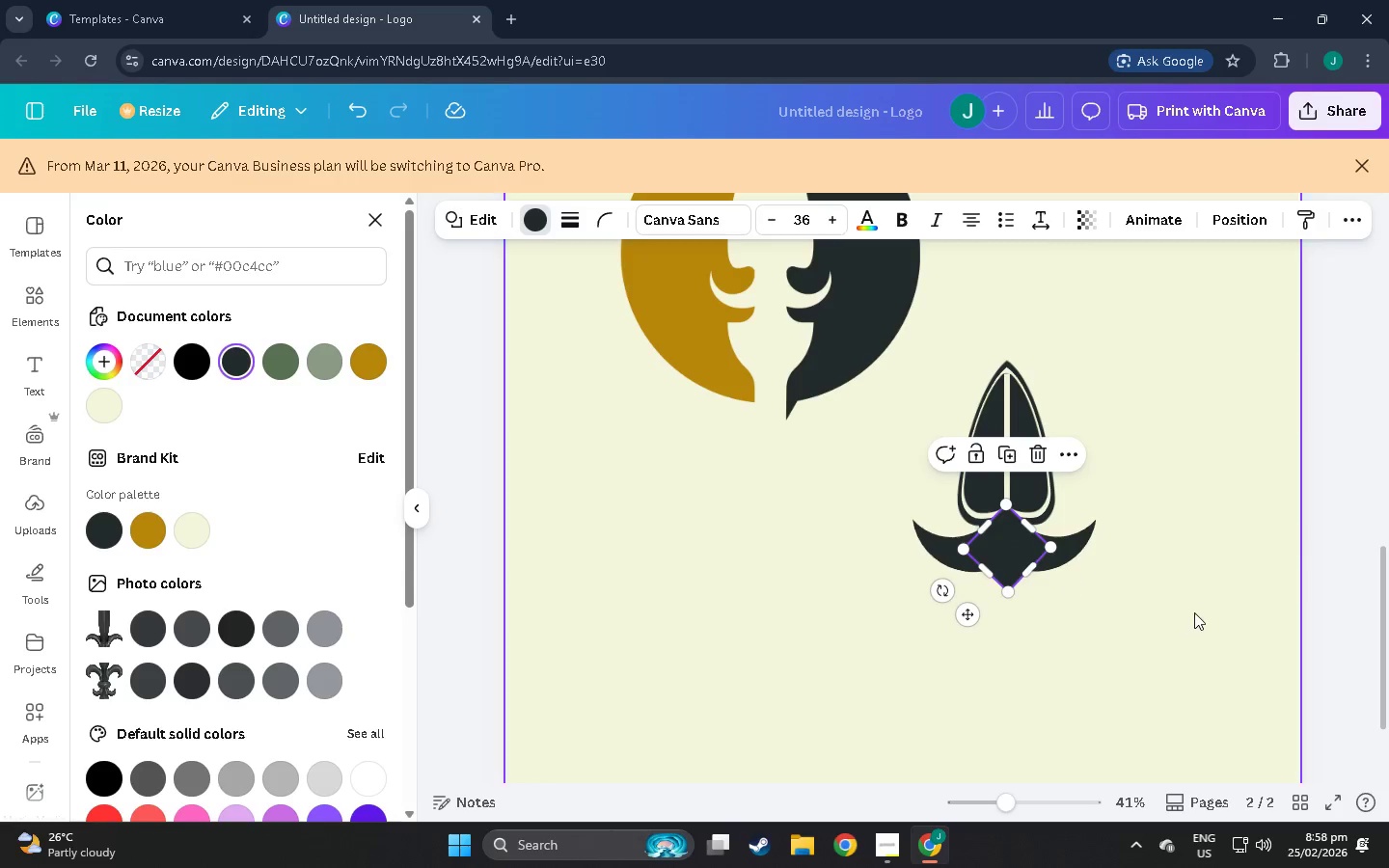 
left_click([1194, 612])
 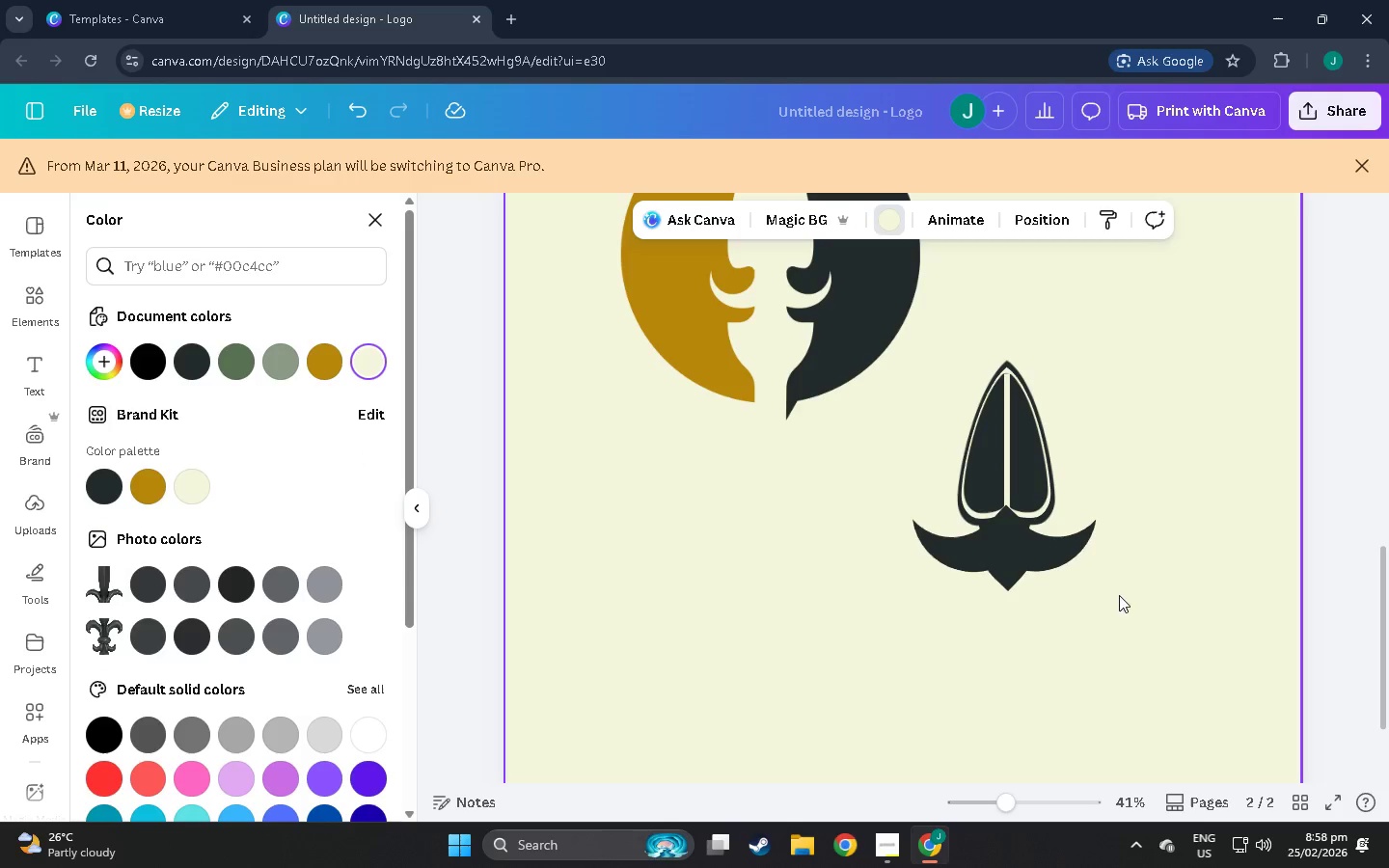 
left_click_drag(start_coordinate=[1011, 551], to_coordinate=[1011, 556])
 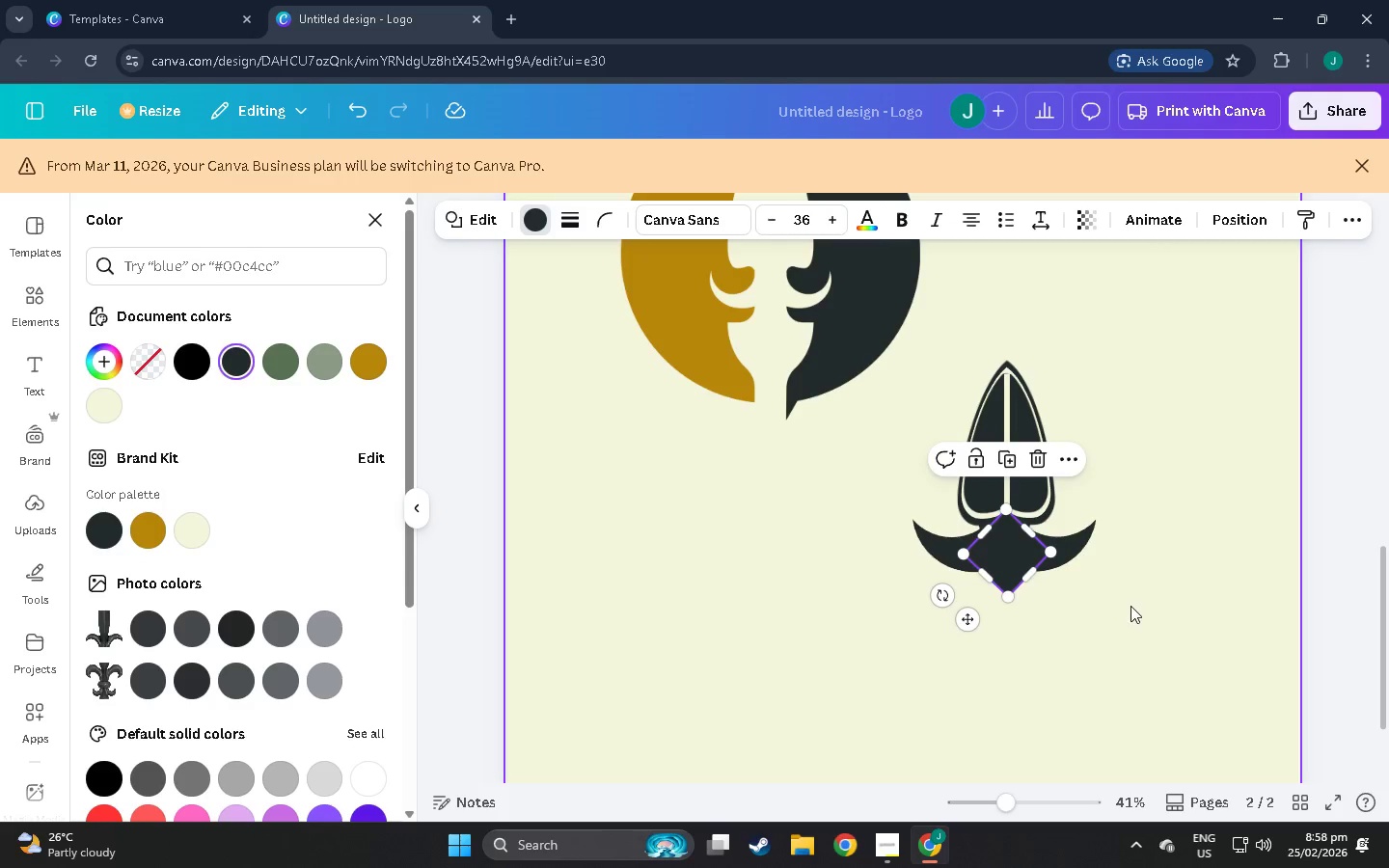 
left_click([1130, 606])
 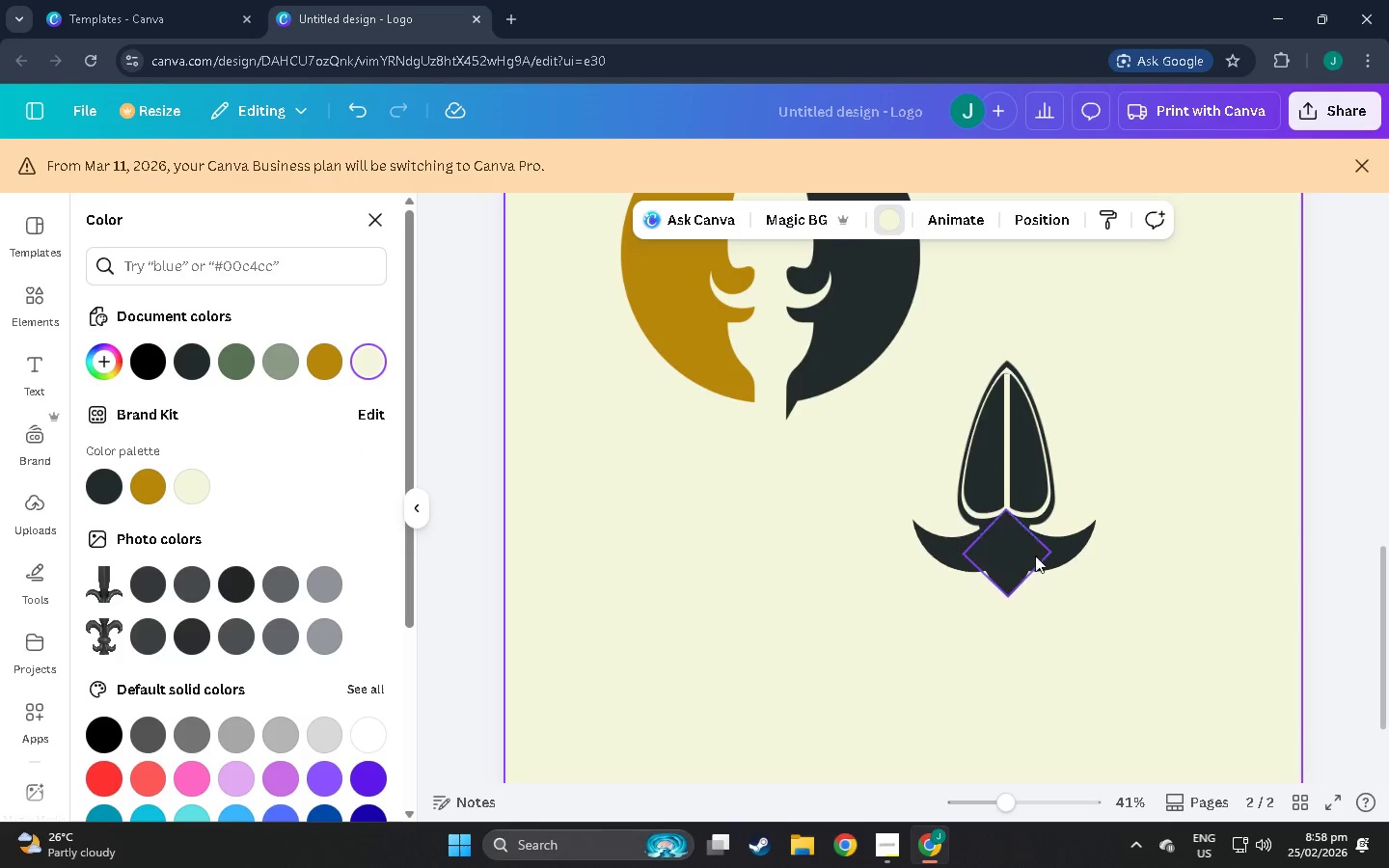 
scroll: coordinate [1161, 670], scroll_direction: up, amount: 3.0
 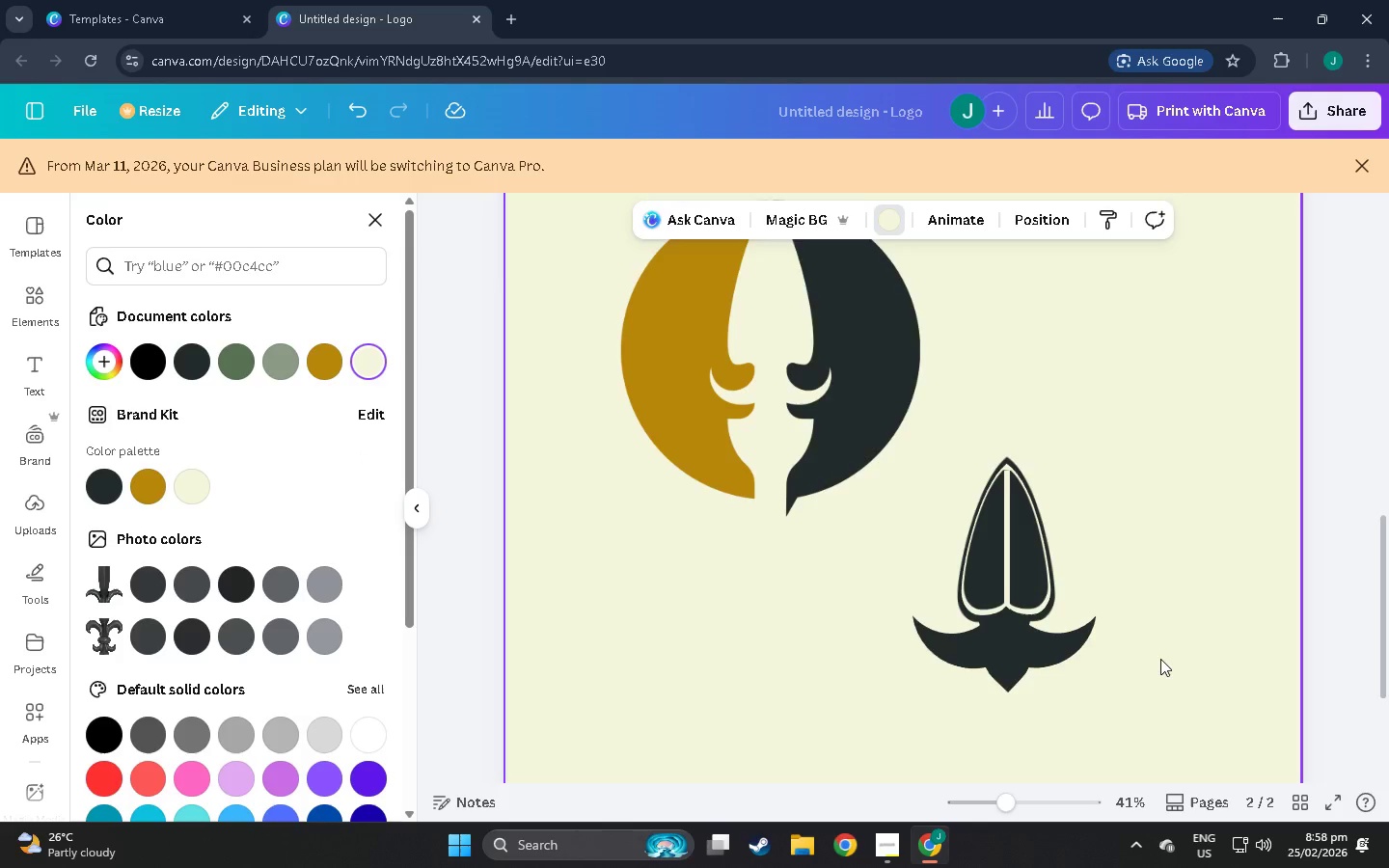 
scroll: coordinate [1158, 646], scroll_direction: down, amount: 2.0
 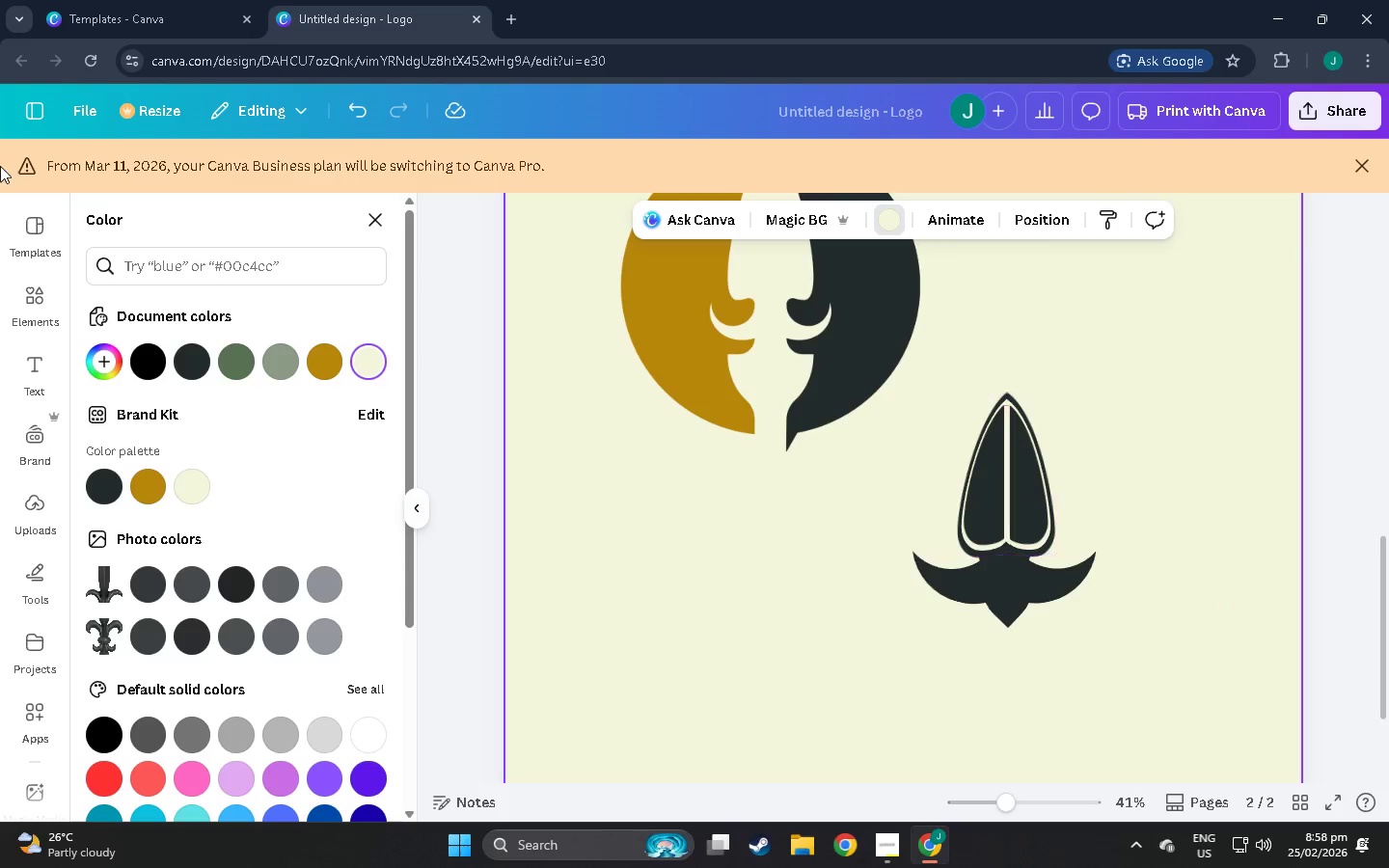 
wait(5.11)
 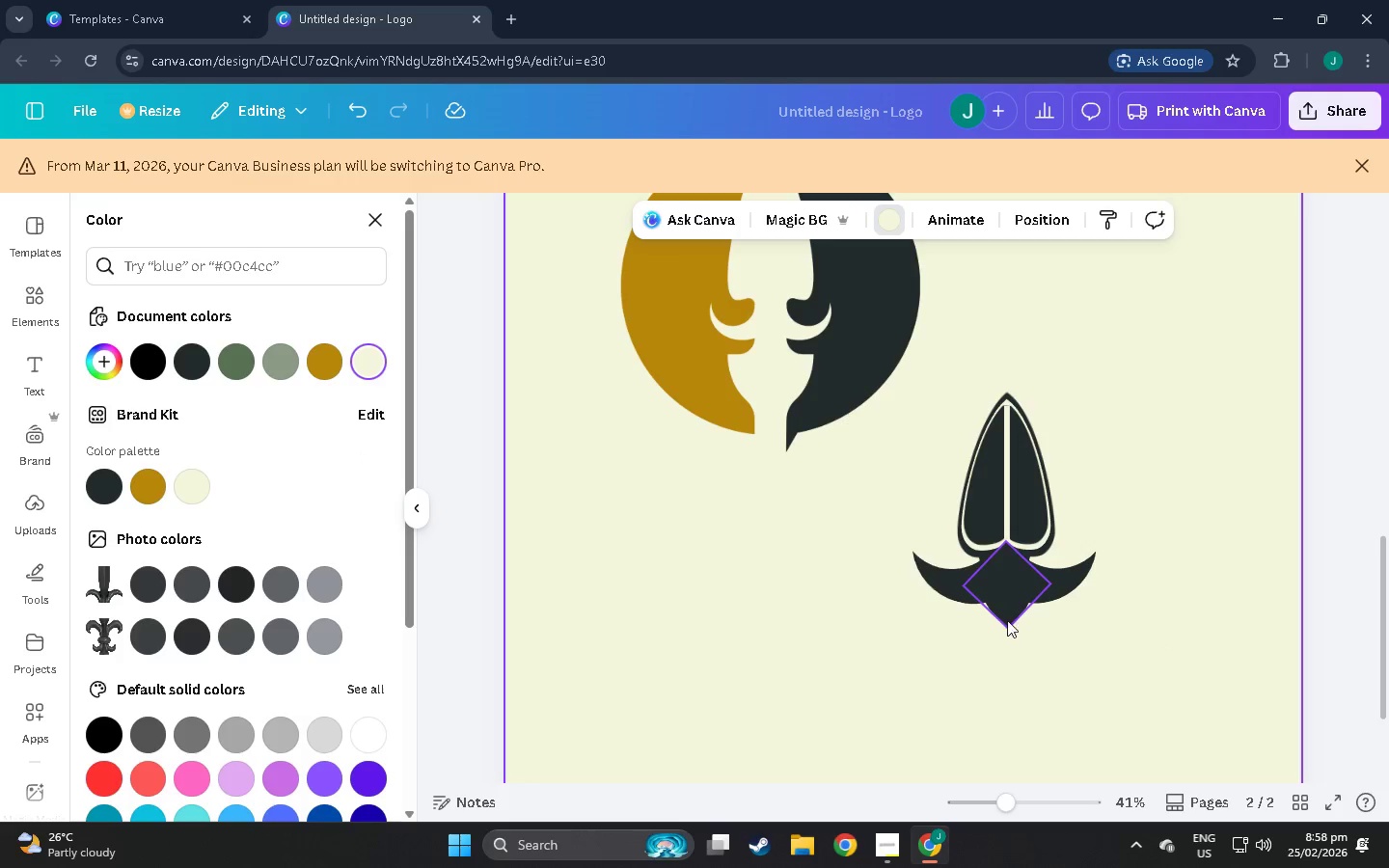 
left_click([32, 285])
 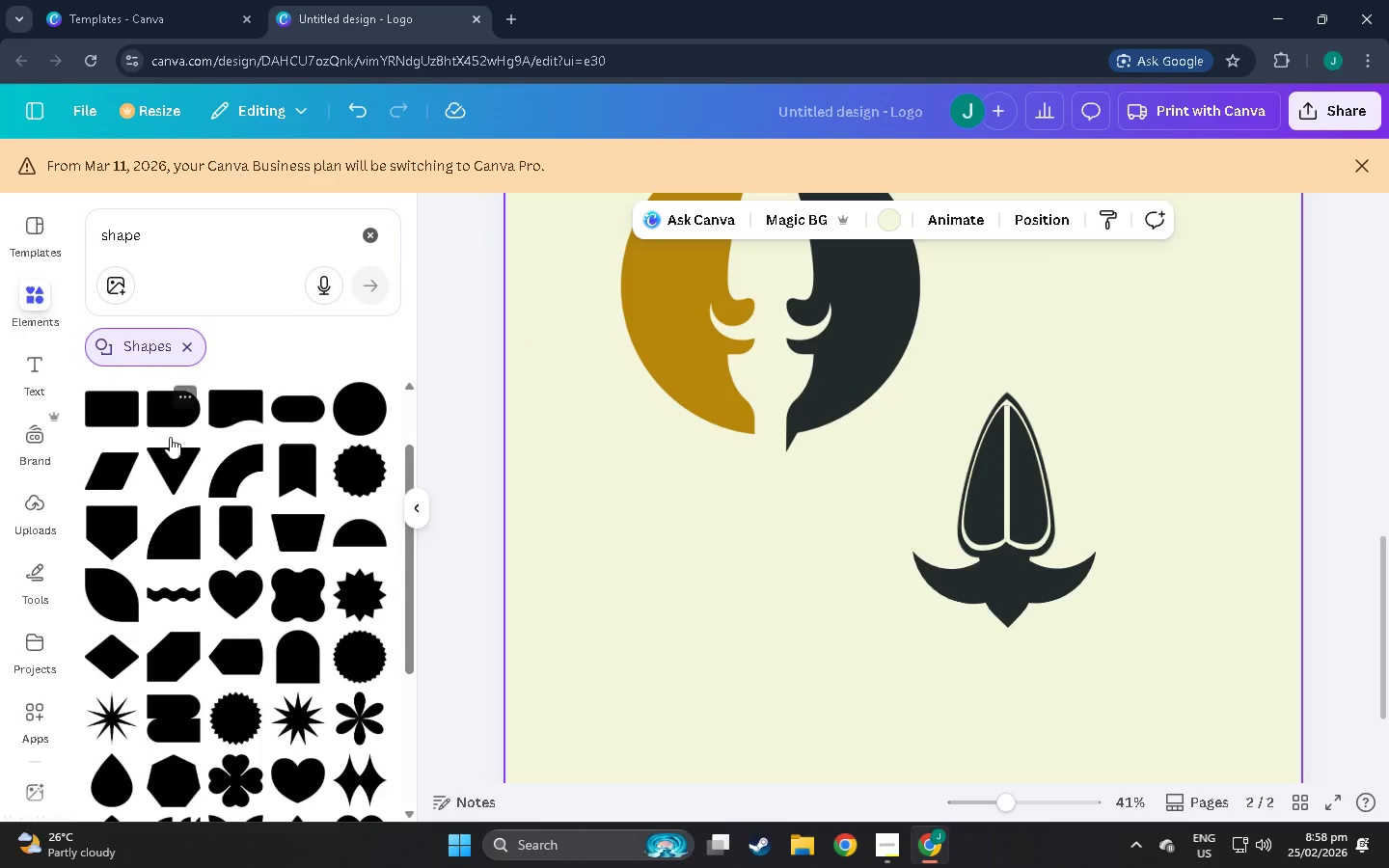 
left_click([173, 463])
 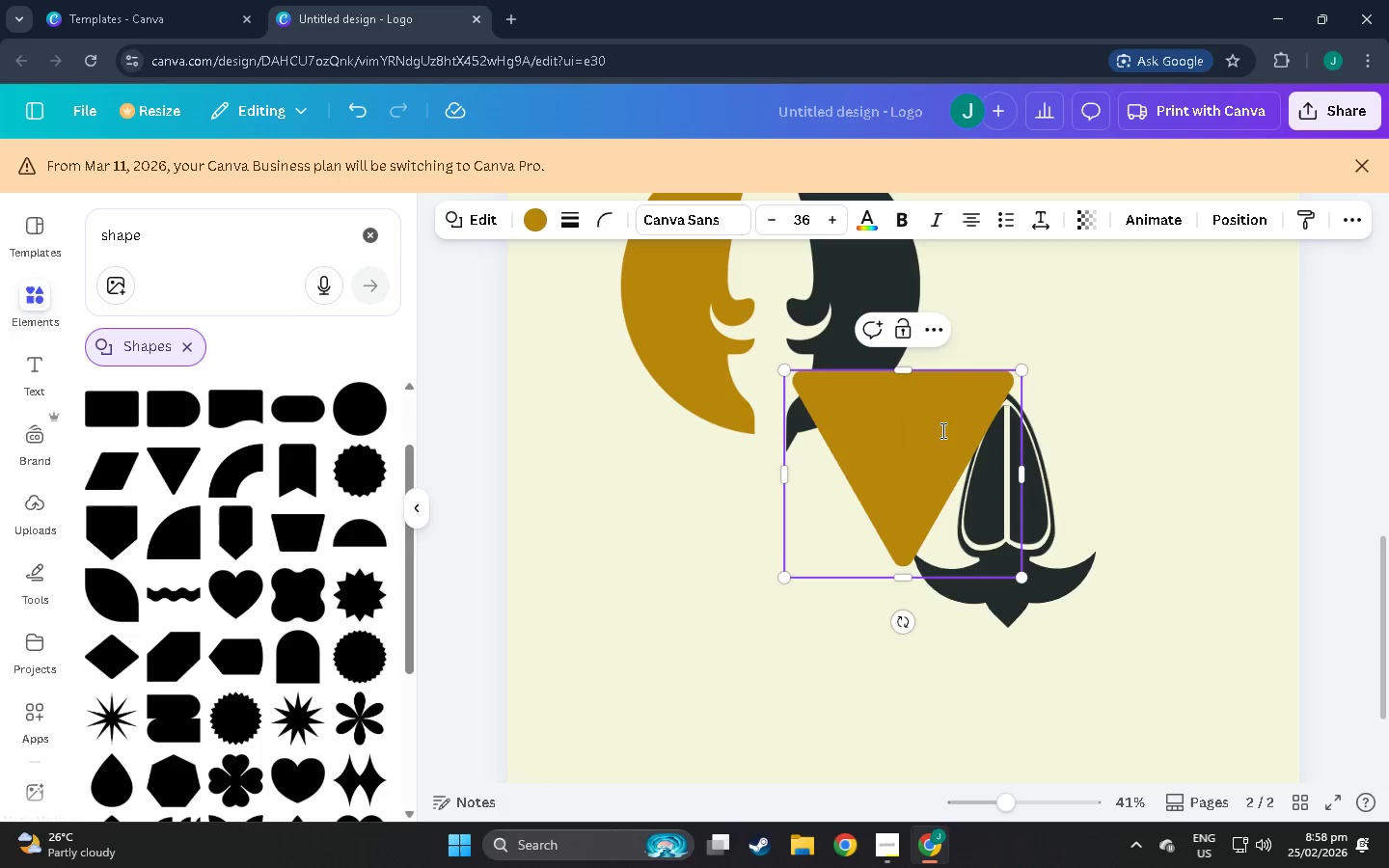 
left_click_drag(start_coordinate=[889, 445], to_coordinate=[942, 582])
 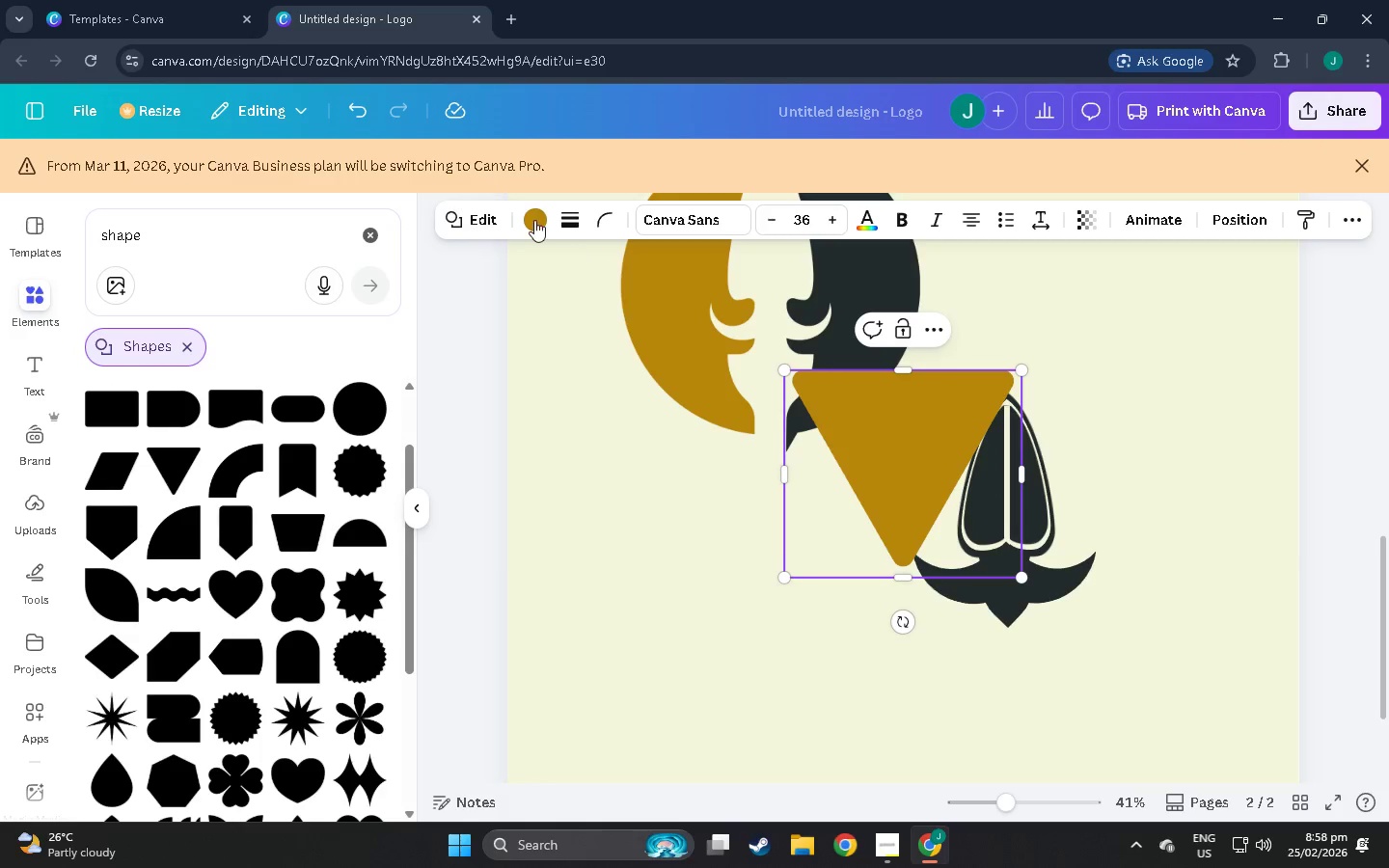 
left_click([533, 219])
 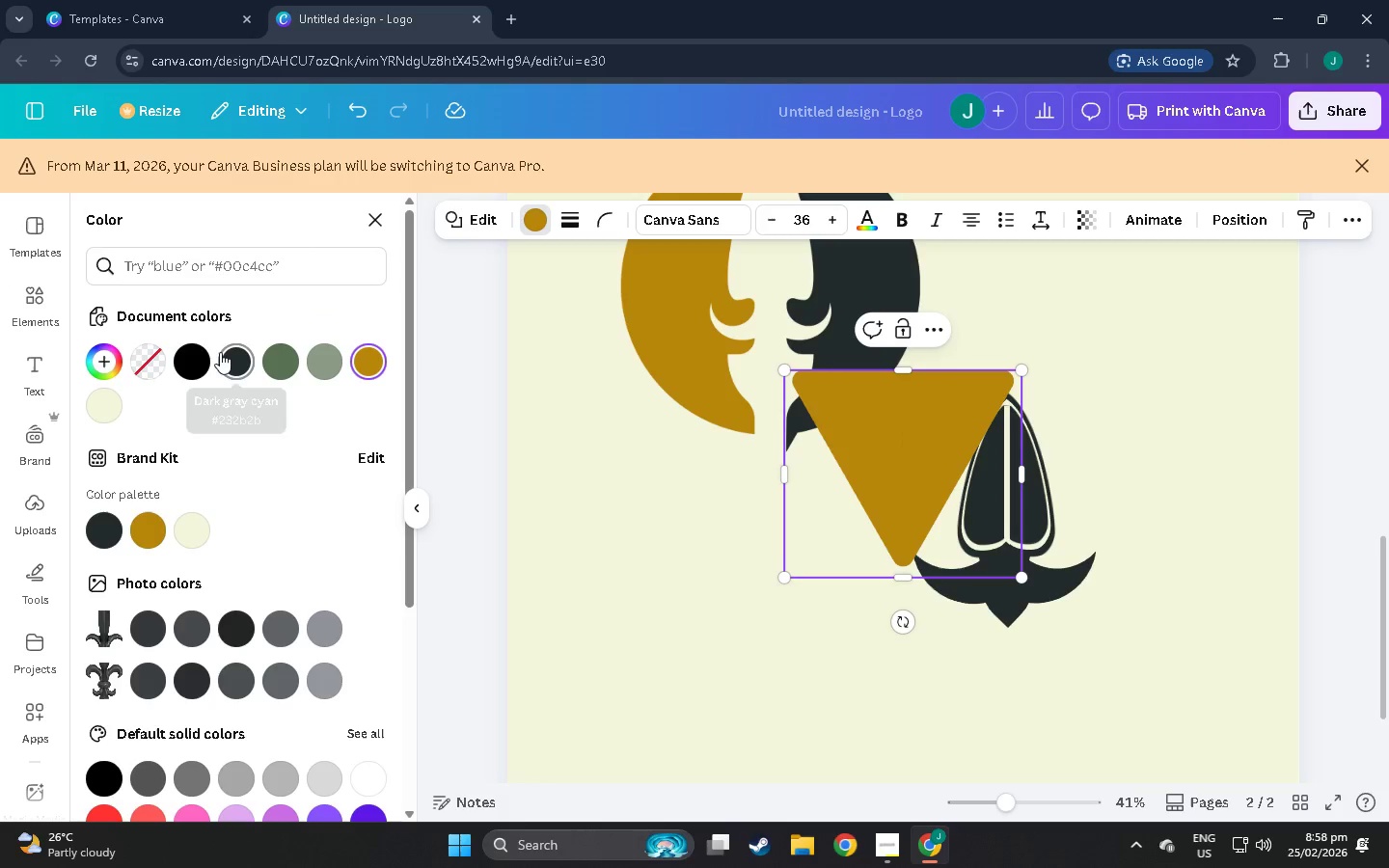 
left_click([225, 353])
 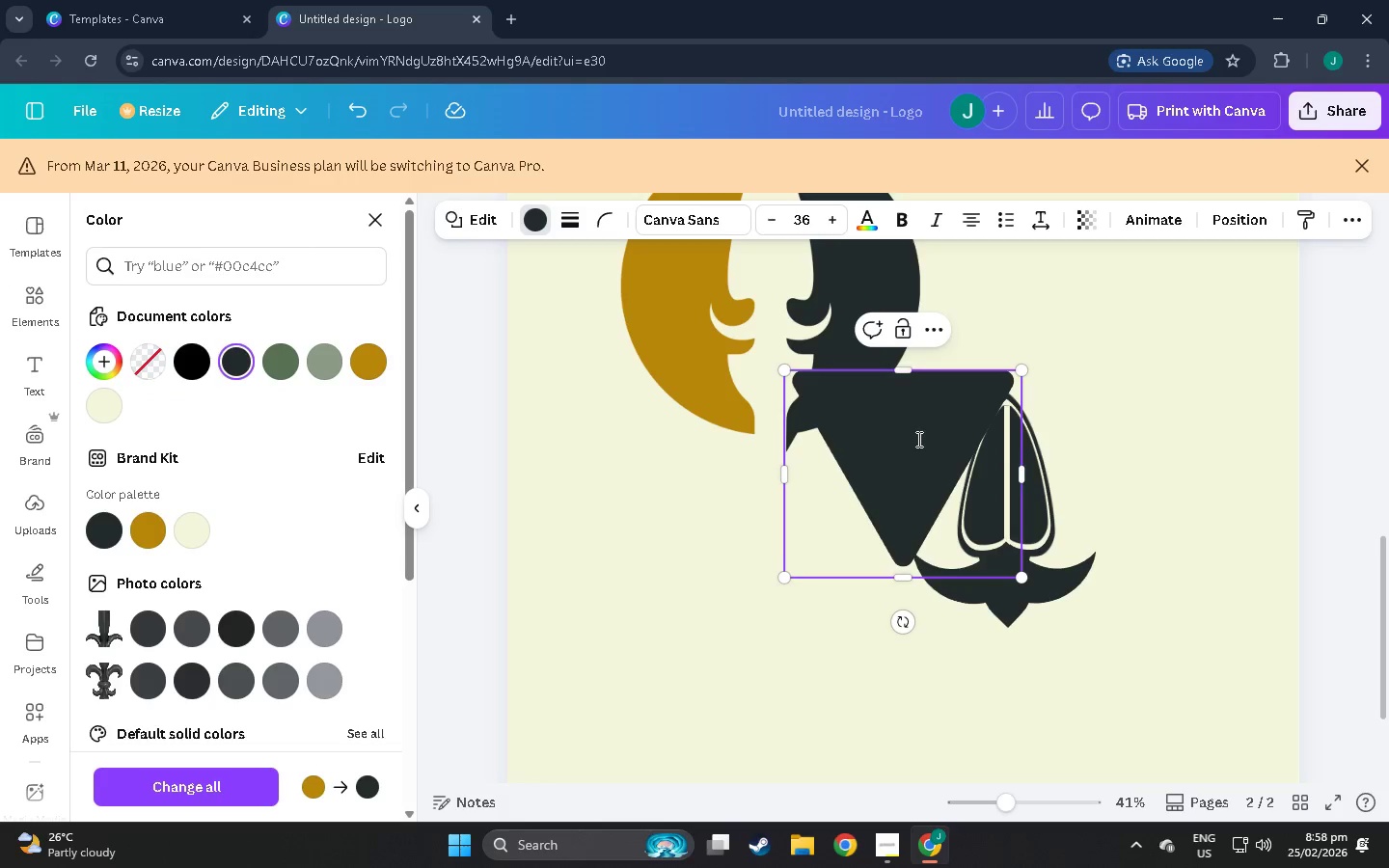 
left_click_drag(start_coordinate=[915, 440], to_coordinate=[1049, 621])
 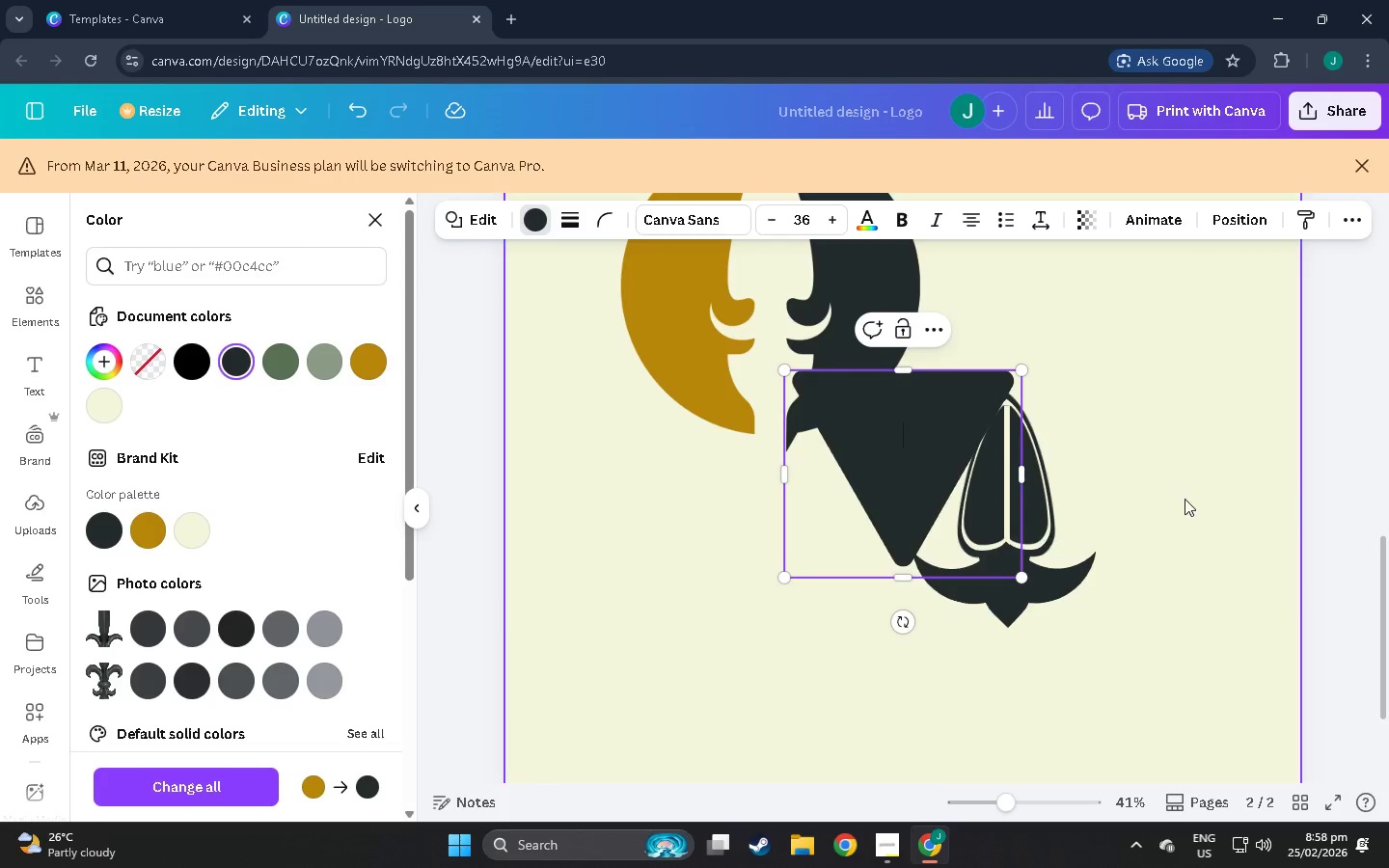 
left_click([1218, 492])
 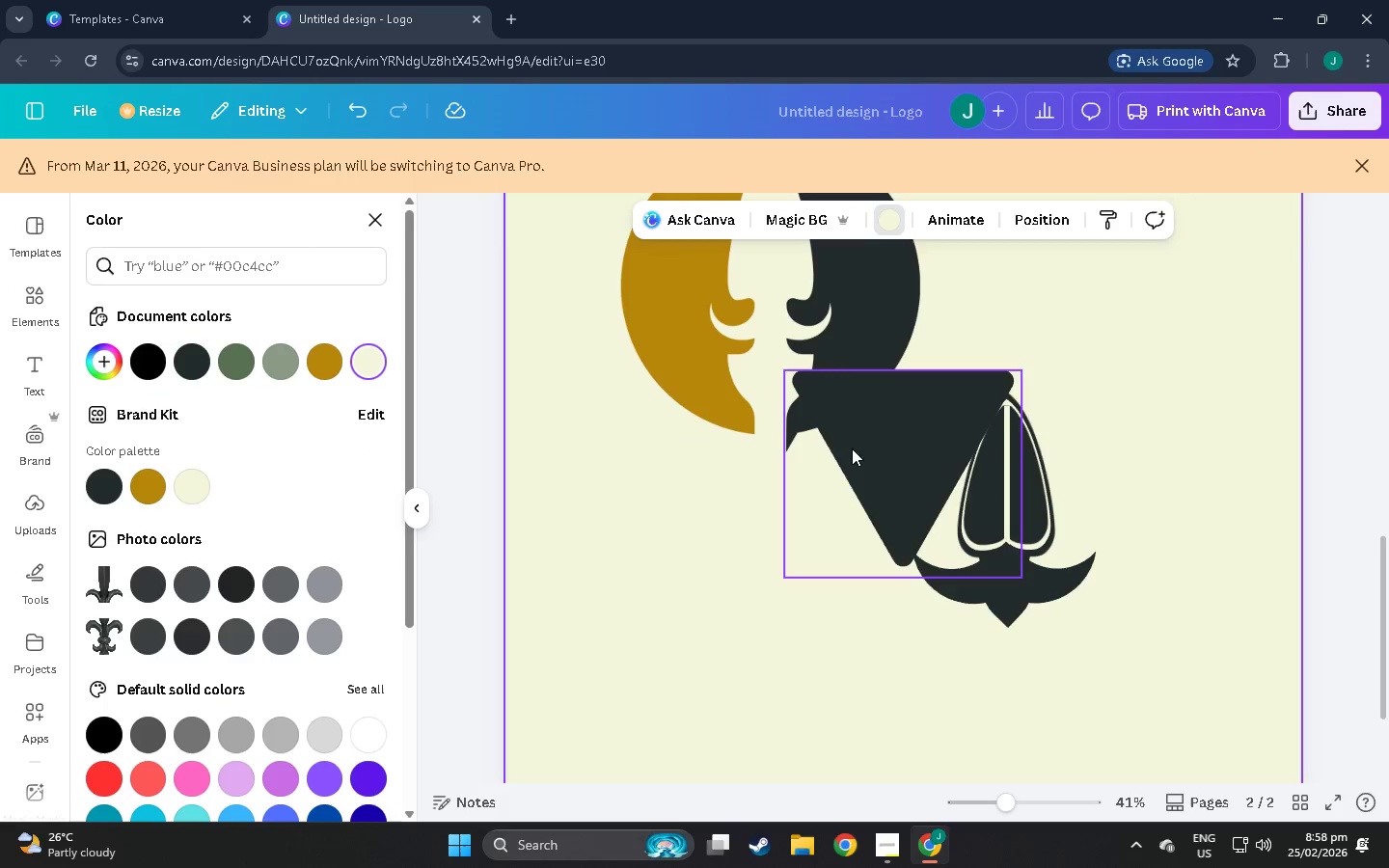 
left_click_drag(start_coordinate=[881, 448], to_coordinate=[992, 688])
 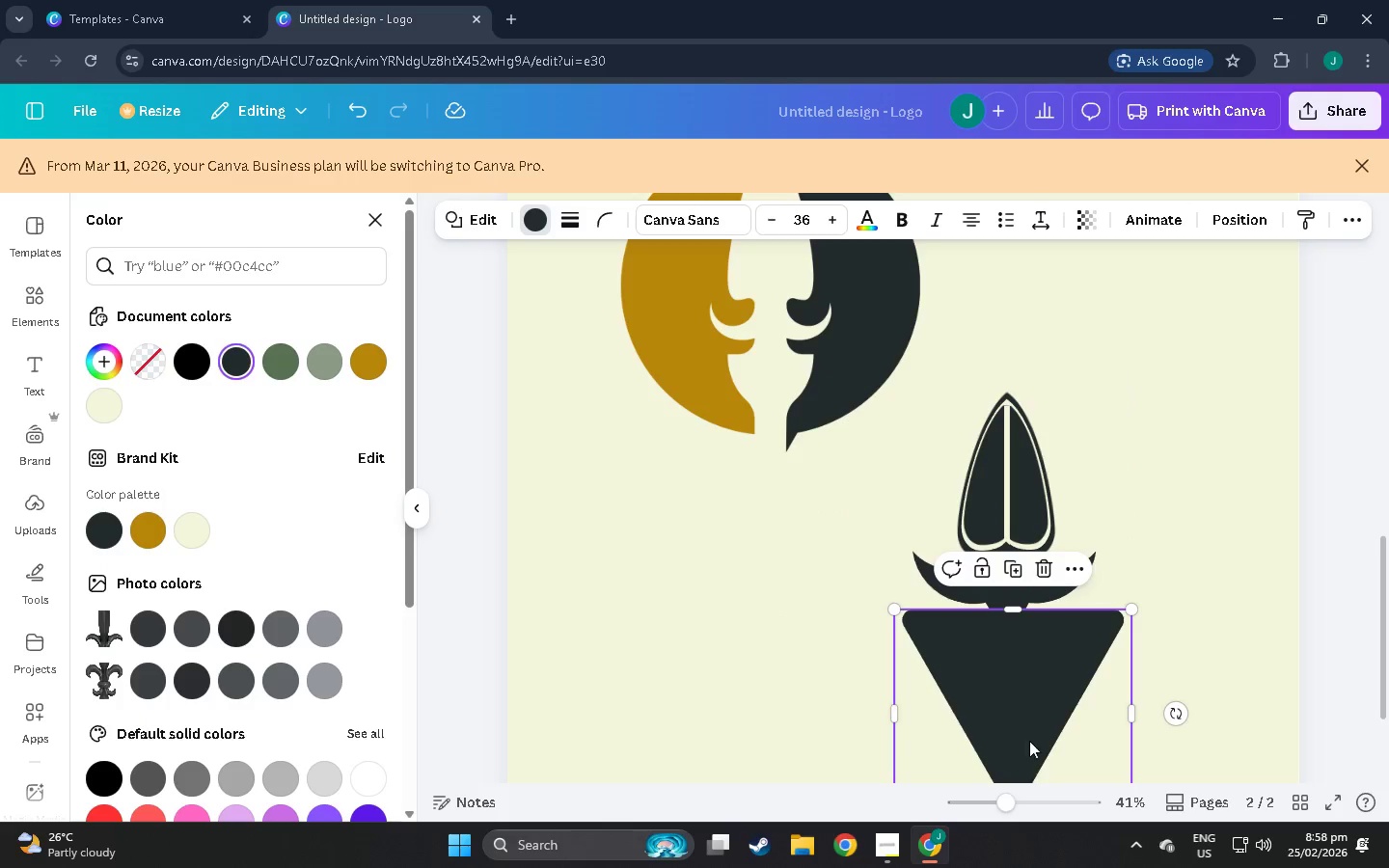 
scroll: coordinate [1030, 721], scroll_direction: down, amount: 3.0
 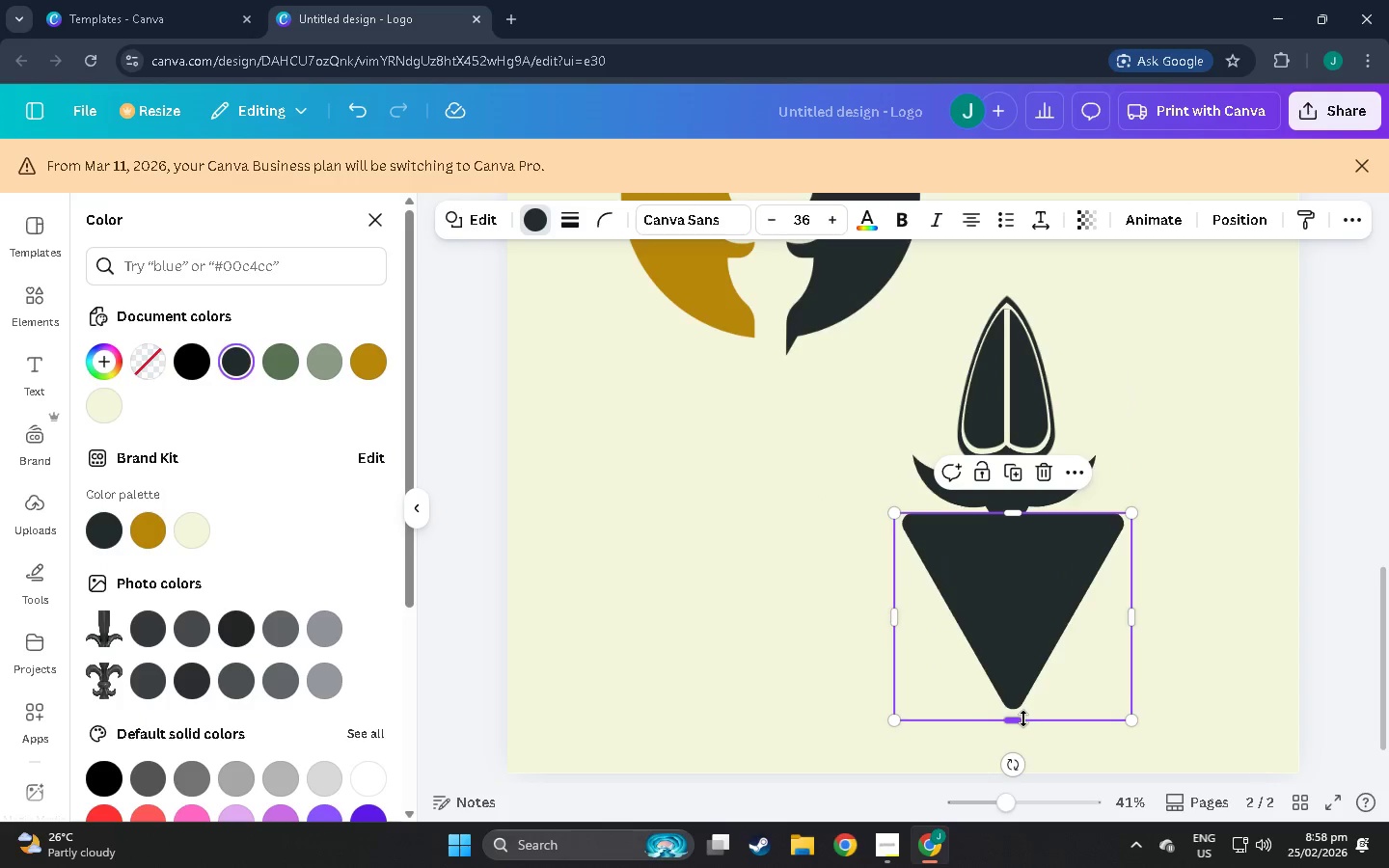 
left_click_drag(start_coordinate=[1021, 719], to_coordinate=[1020, 583])
 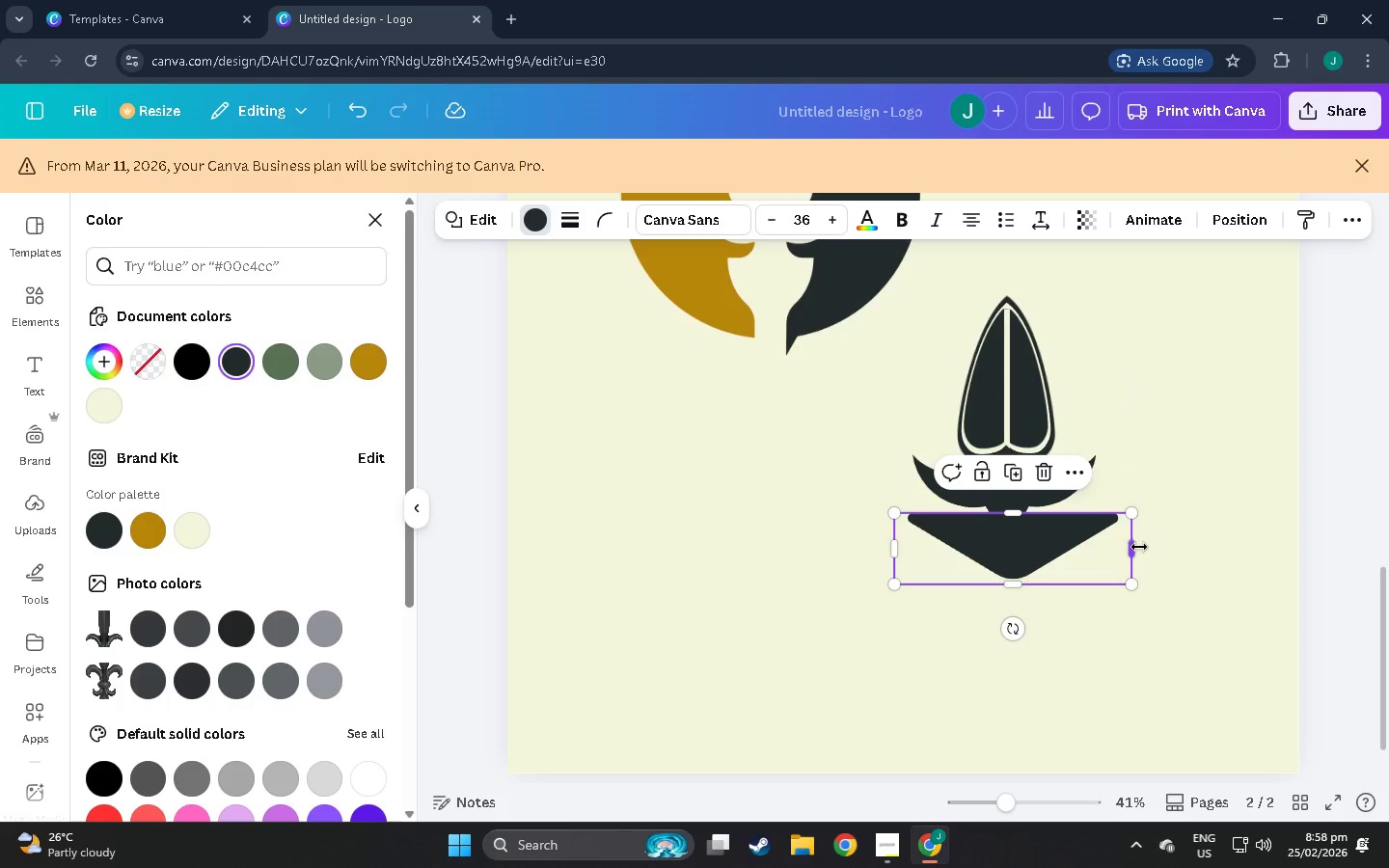 
left_click_drag(start_coordinate=[1138, 547], to_coordinate=[973, 529])
 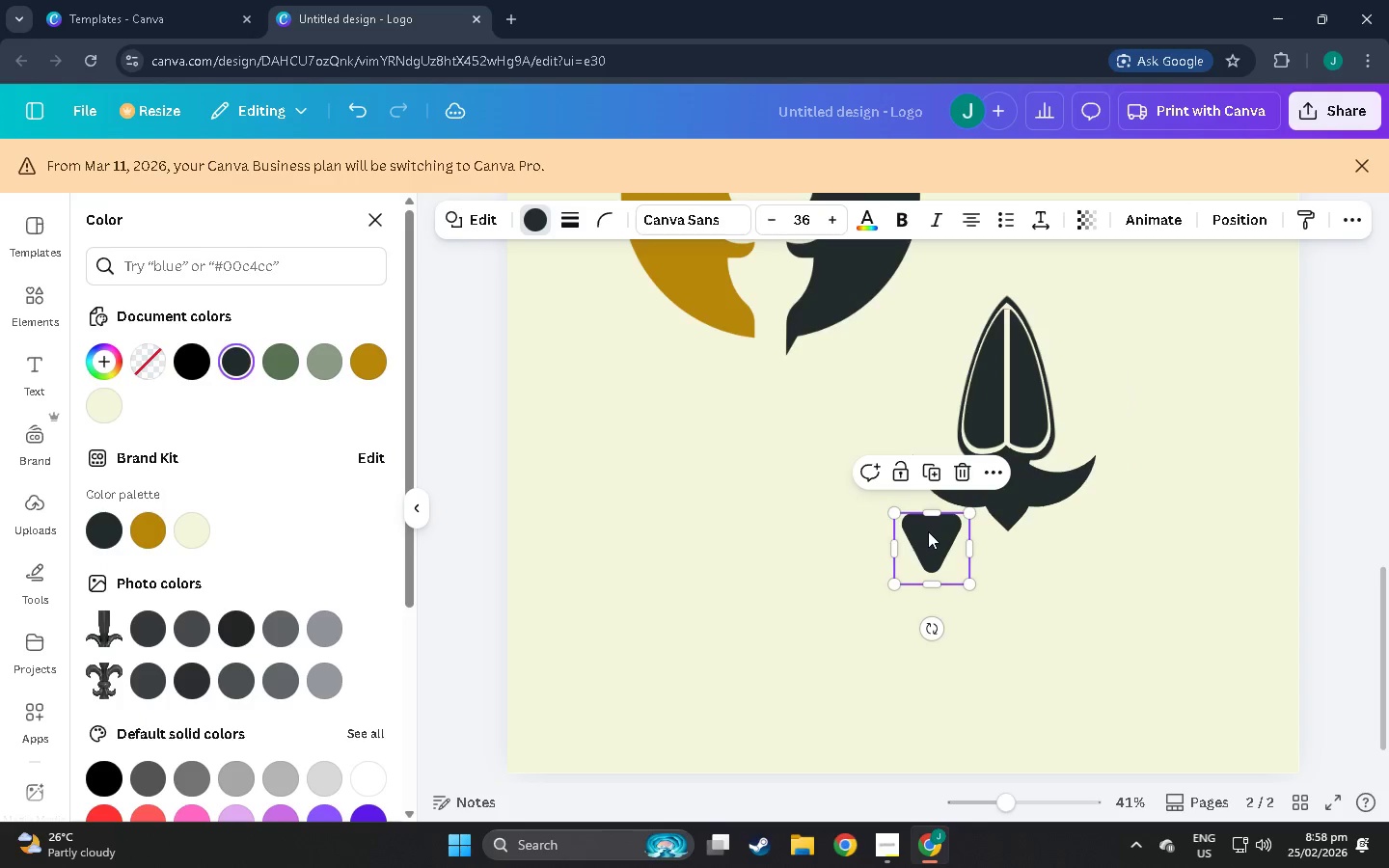 
left_click_drag(start_coordinate=[930, 531], to_coordinate=[1006, 531])
 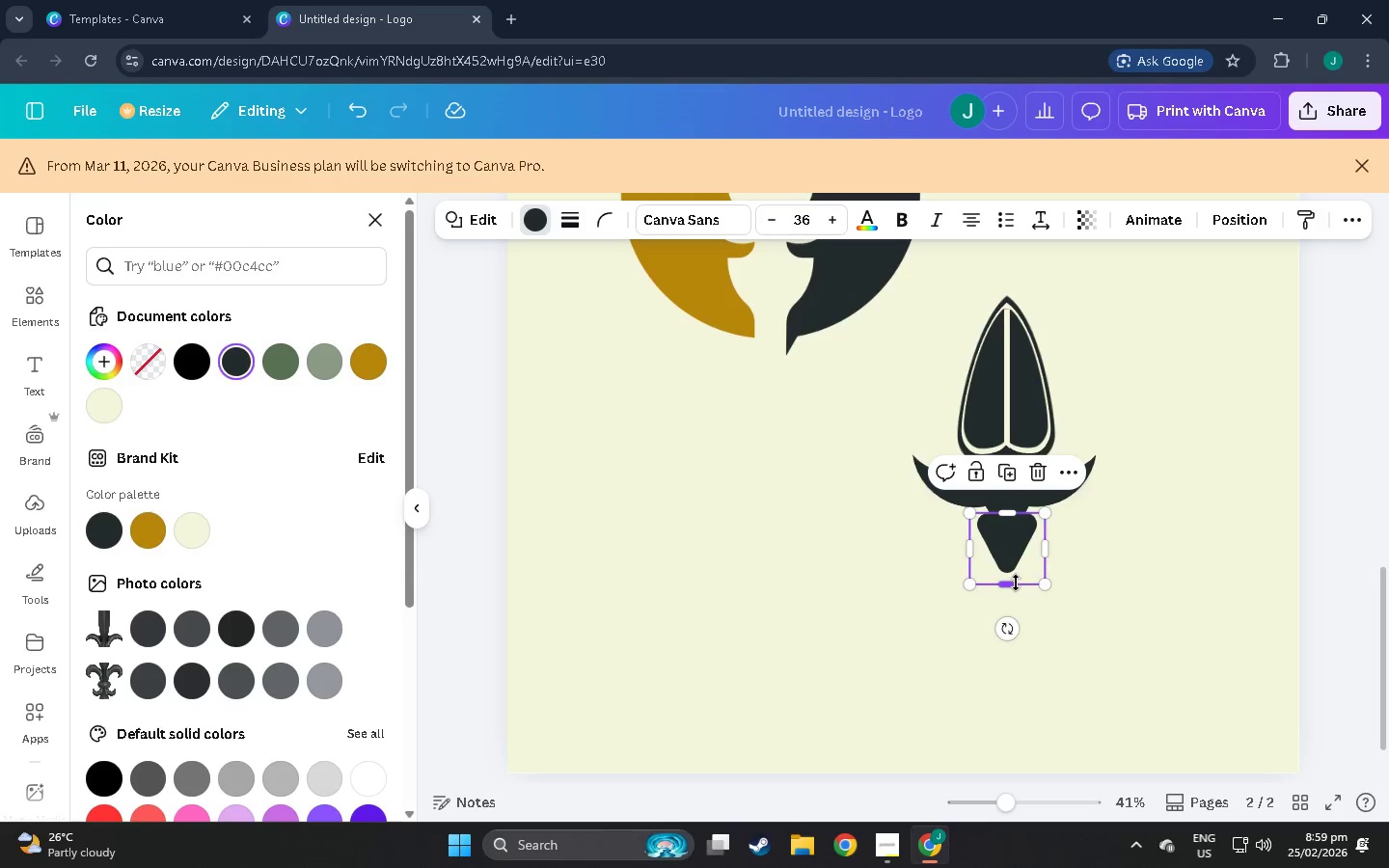 
left_click_drag(start_coordinate=[1012, 583], to_coordinate=[1009, 556])
 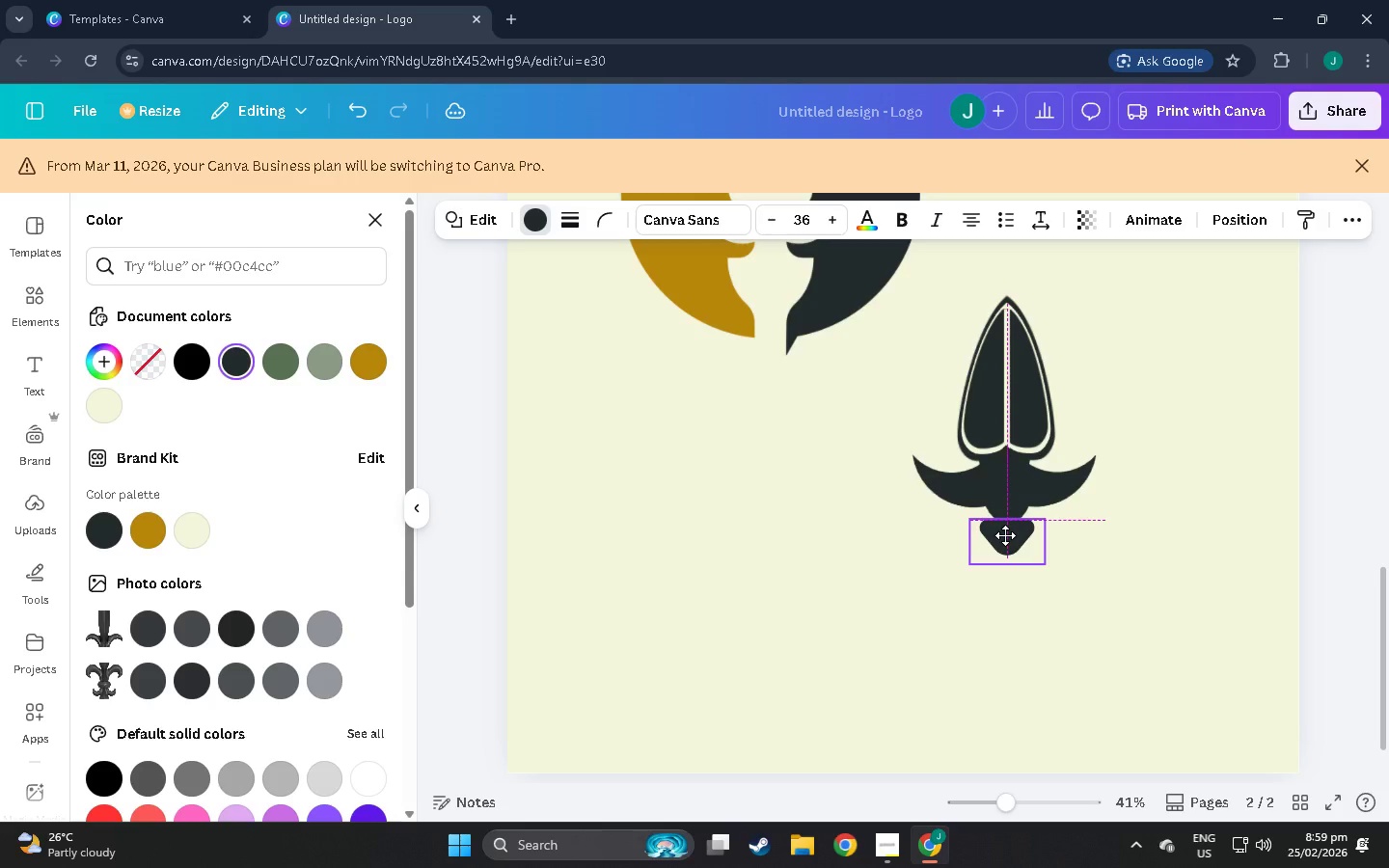 
wait(7.88)
 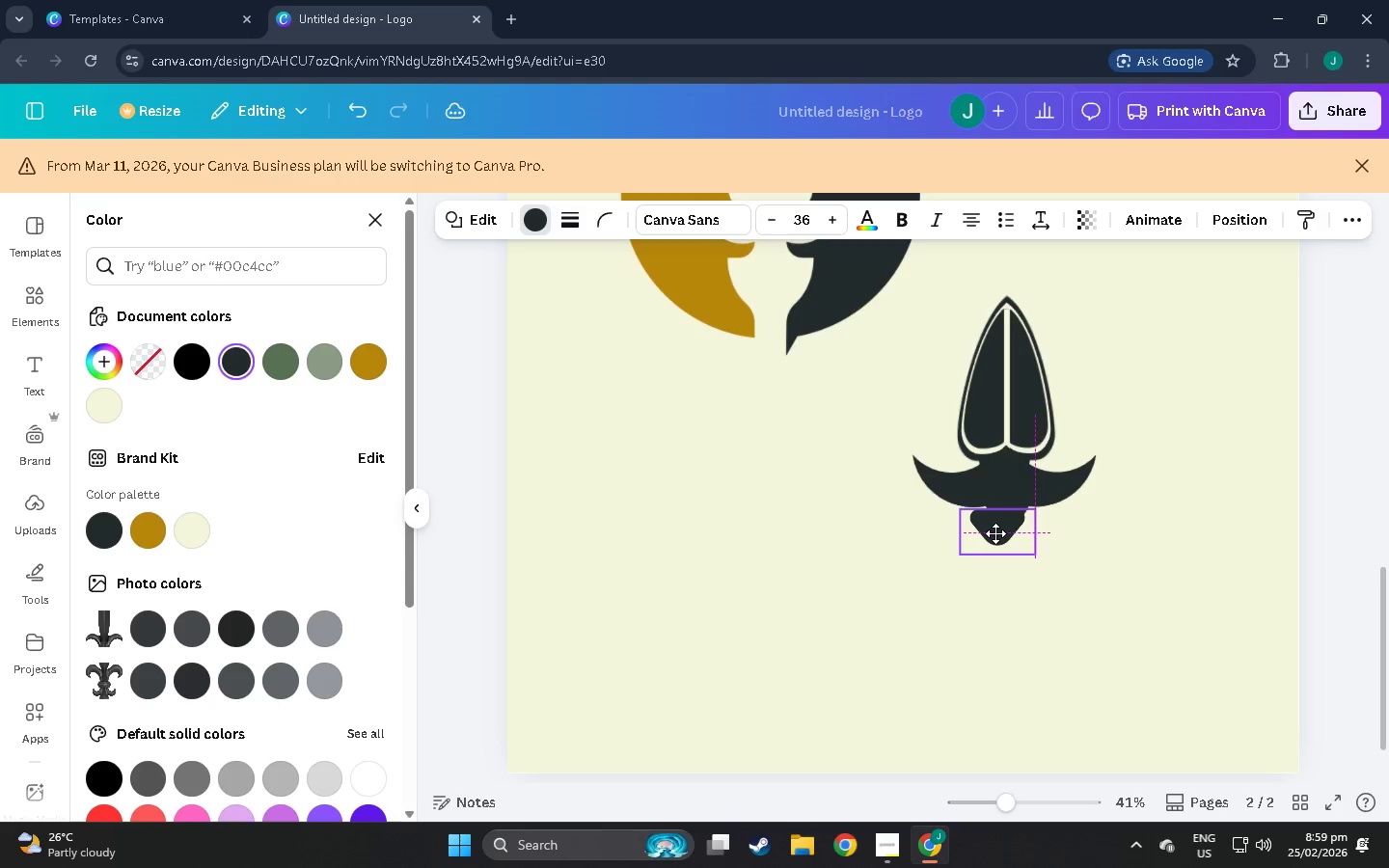 
left_click_drag(start_coordinate=[967, 535], to_coordinate=[947, 536])
 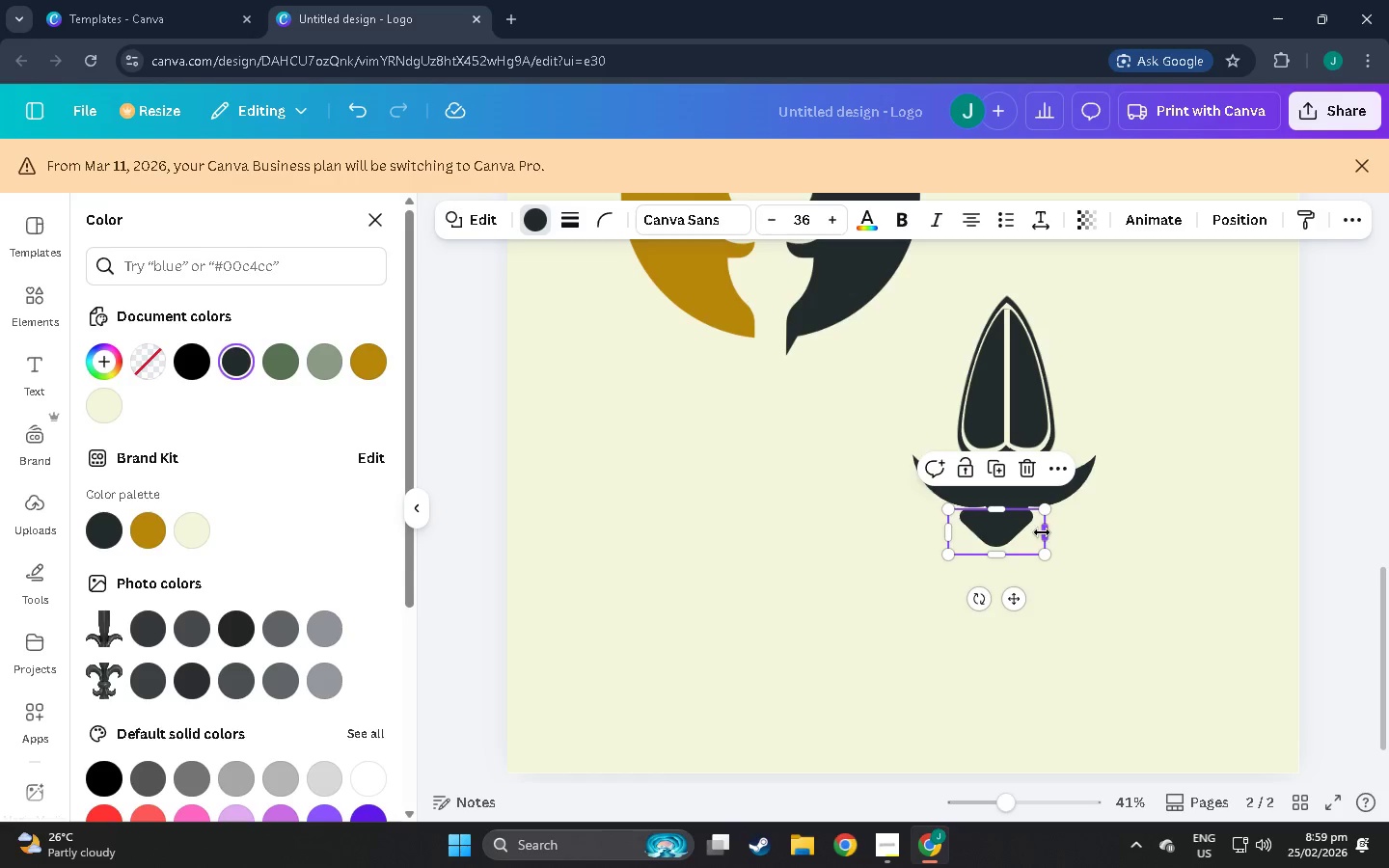 
left_click_drag(start_coordinate=[1049, 532], to_coordinate=[1055, 533])
 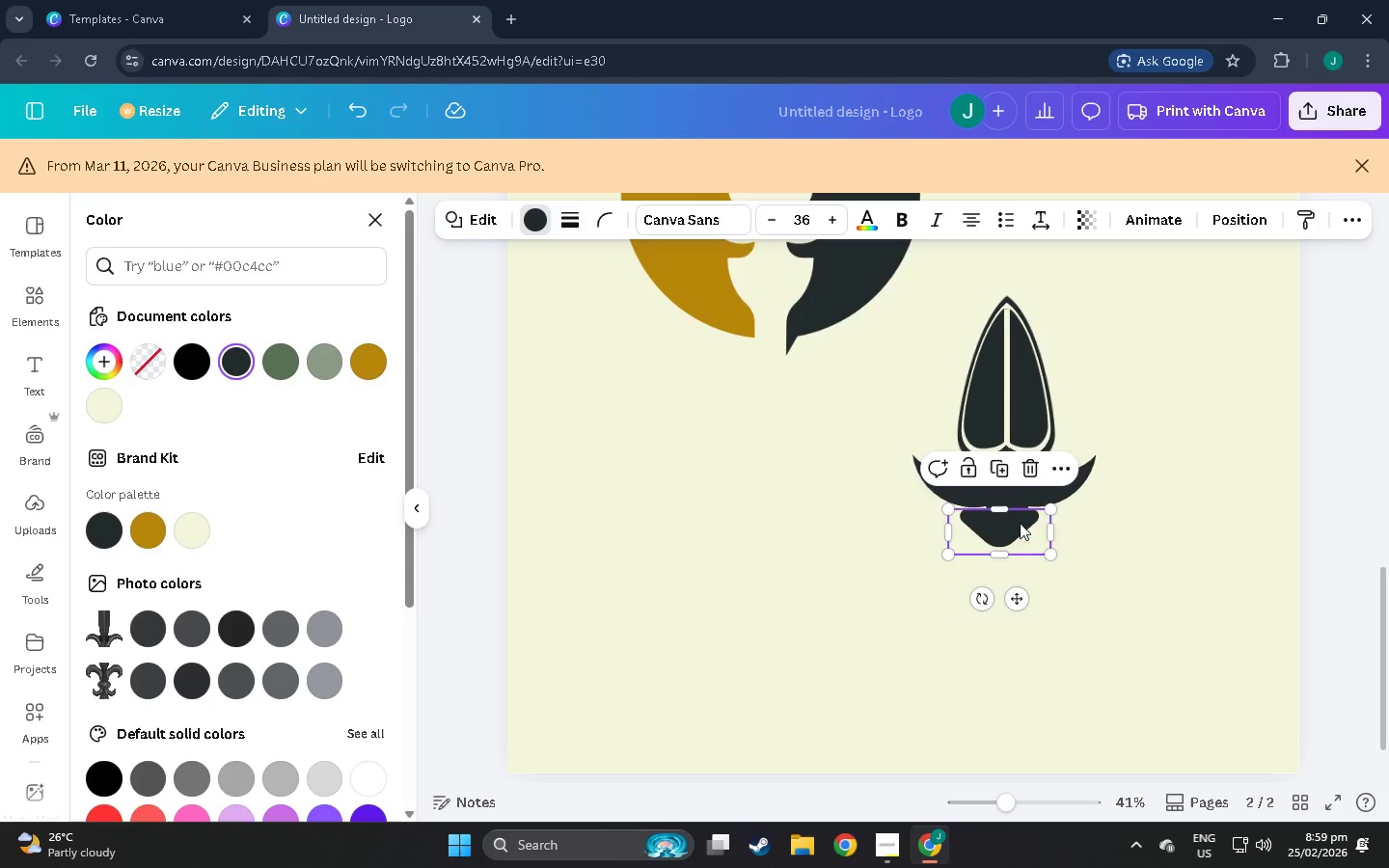 
left_click_drag(start_coordinate=[1019, 523], to_coordinate=[1028, 531])
 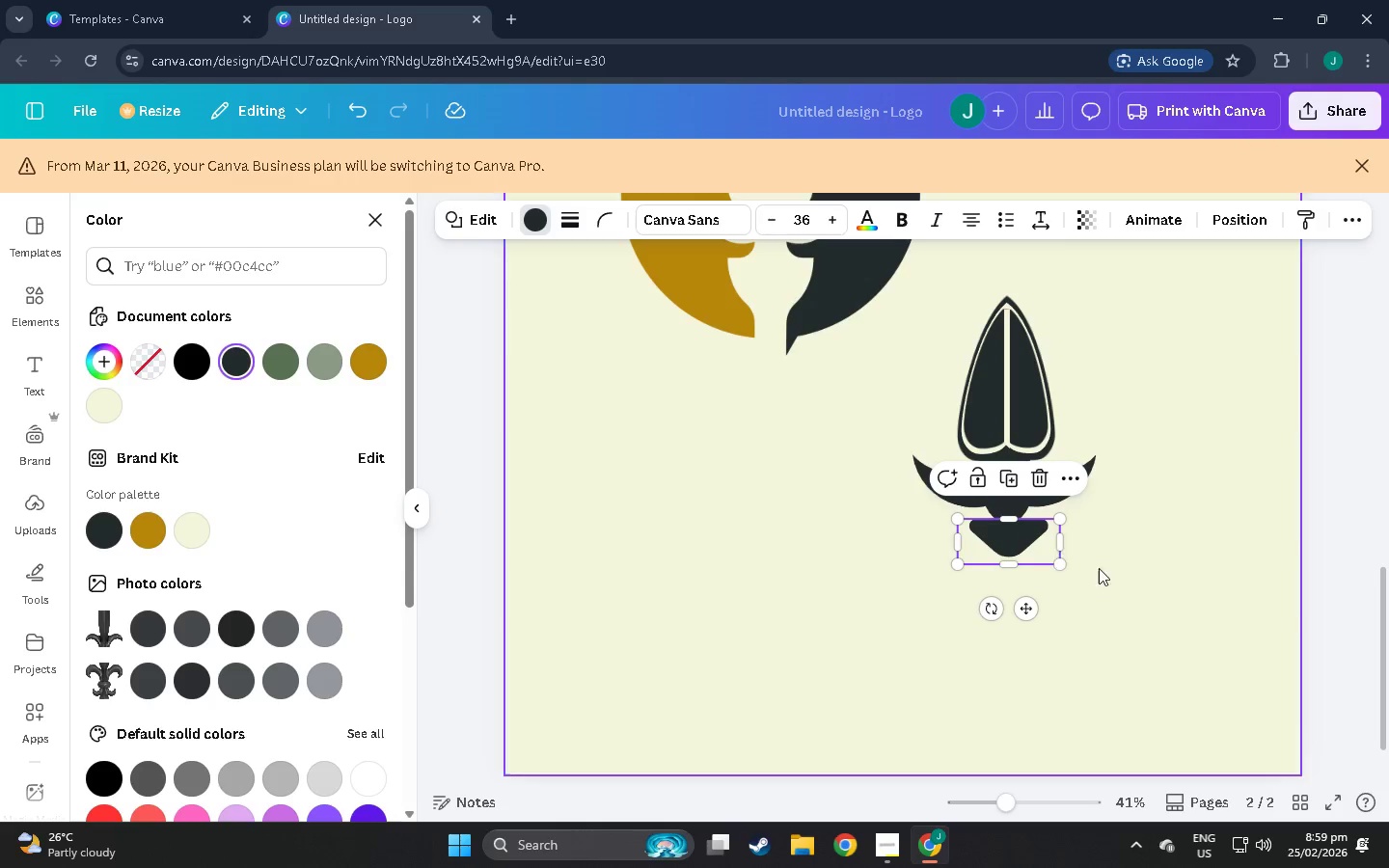 
left_click([1100, 568])
 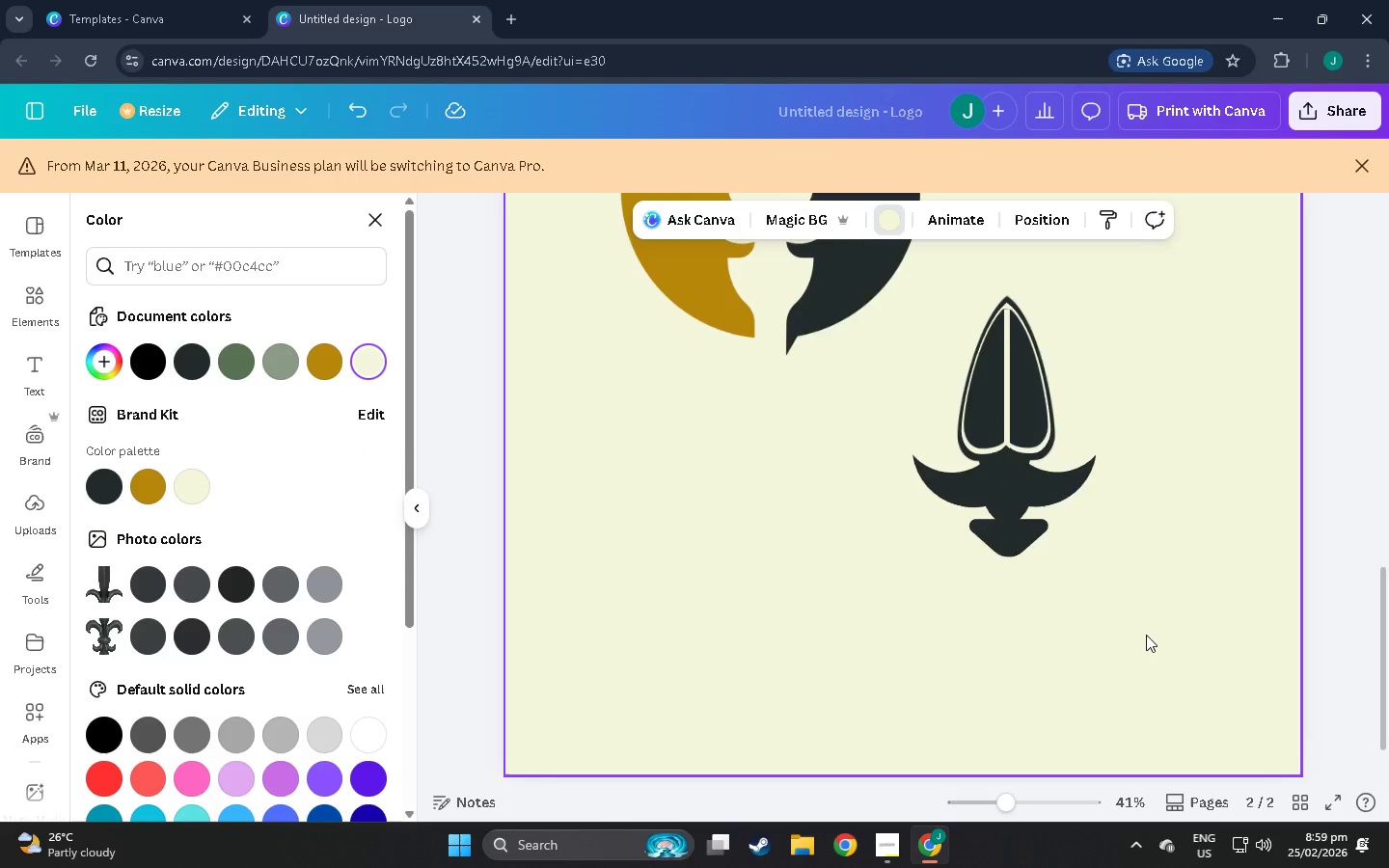 
scroll: coordinate [1146, 635], scroll_direction: up, amount: 1.0
 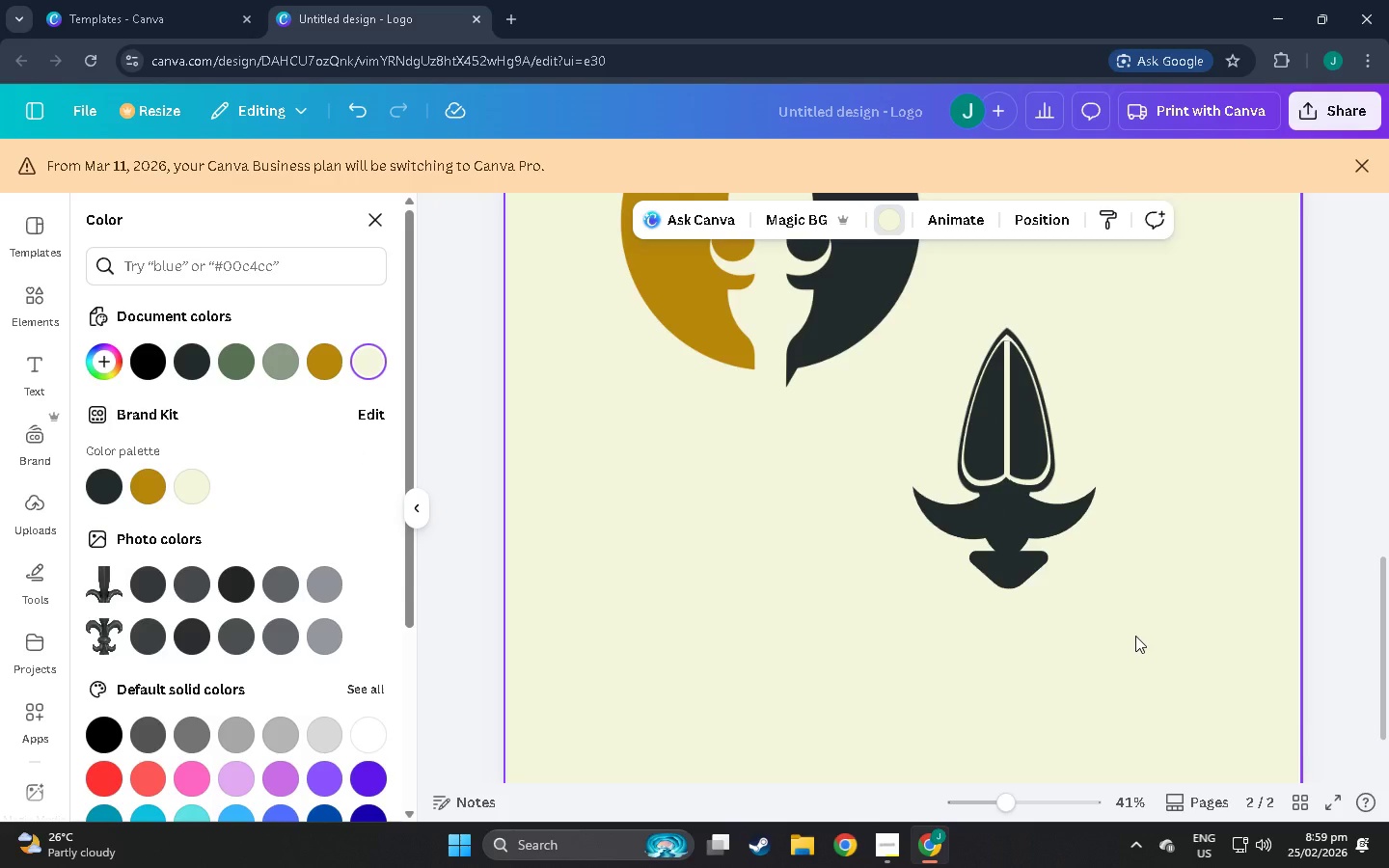 
wait(9.3)
 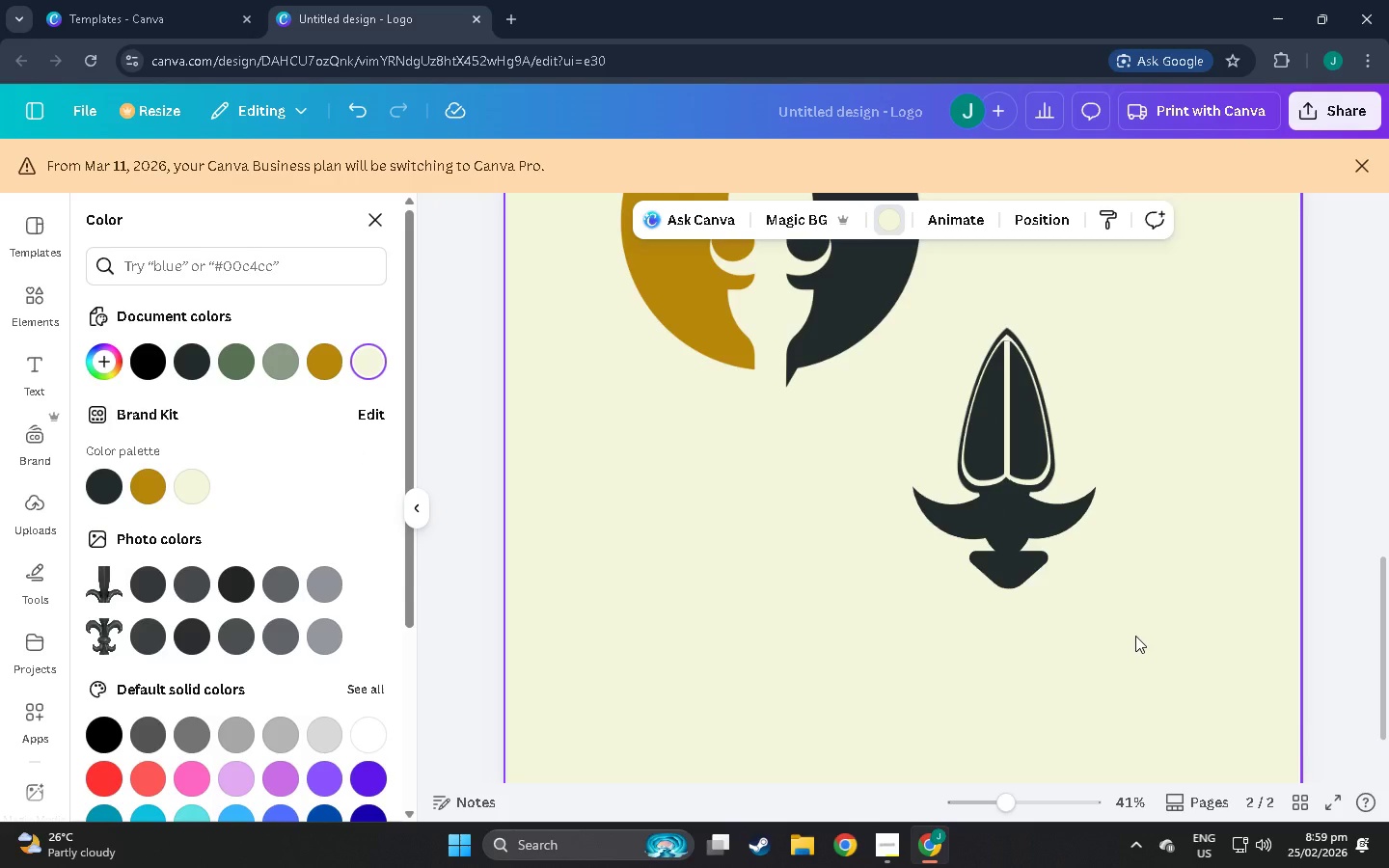 
scroll: coordinate [999, 553], scroll_direction: up, amount: 1.0
 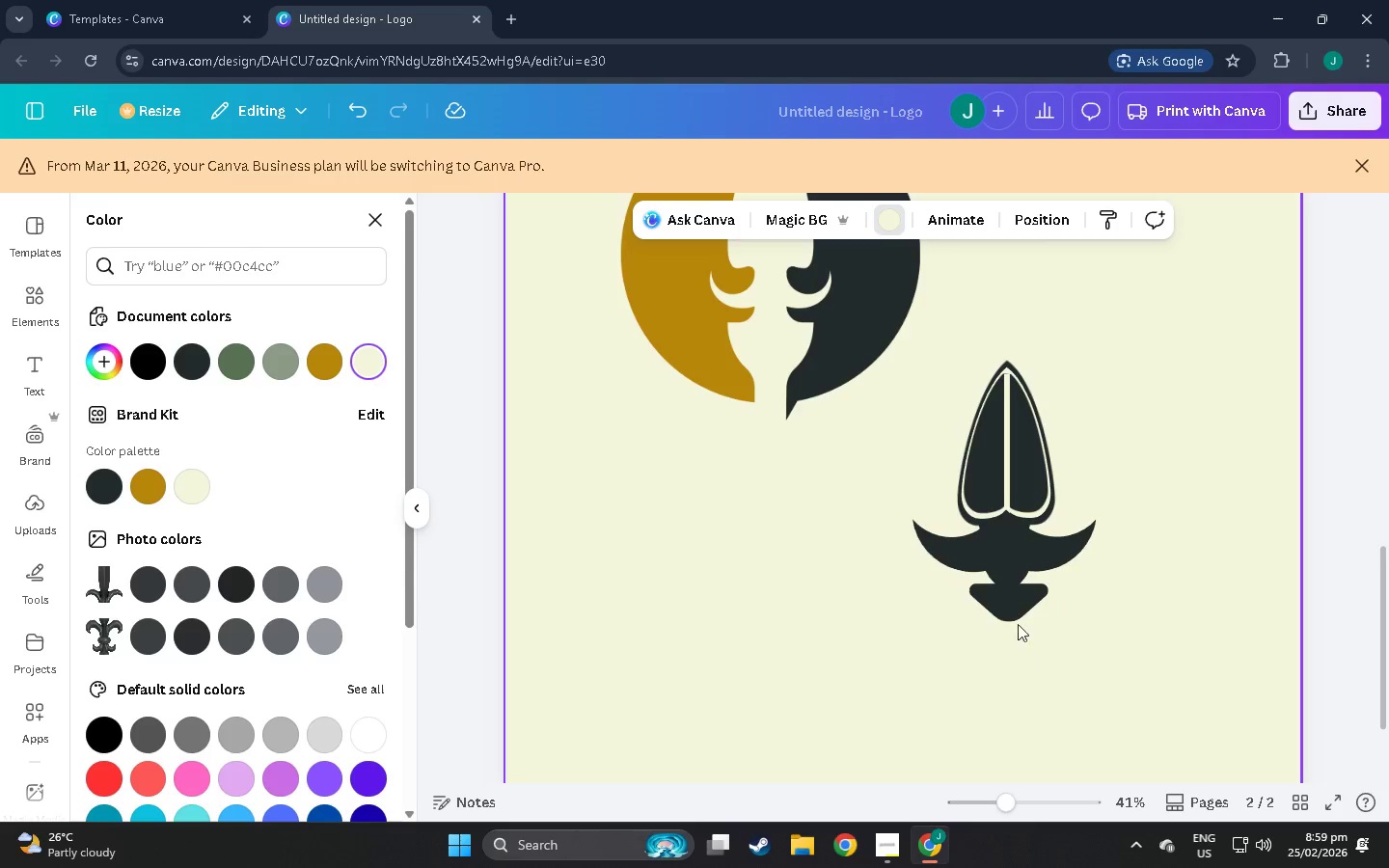 
left_click([1012, 598])
 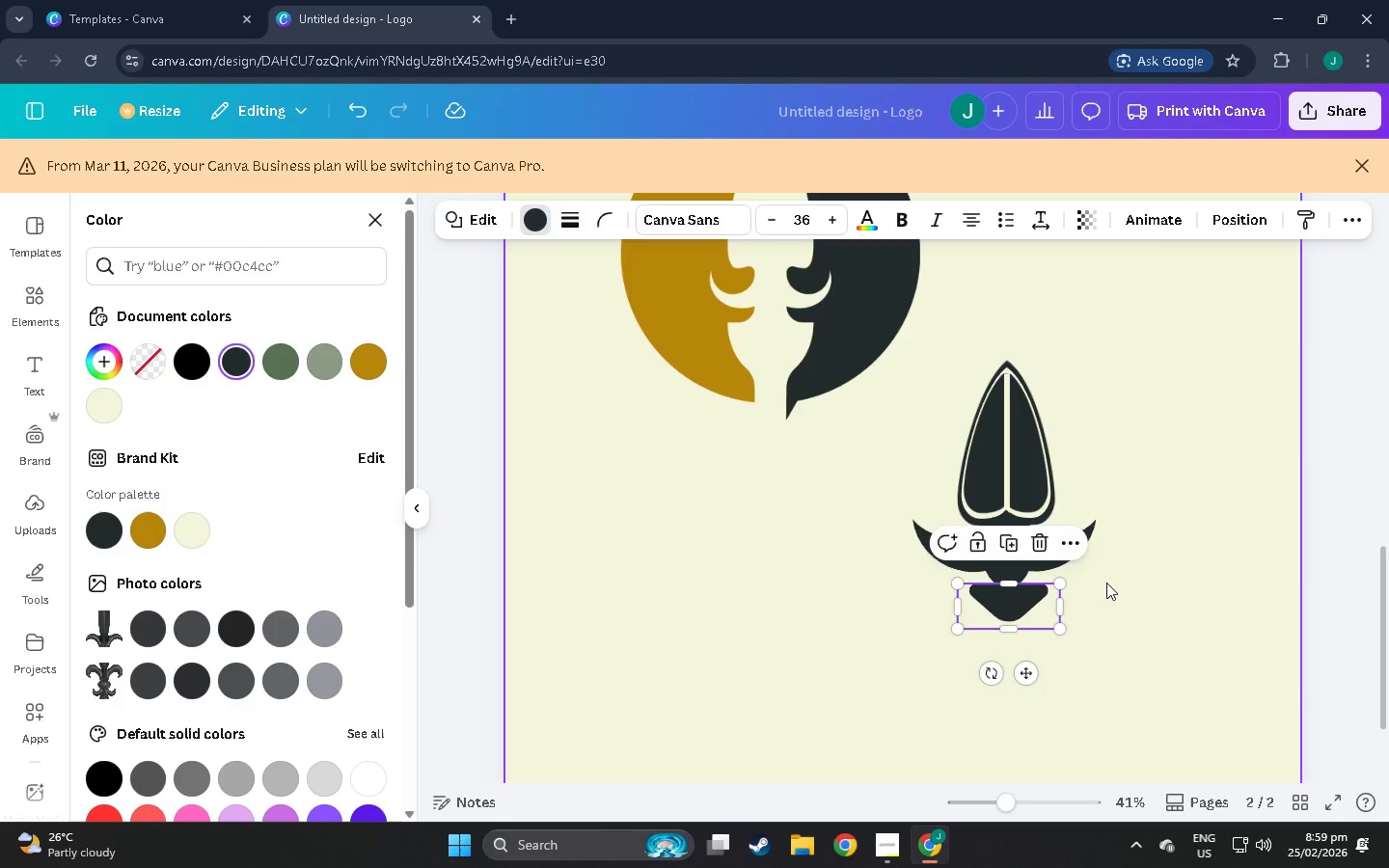 
wait(6.38)
 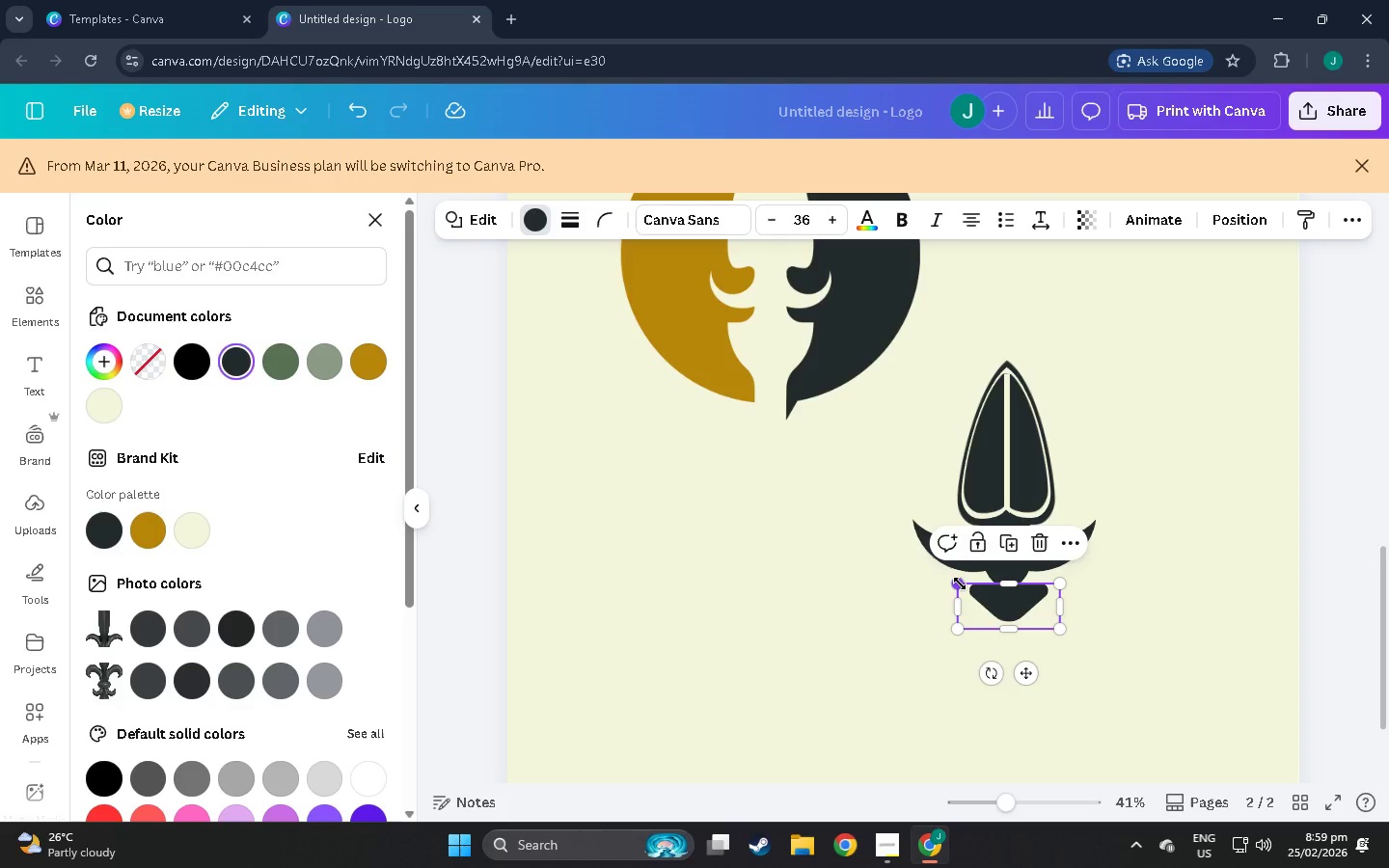 
left_click_drag(start_coordinate=[957, 588], to_coordinate=[950, 584])
 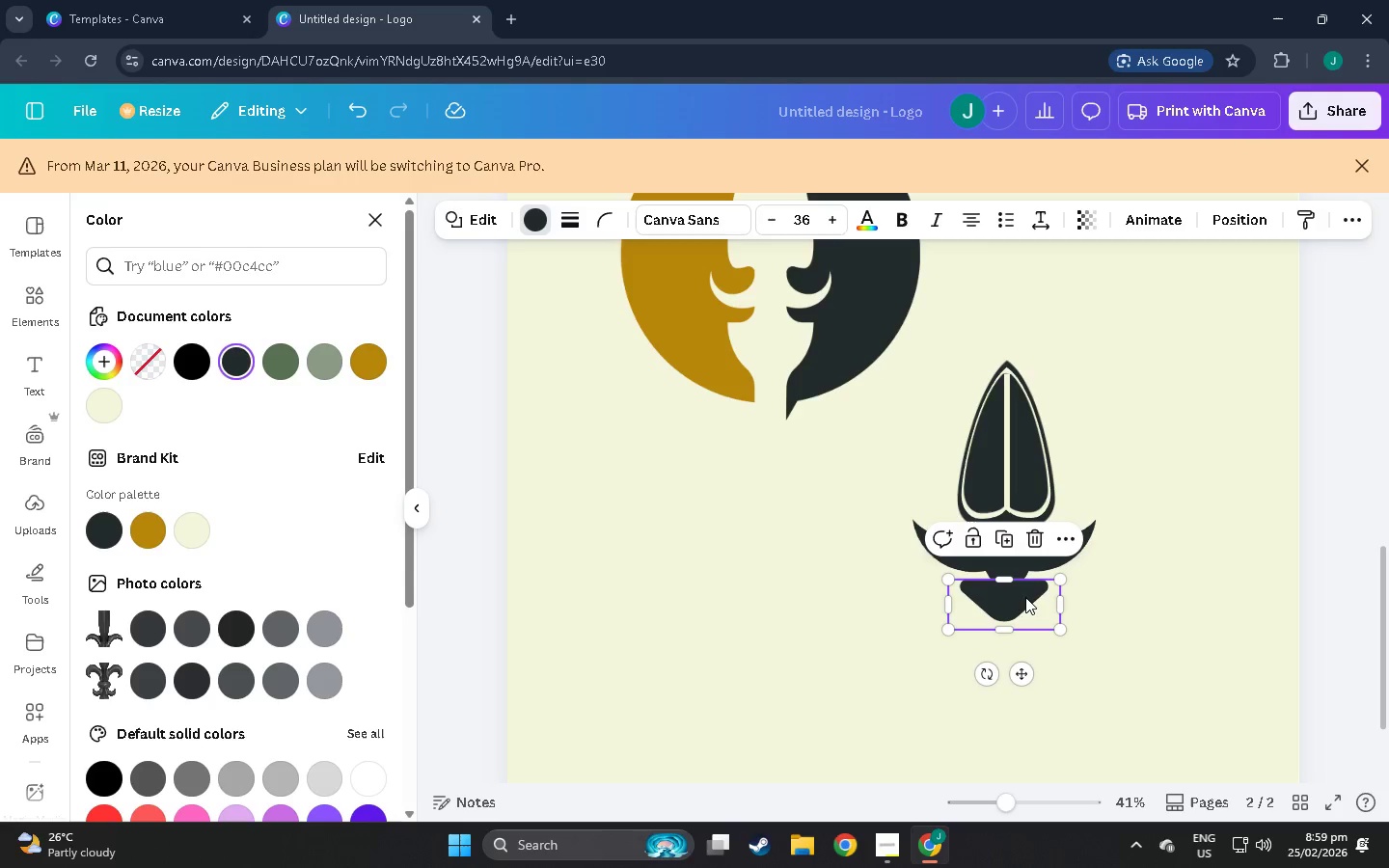 
left_click_drag(start_coordinate=[1024, 597], to_coordinate=[961, 637])
 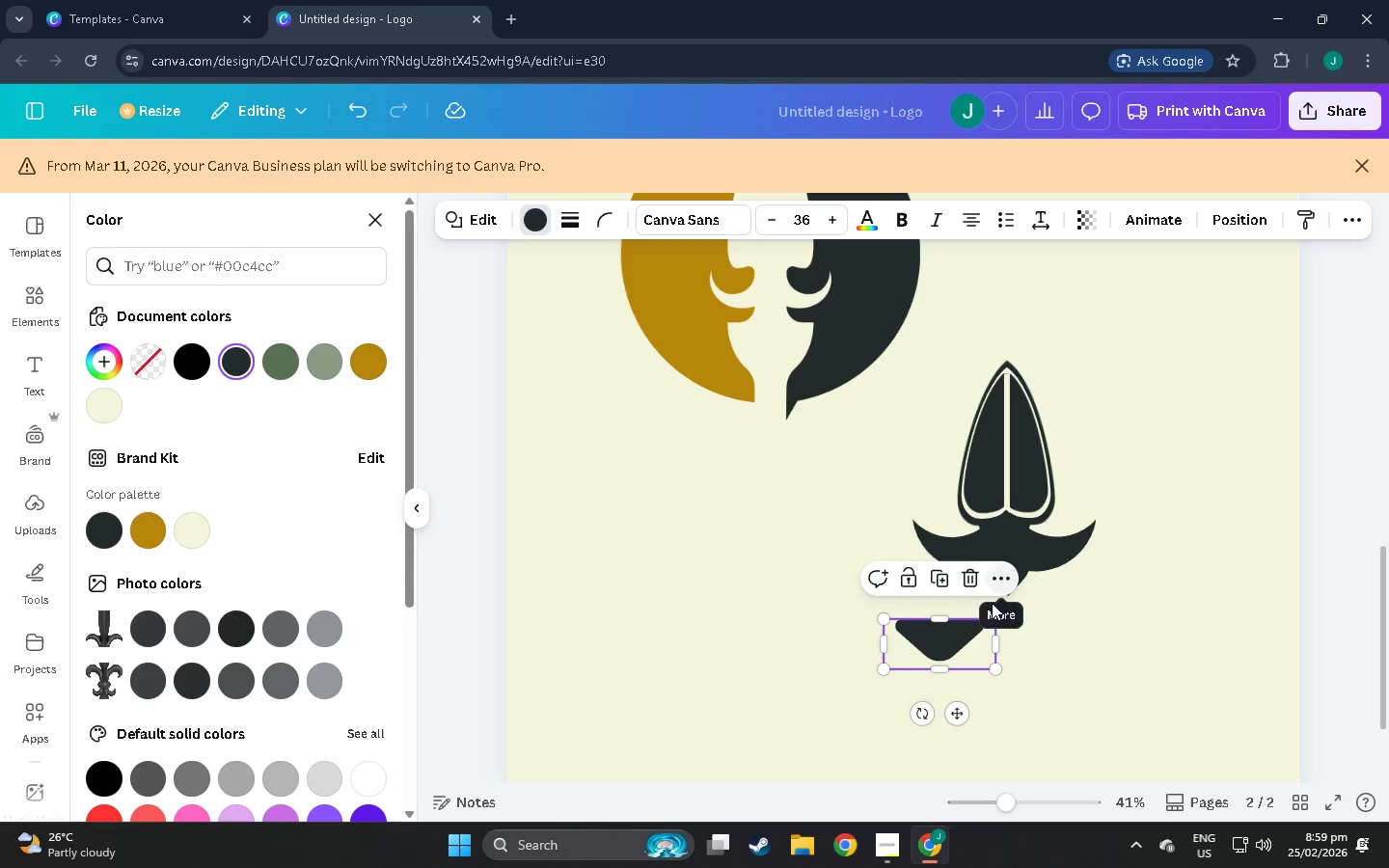 
left_click([935, 642])
 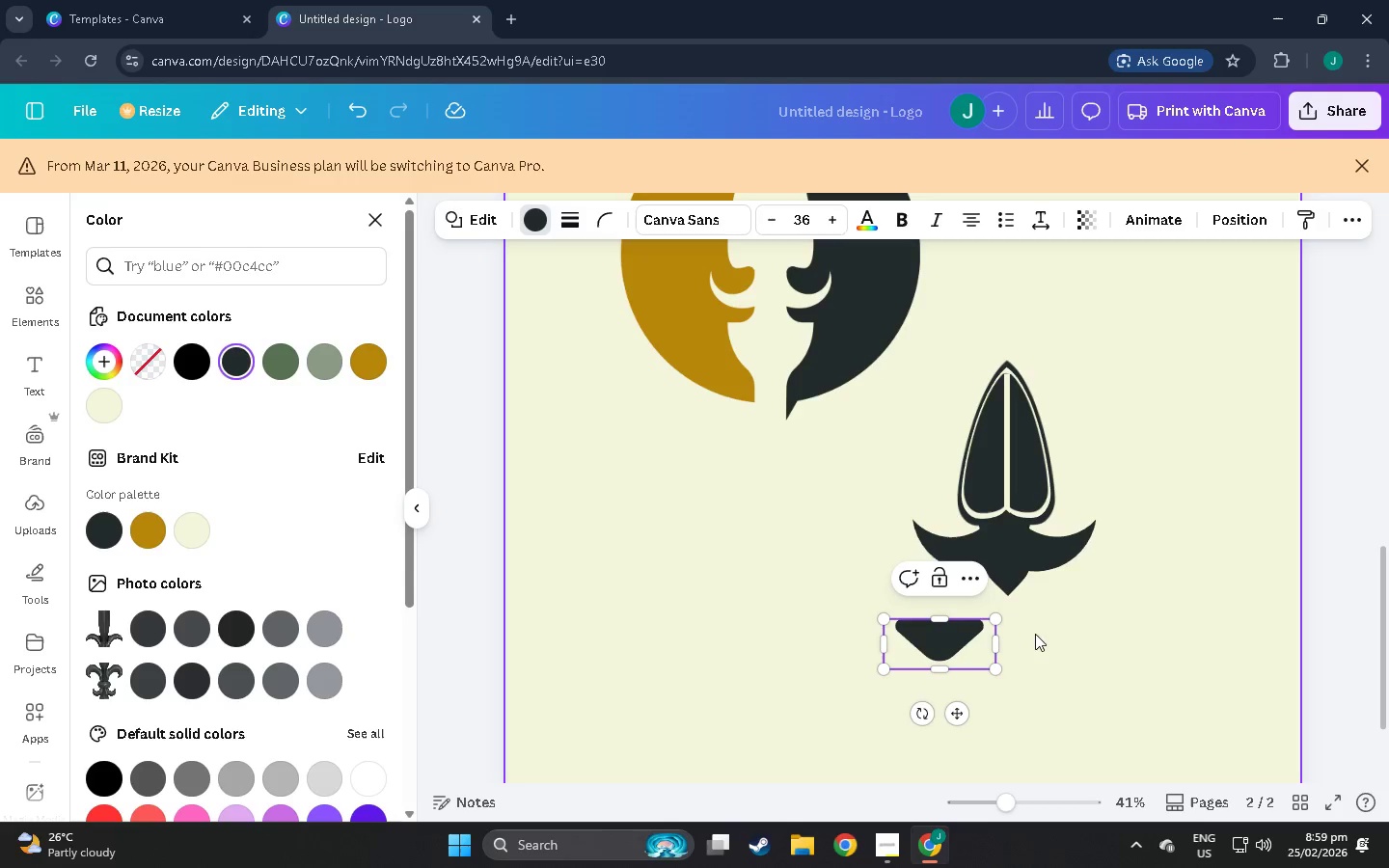 
left_click([1067, 645])
 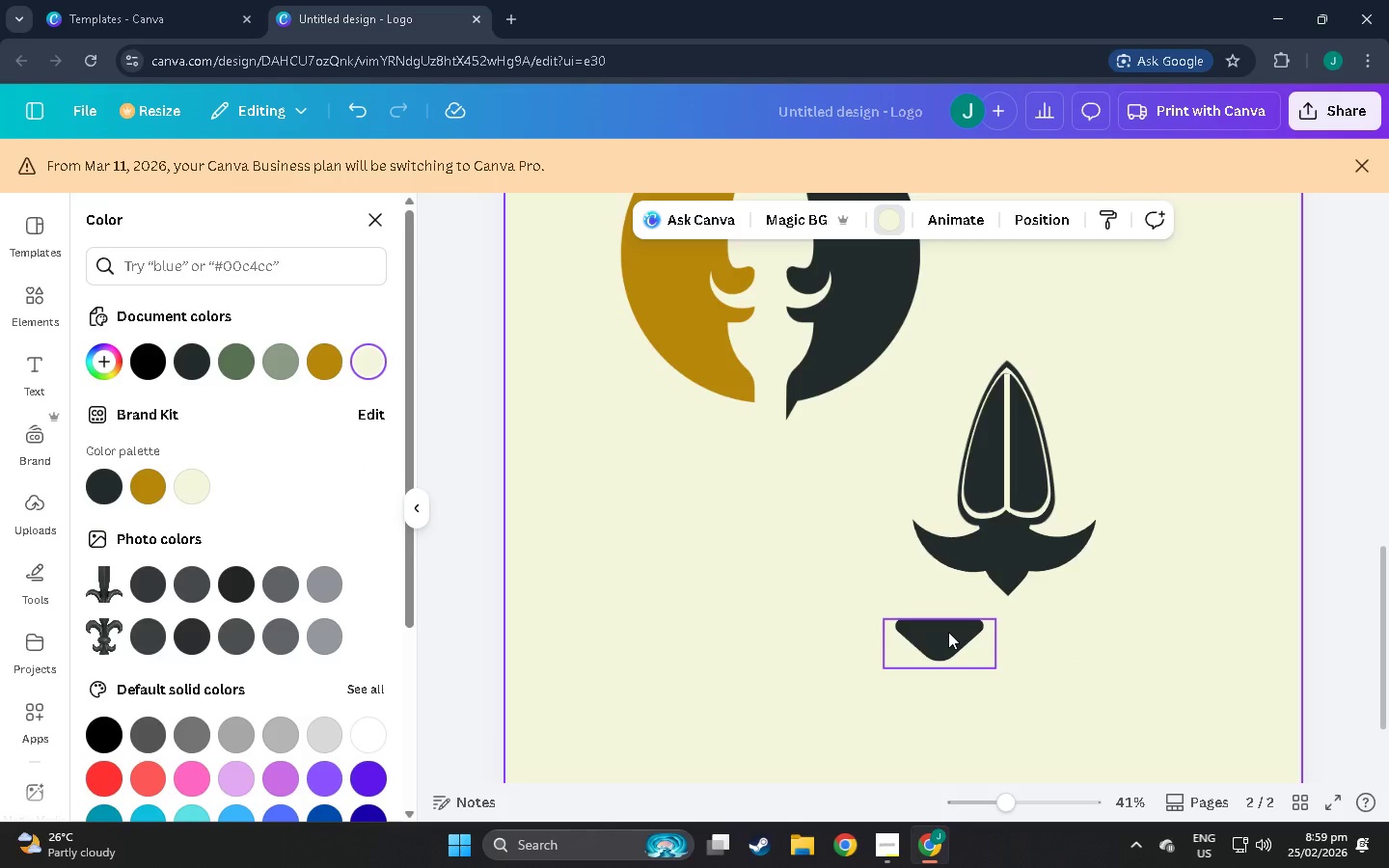 
left_click([948, 632])
 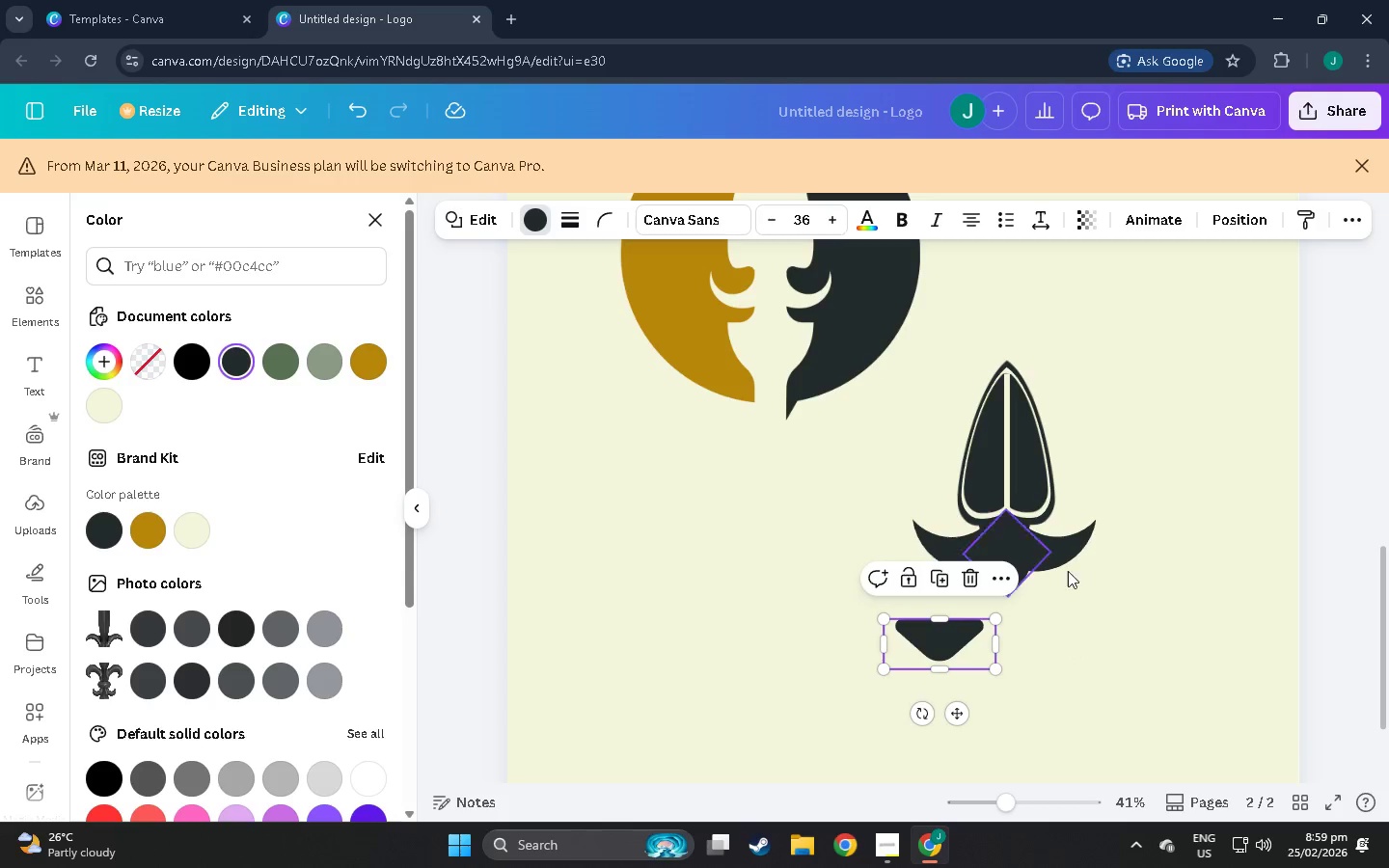 
left_click([1122, 661])
 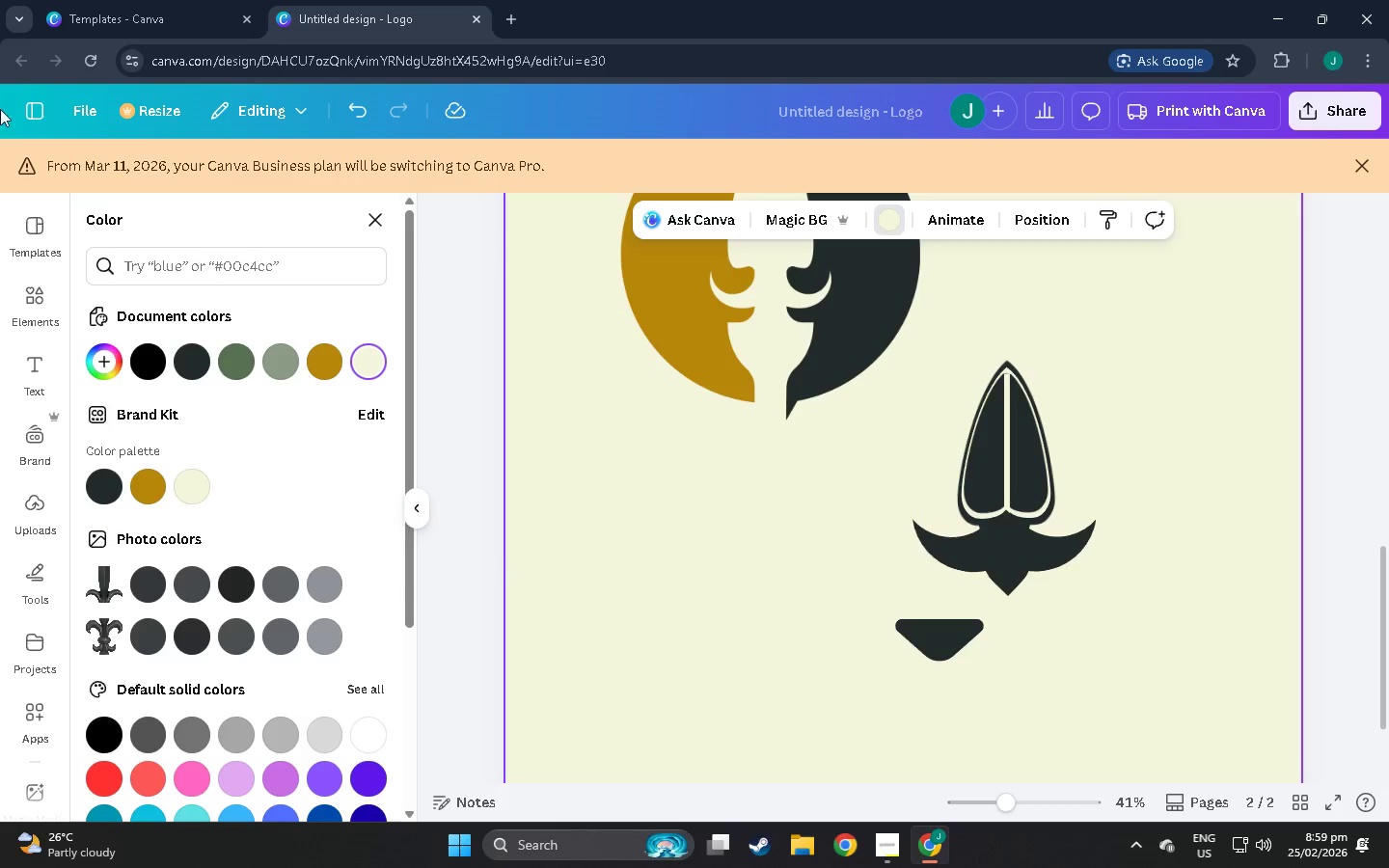 
left_click([931, 629])
 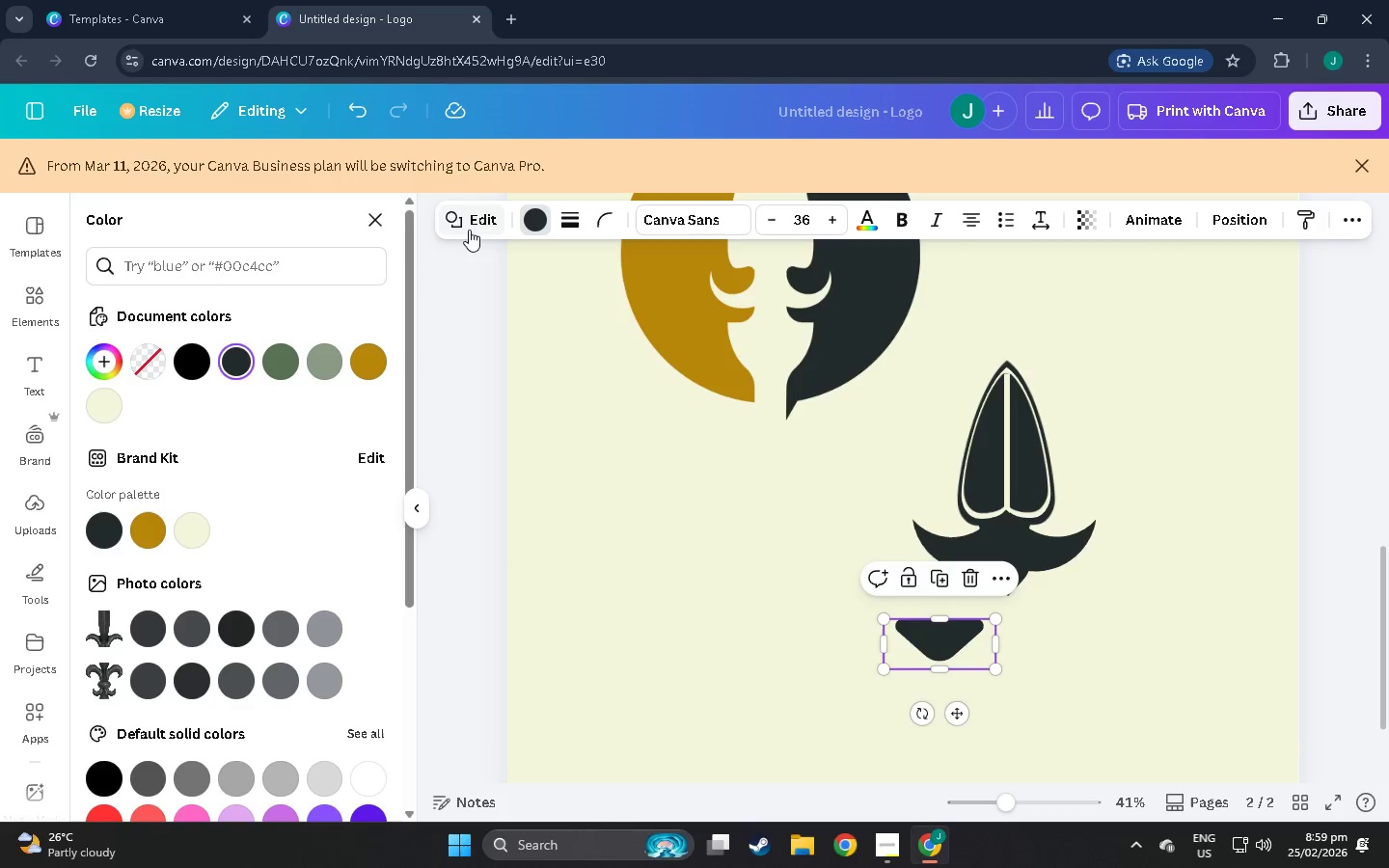 
left_click([469, 230])
 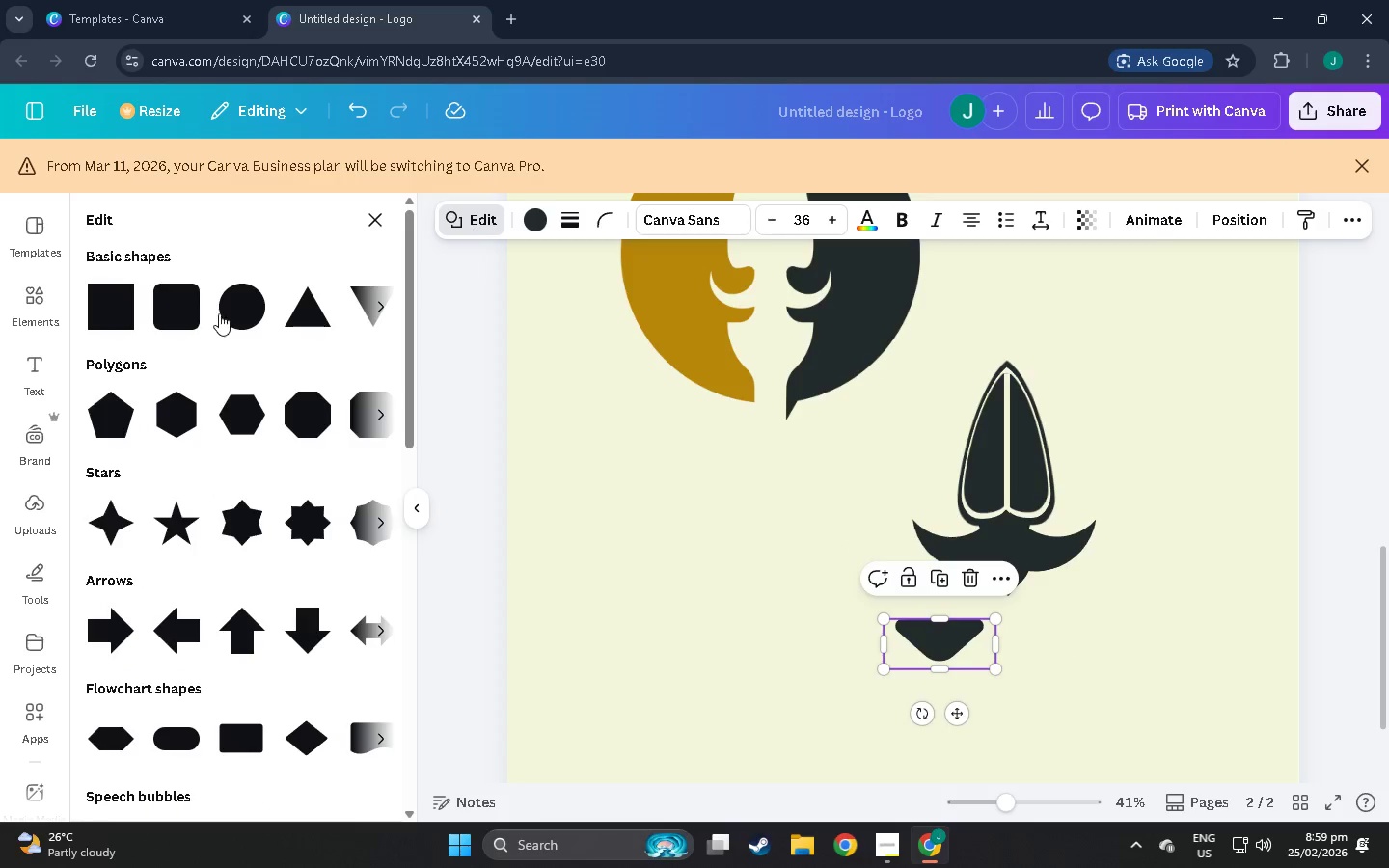 
left_click([368, 305])
 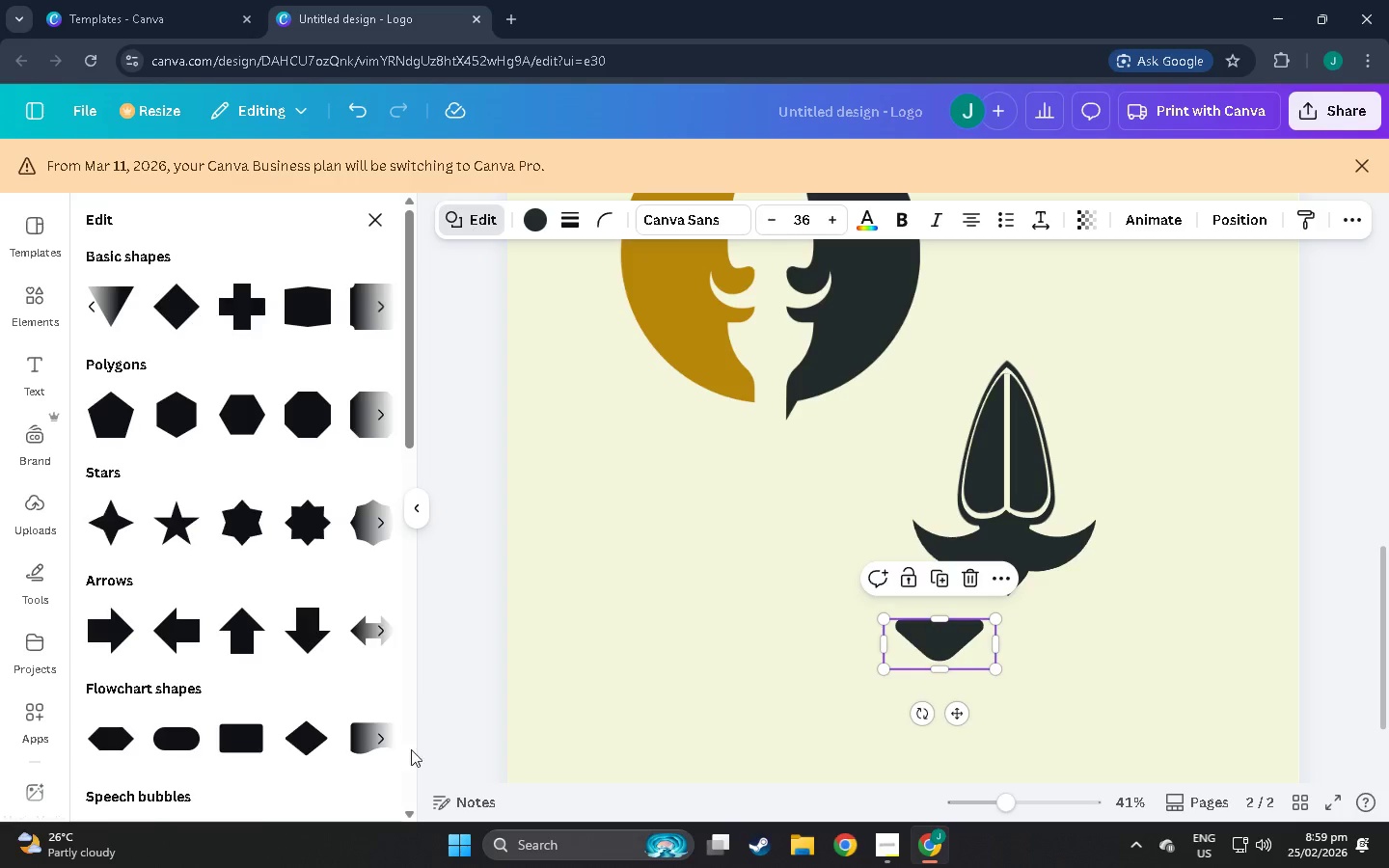 
scroll: coordinate [333, 666], scroll_direction: down, amount: 14.0
 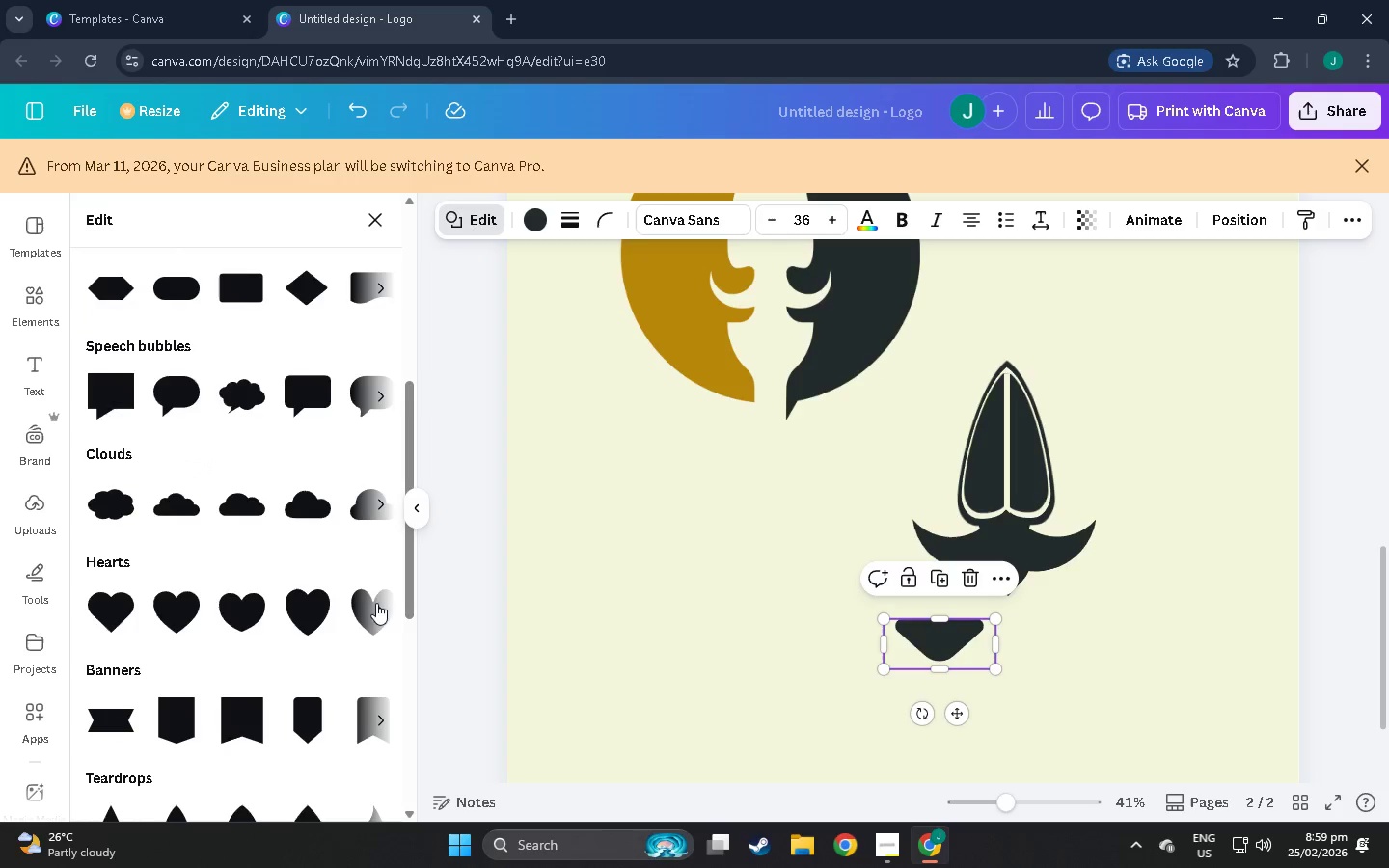 
left_click([387, 606])
 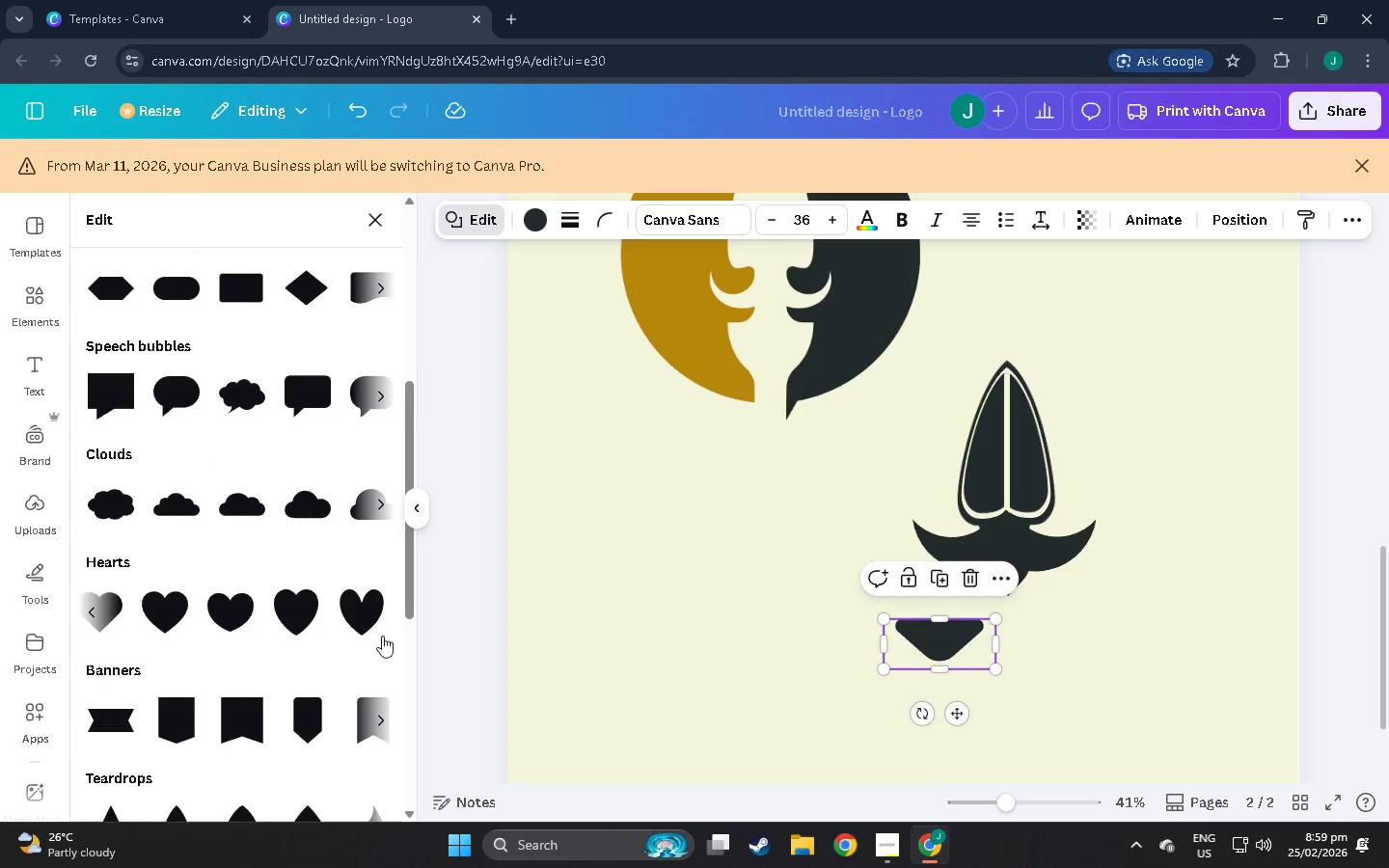 
scroll: coordinate [354, 684], scroll_direction: down, amount: 4.0
 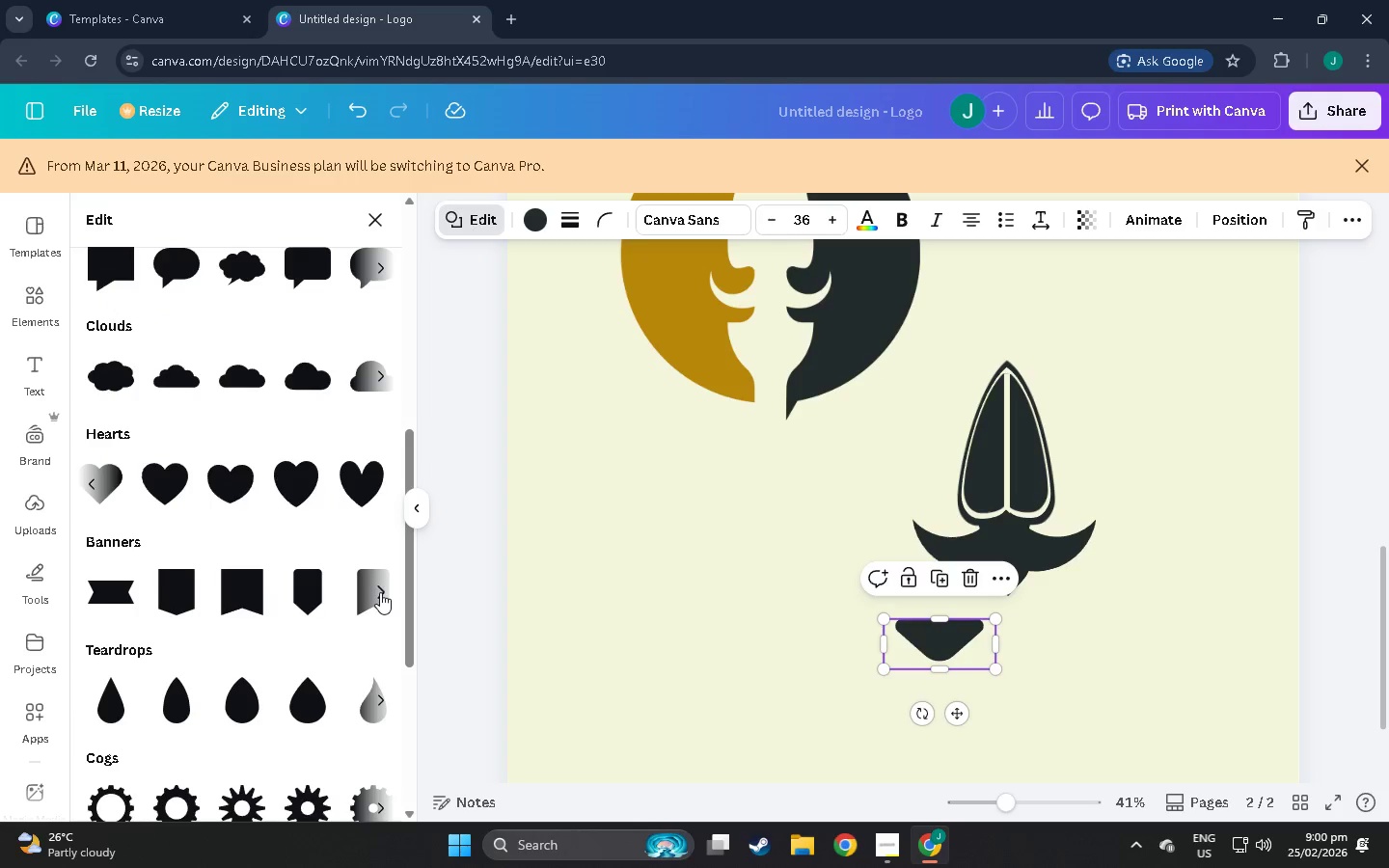 
left_click([380, 592])
 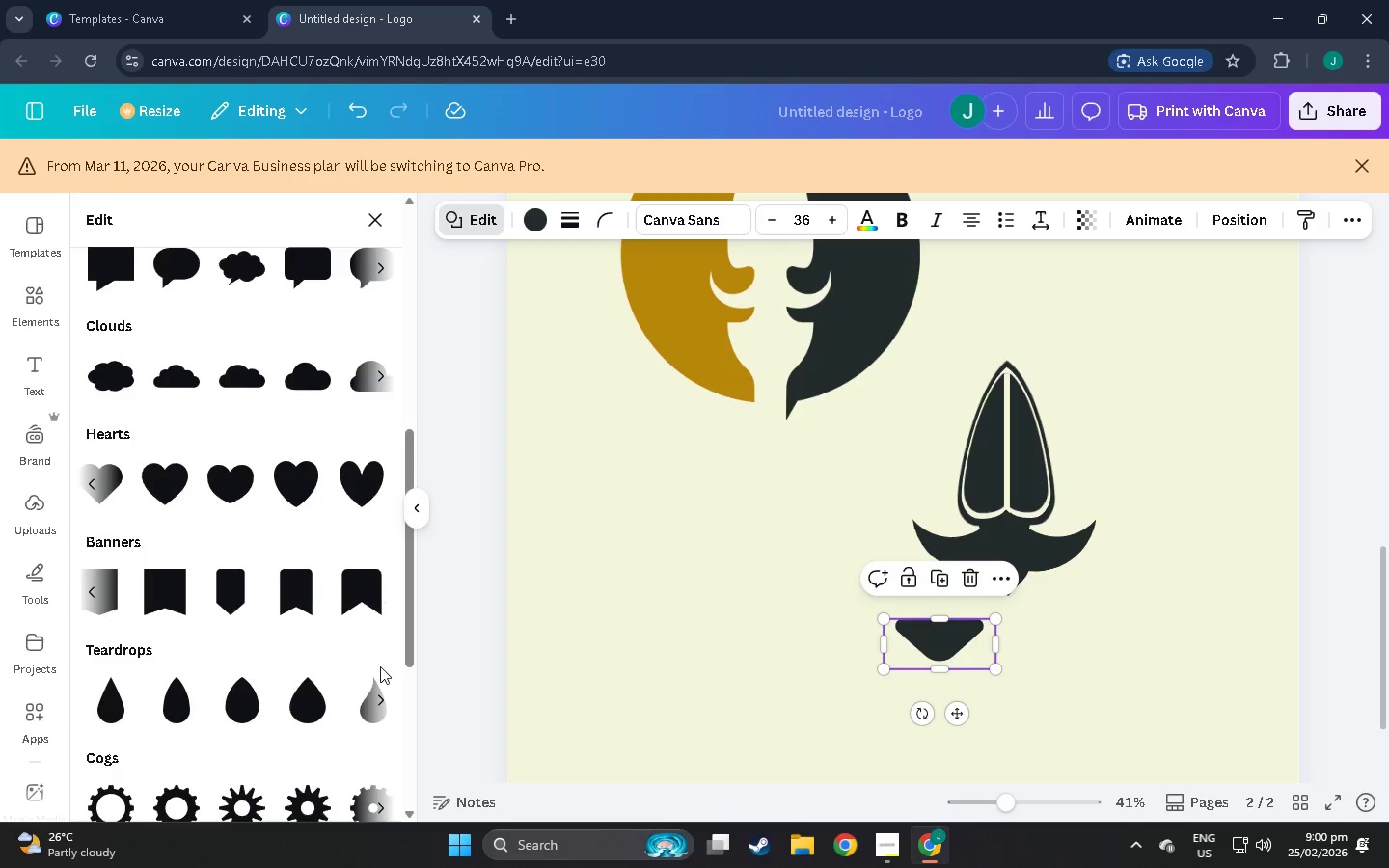 
scroll: coordinate [380, 680], scroll_direction: down, amount: 2.0
 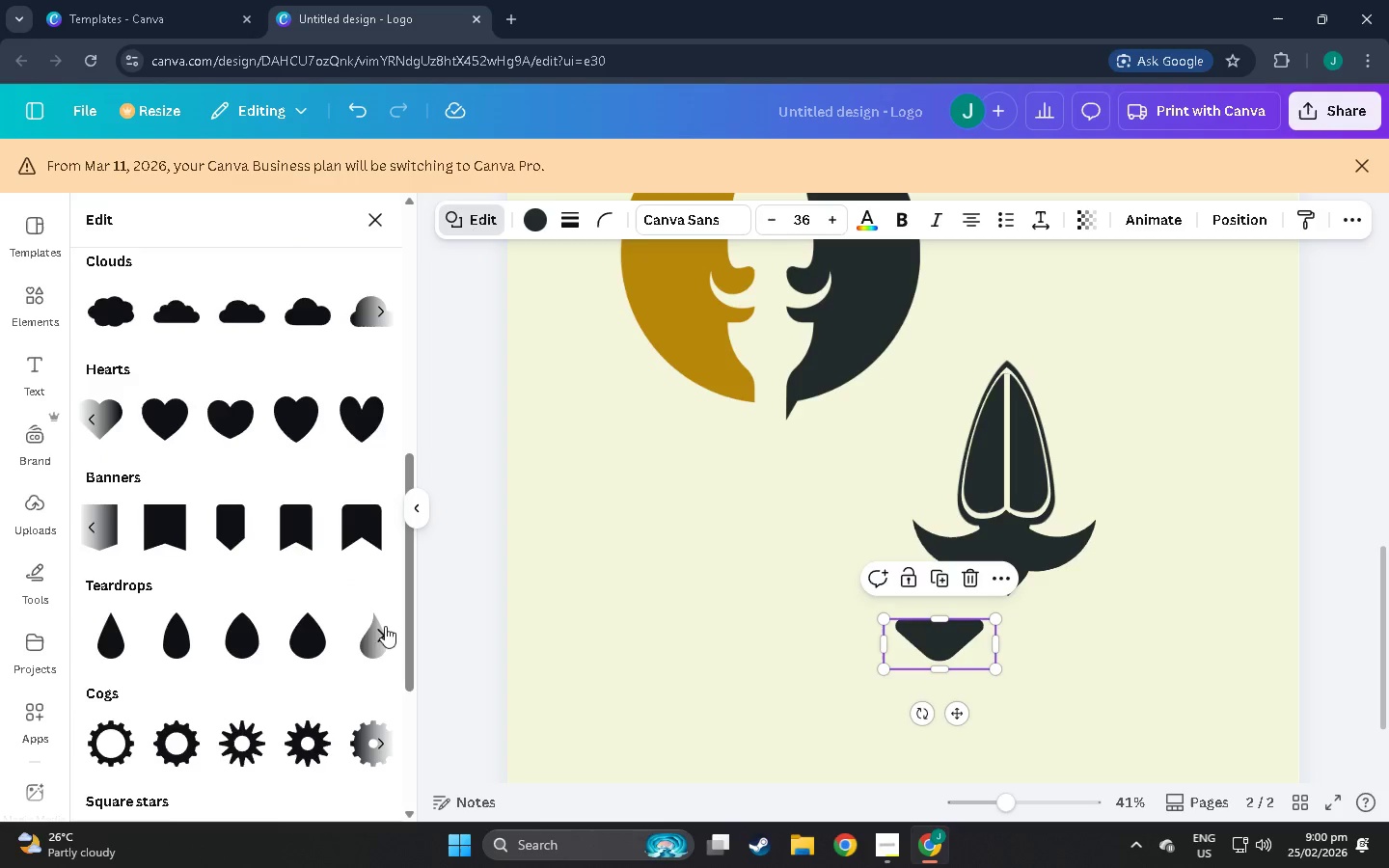 
left_click([376, 627])
 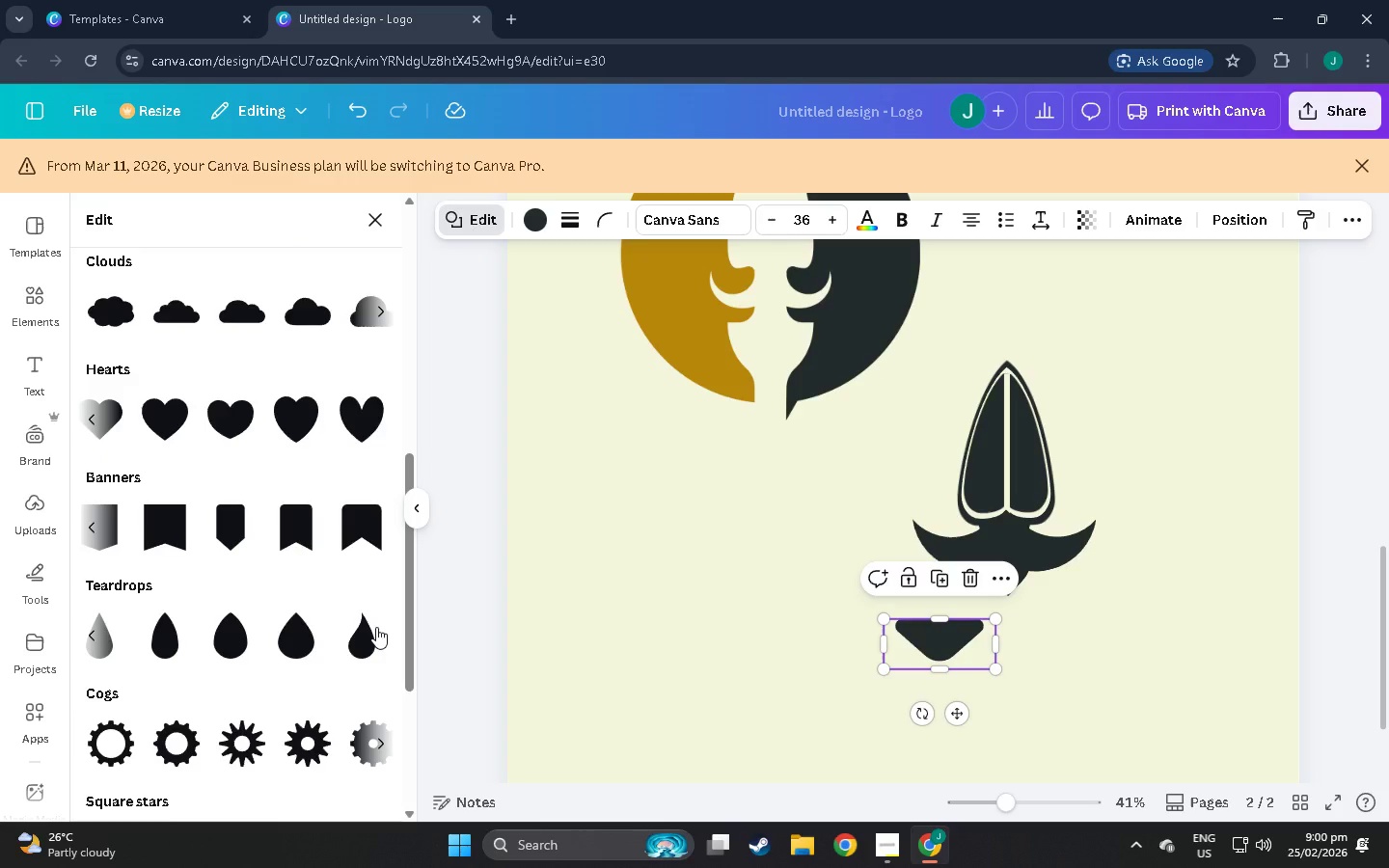 
left_click([376, 627])
 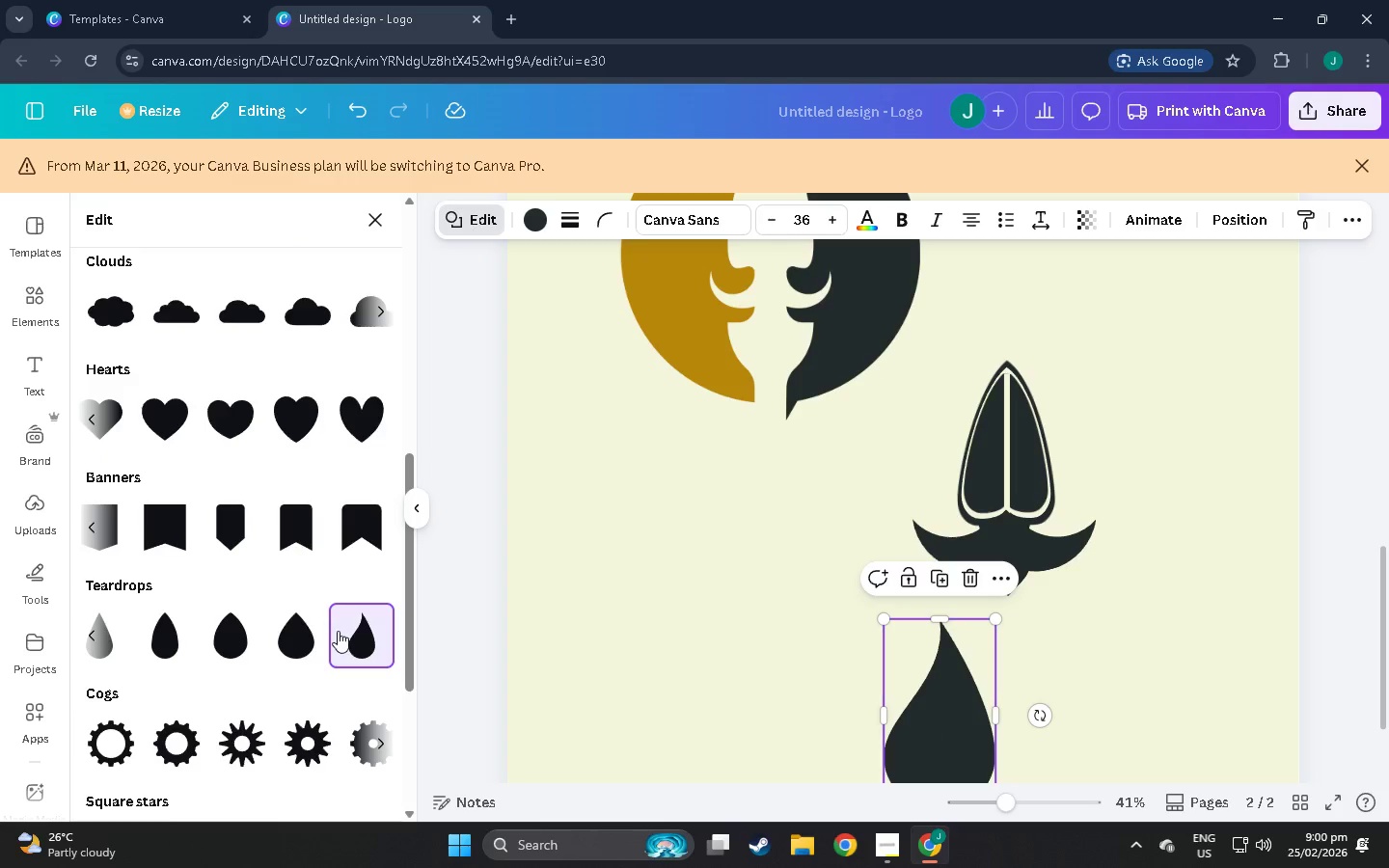 
left_click([301, 631])
 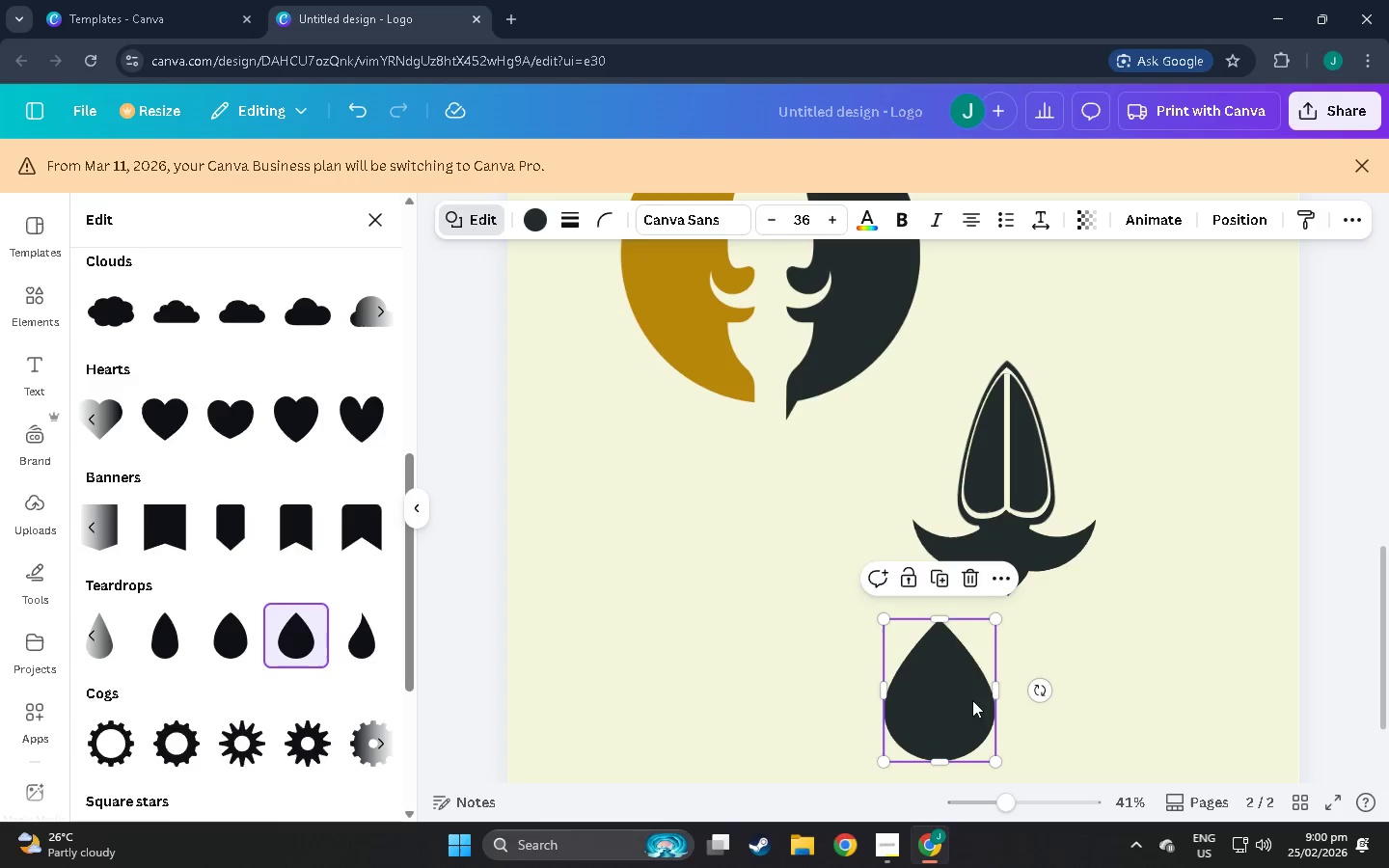 
left_click_drag(start_coordinate=[954, 688], to_coordinate=[1024, 601])
 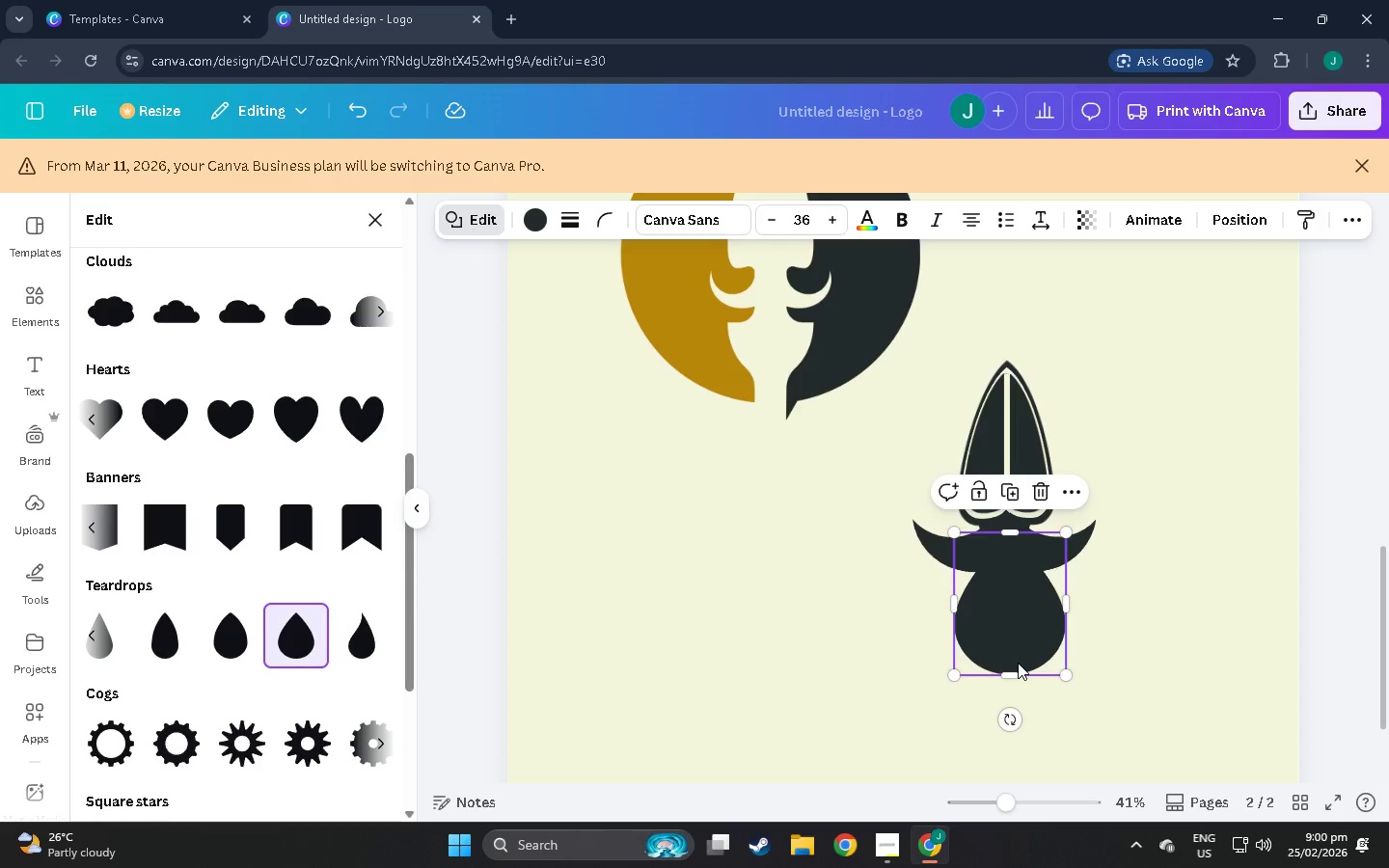 
left_click_drag(start_coordinate=[1018, 671], to_coordinate=[1029, 705])
 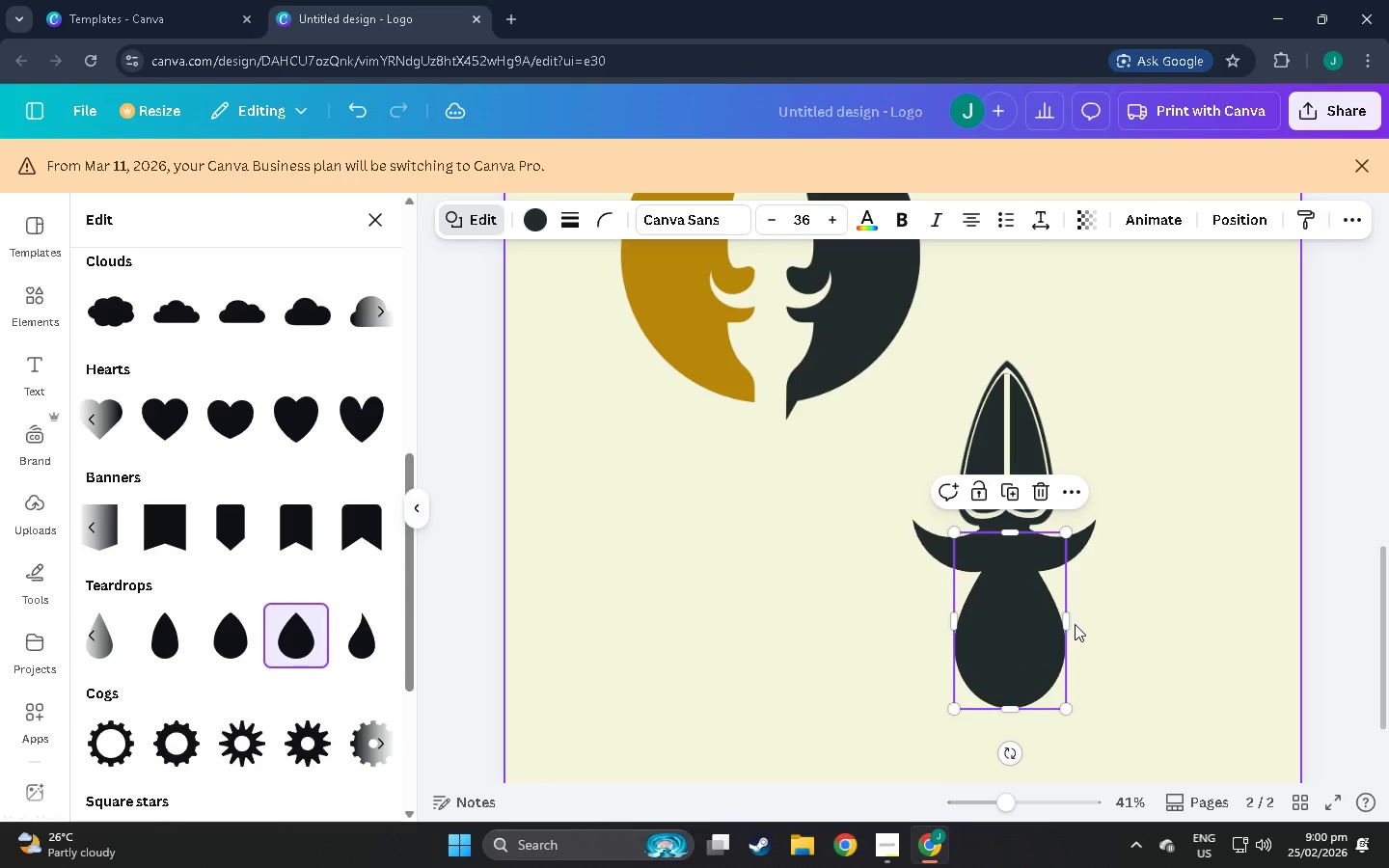 
left_click_drag(start_coordinate=[1073, 624], to_coordinate=[1048, 622])
 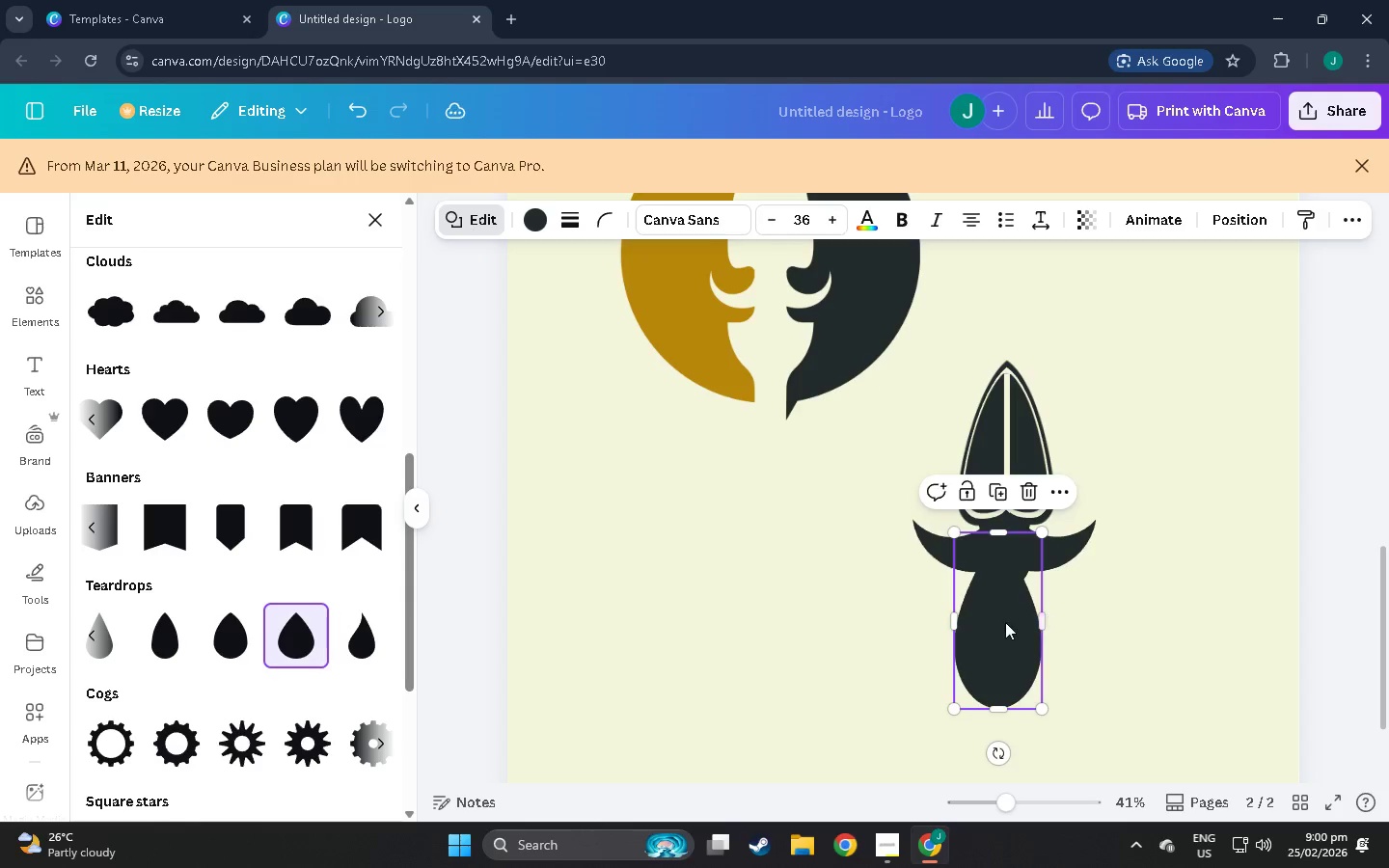 
left_click_drag(start_coordinate=[1005, 622], to_coordinate=[1012, 622])
 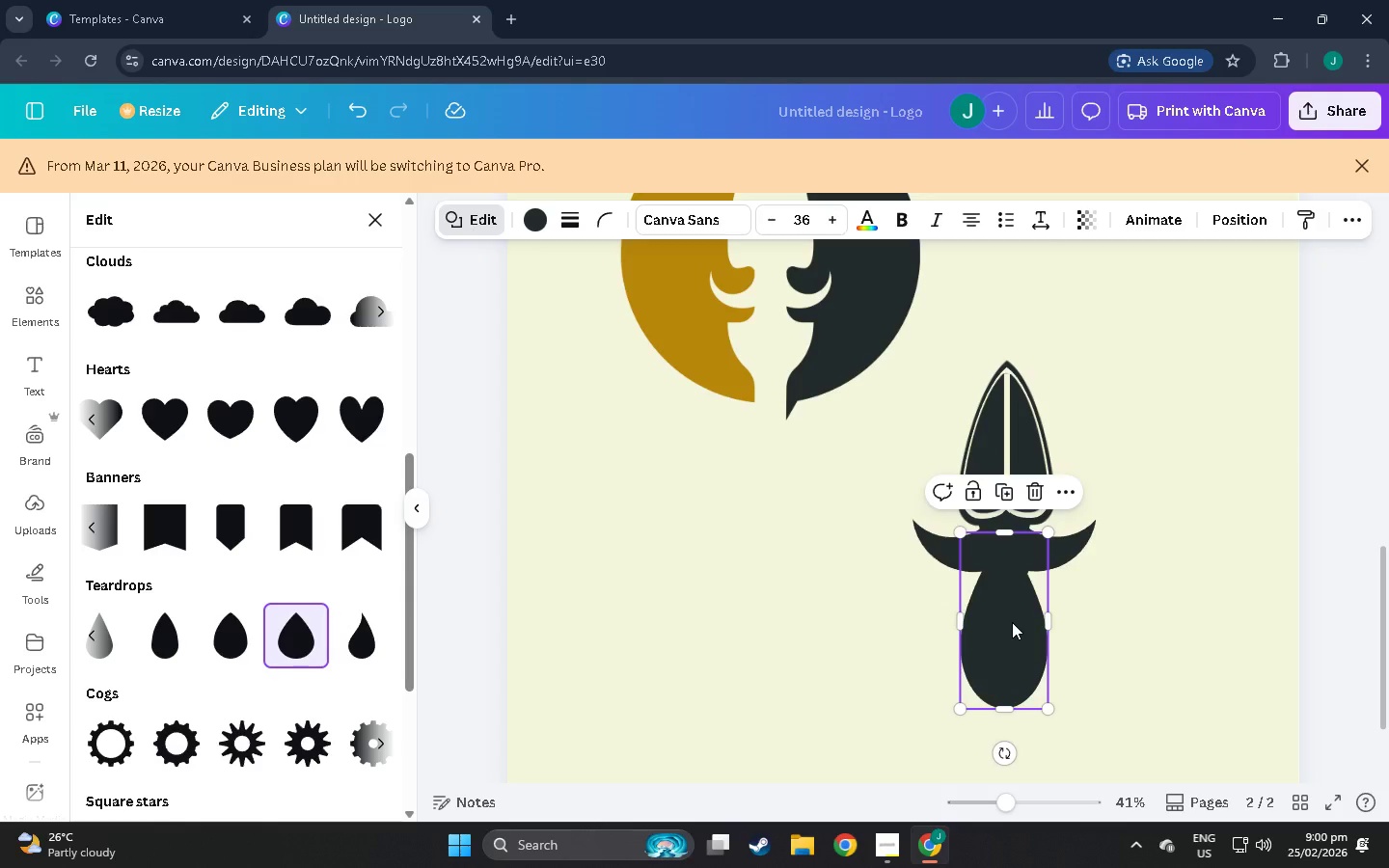 
wait(7.06)
 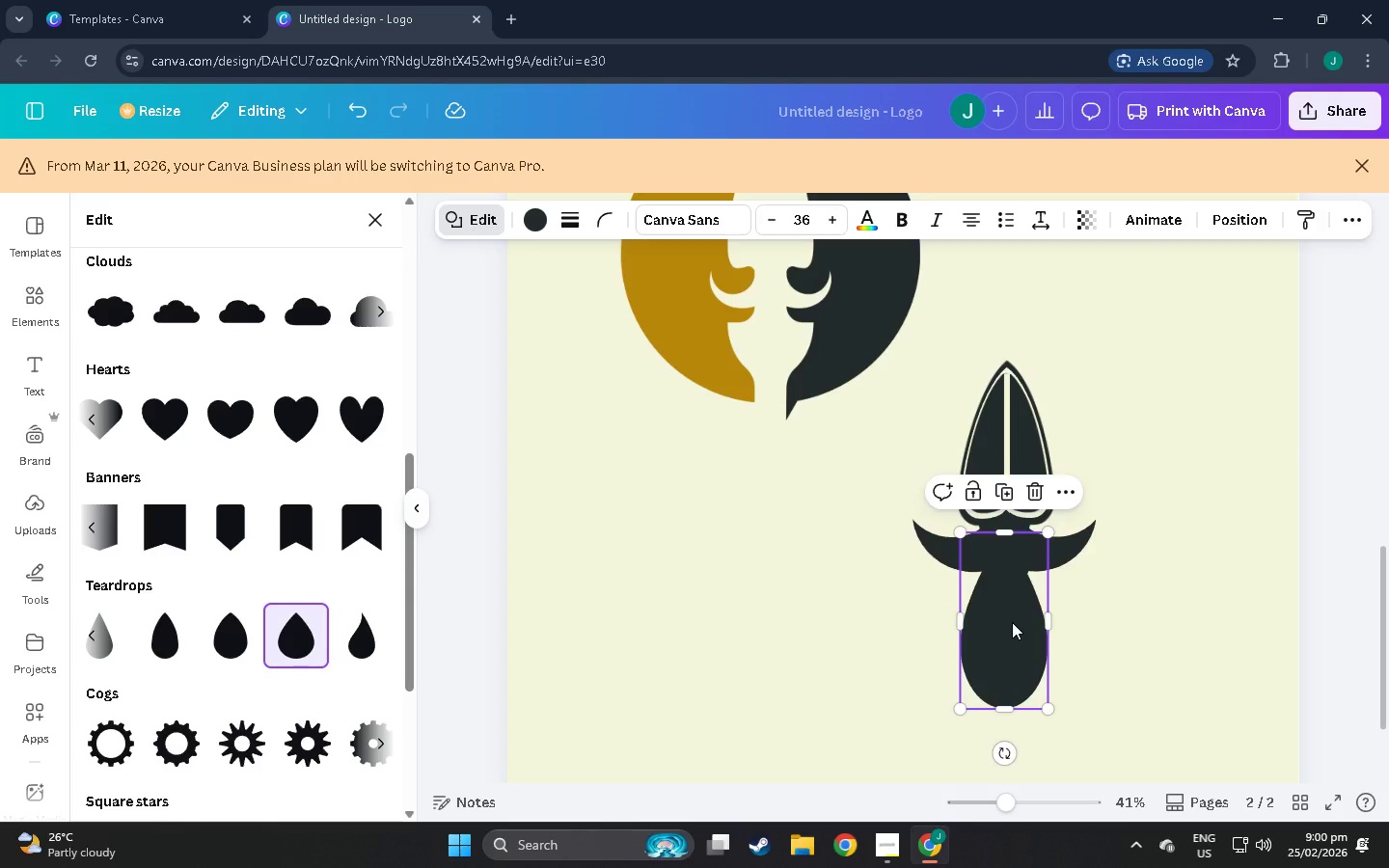 
left_click([1012, 622])
 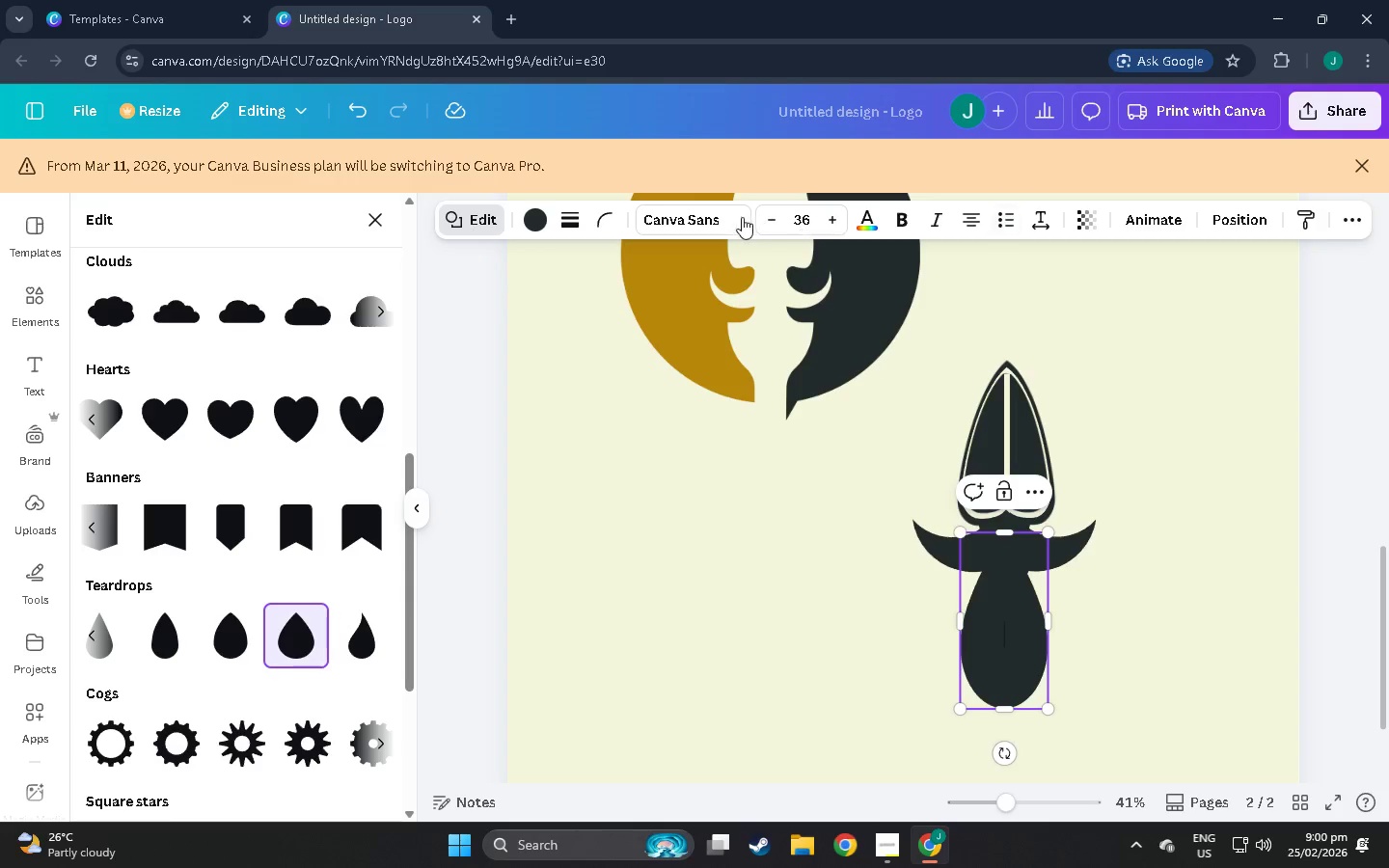 
left_click([1295, 402])
 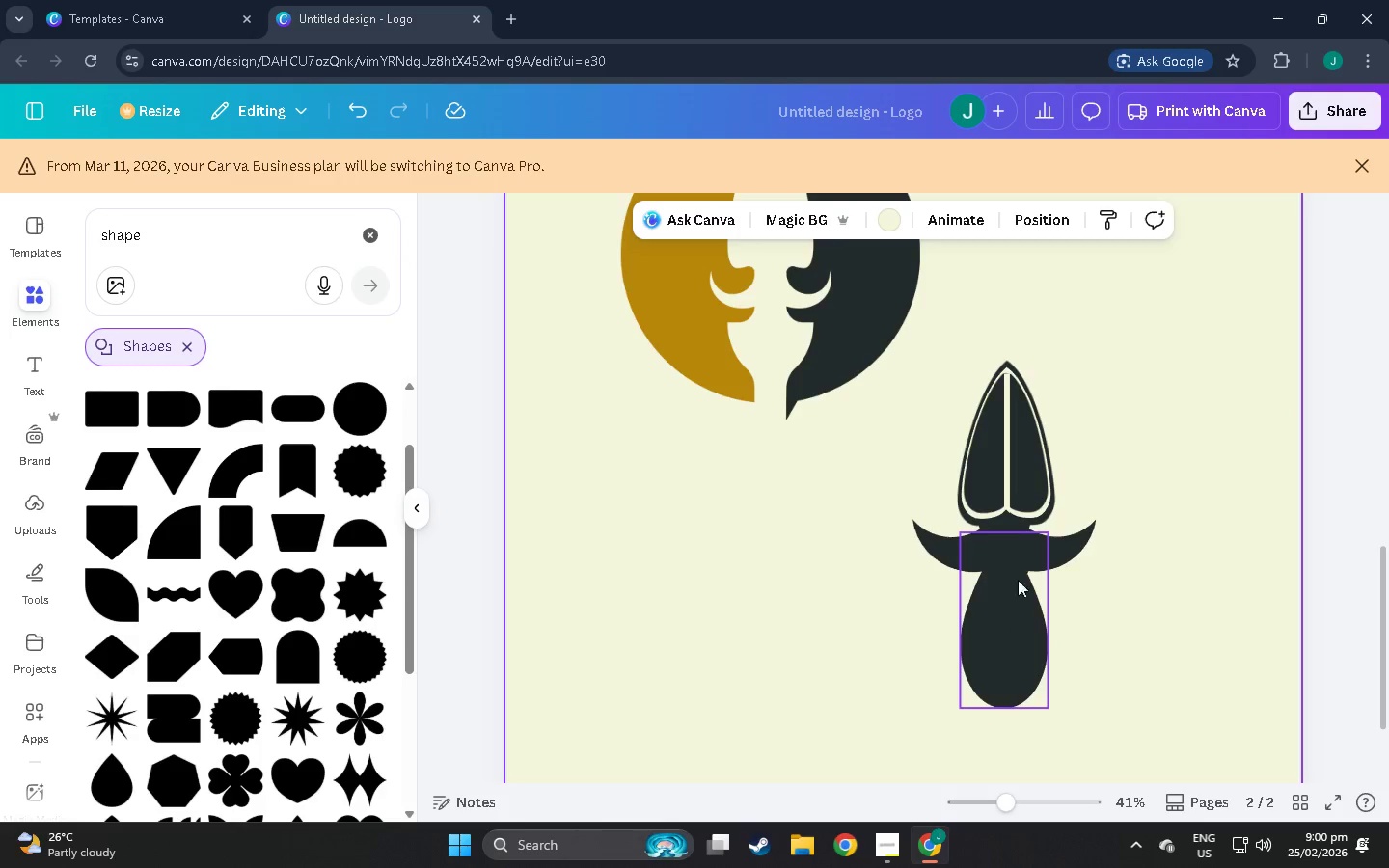 
left_click([994, 619])
 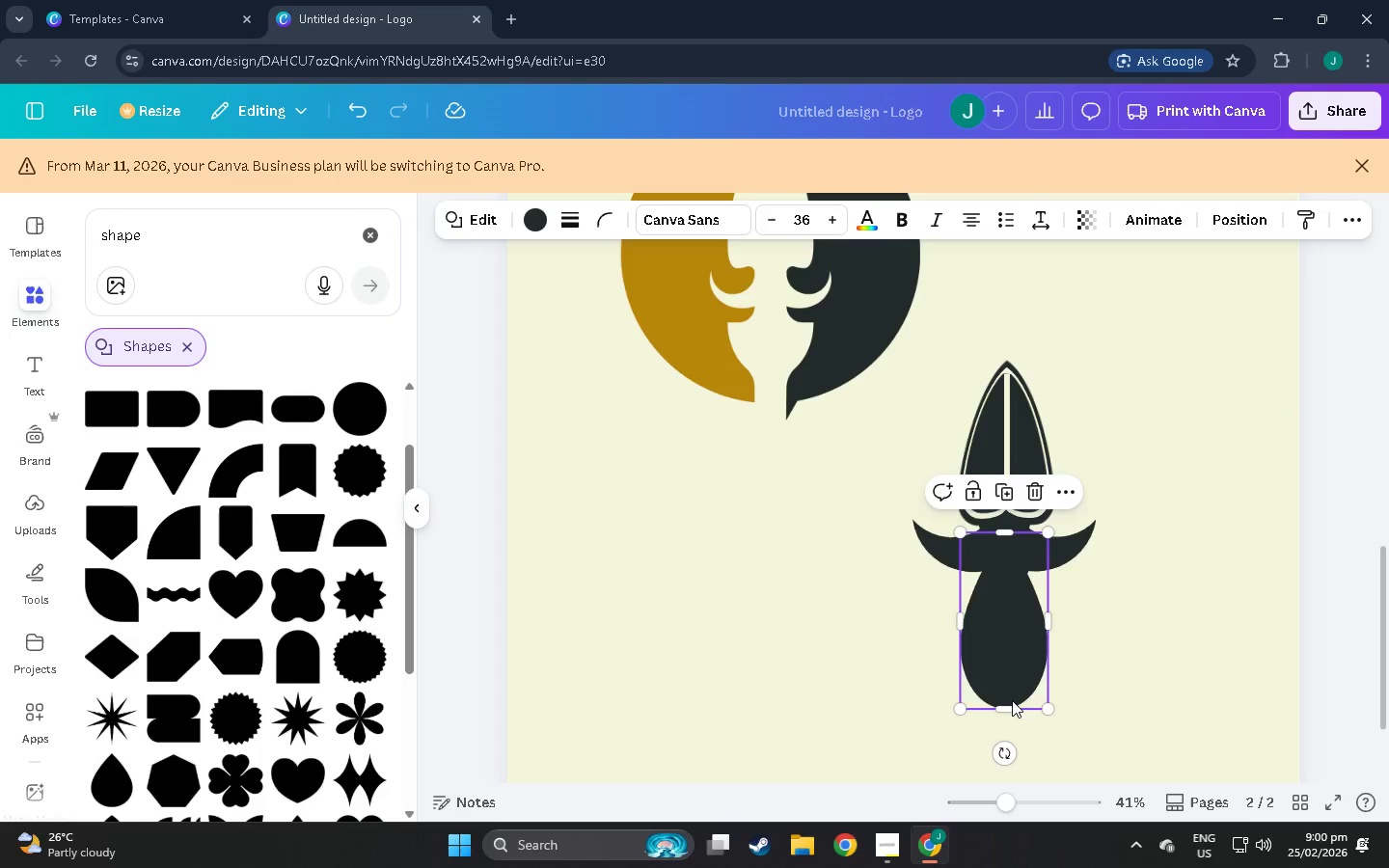 
left_click_drag(start_coordinate=[1006, 709], to_coordinate=[1000, 588])
 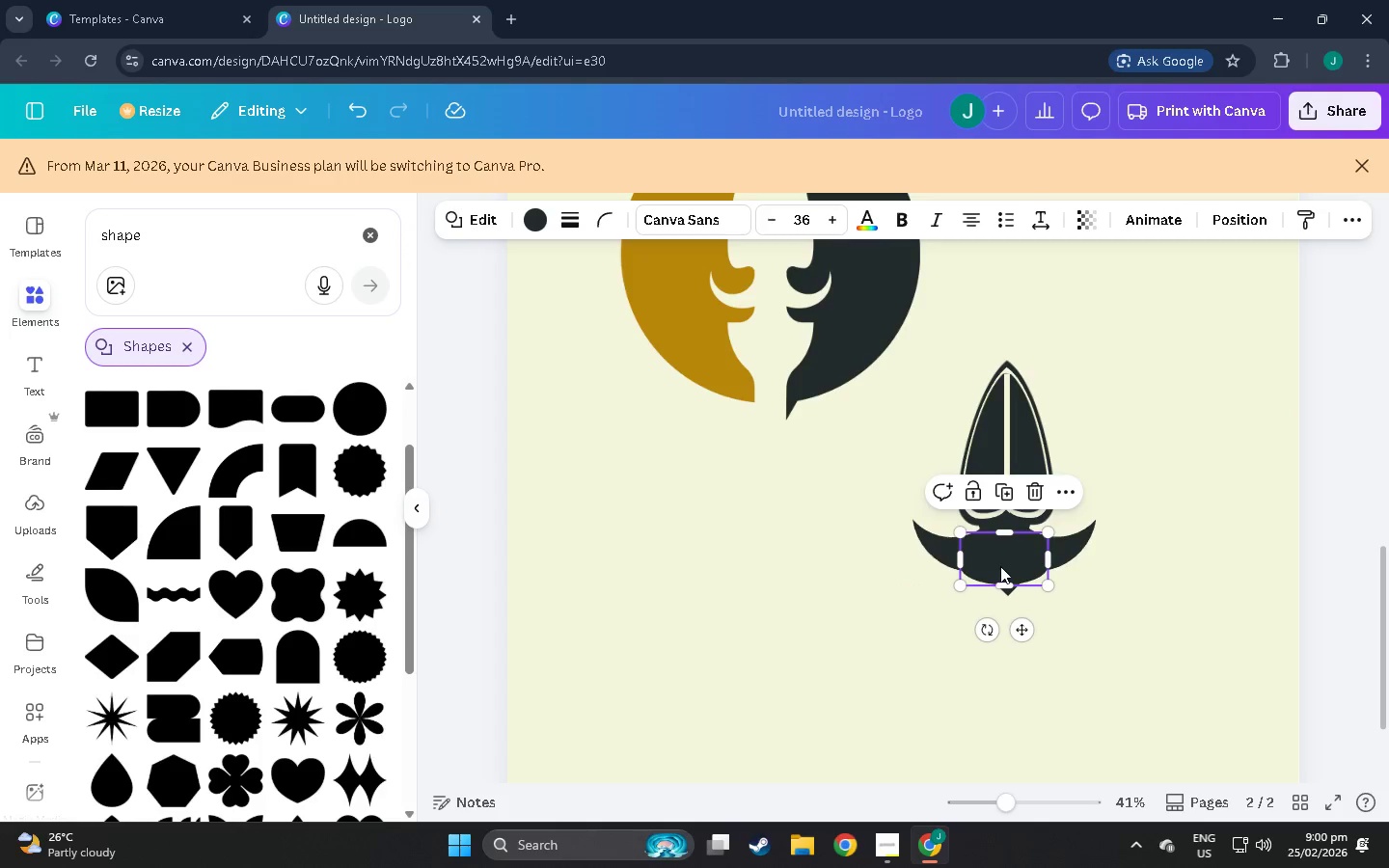 
left_click_drag(start_coordinate=[1000, 566], to_coordinate=[1002, 592])
 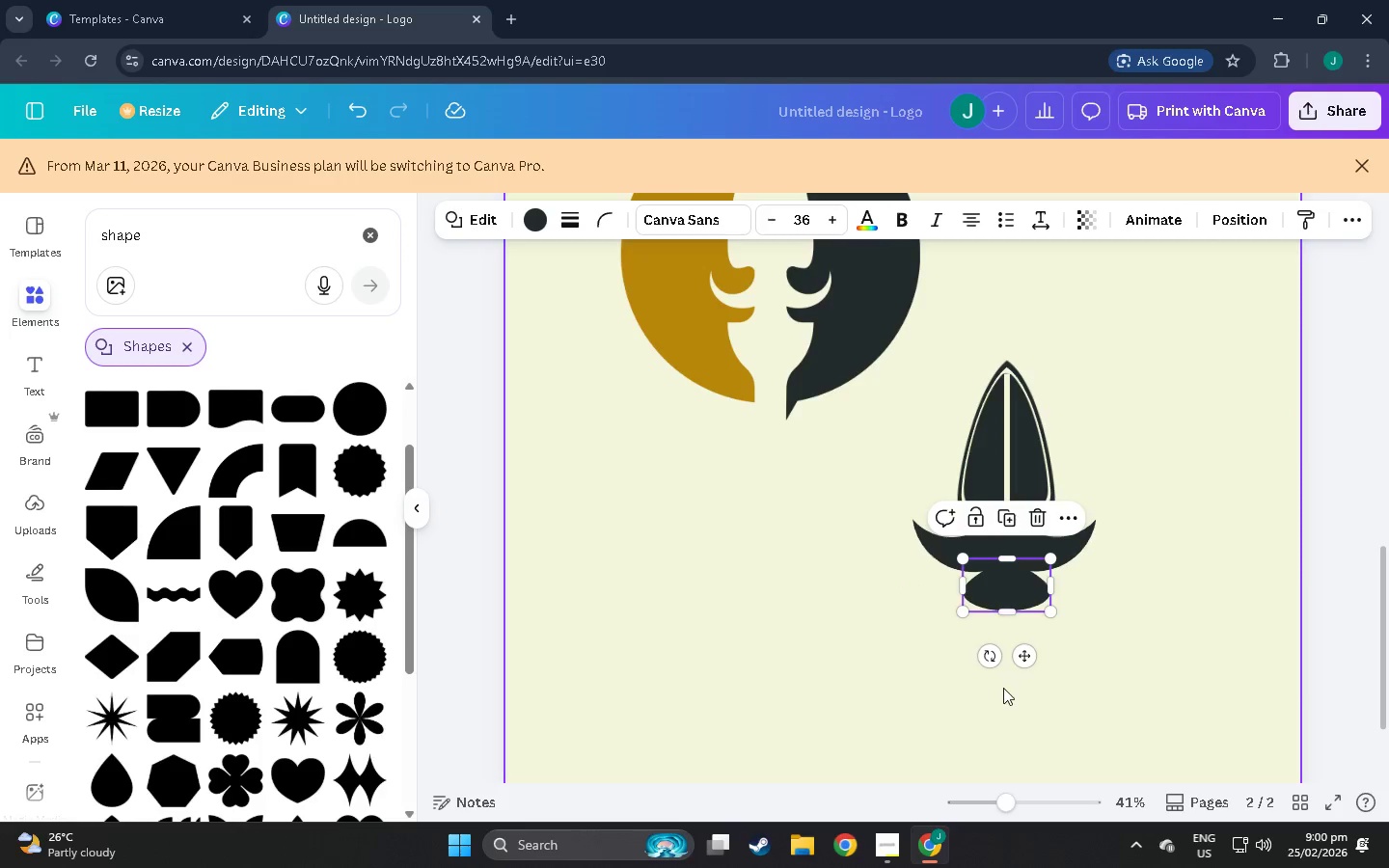 
left_click([1003, 688])
 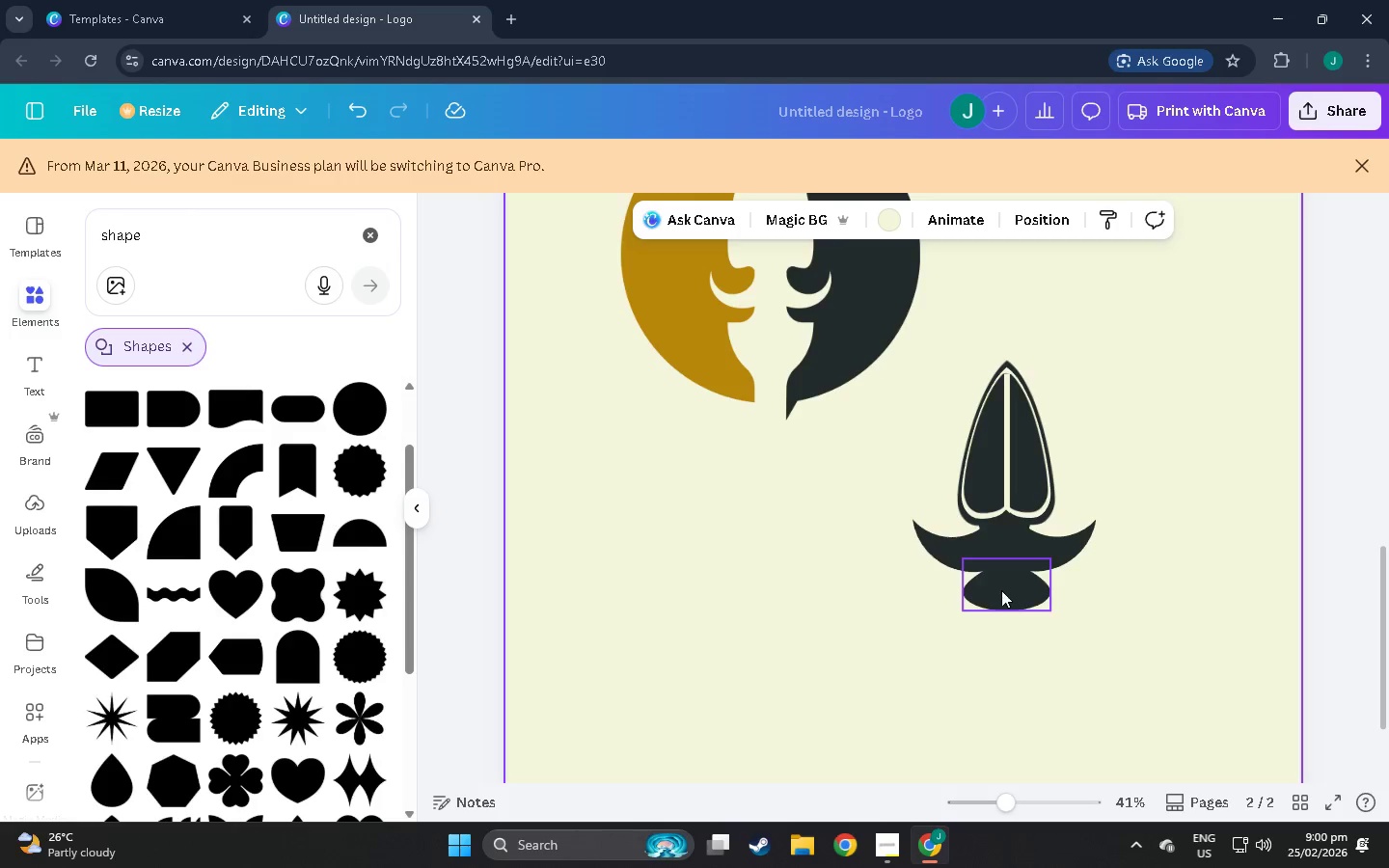 
left_click([967, 727])
 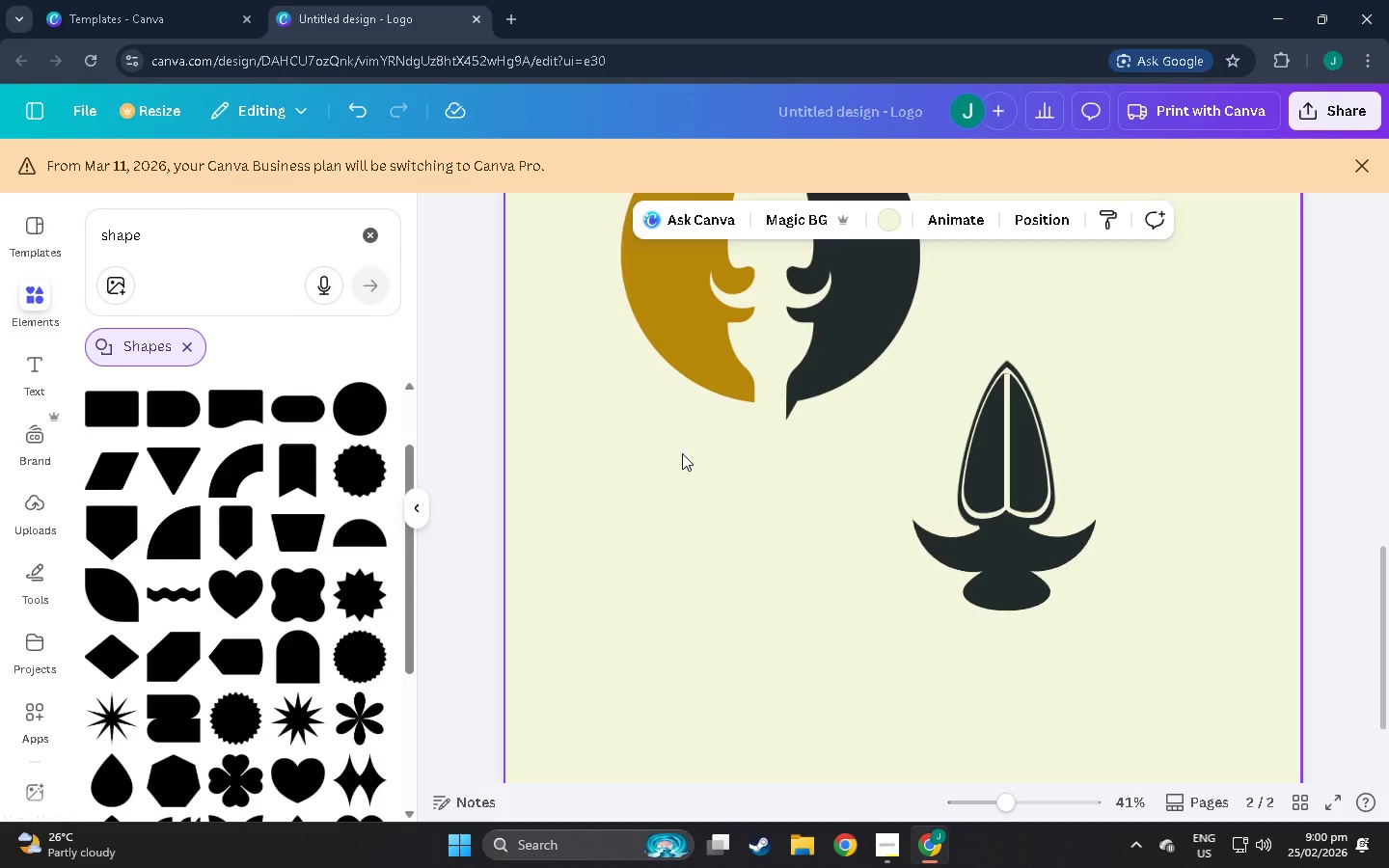 
wait(6.58)
 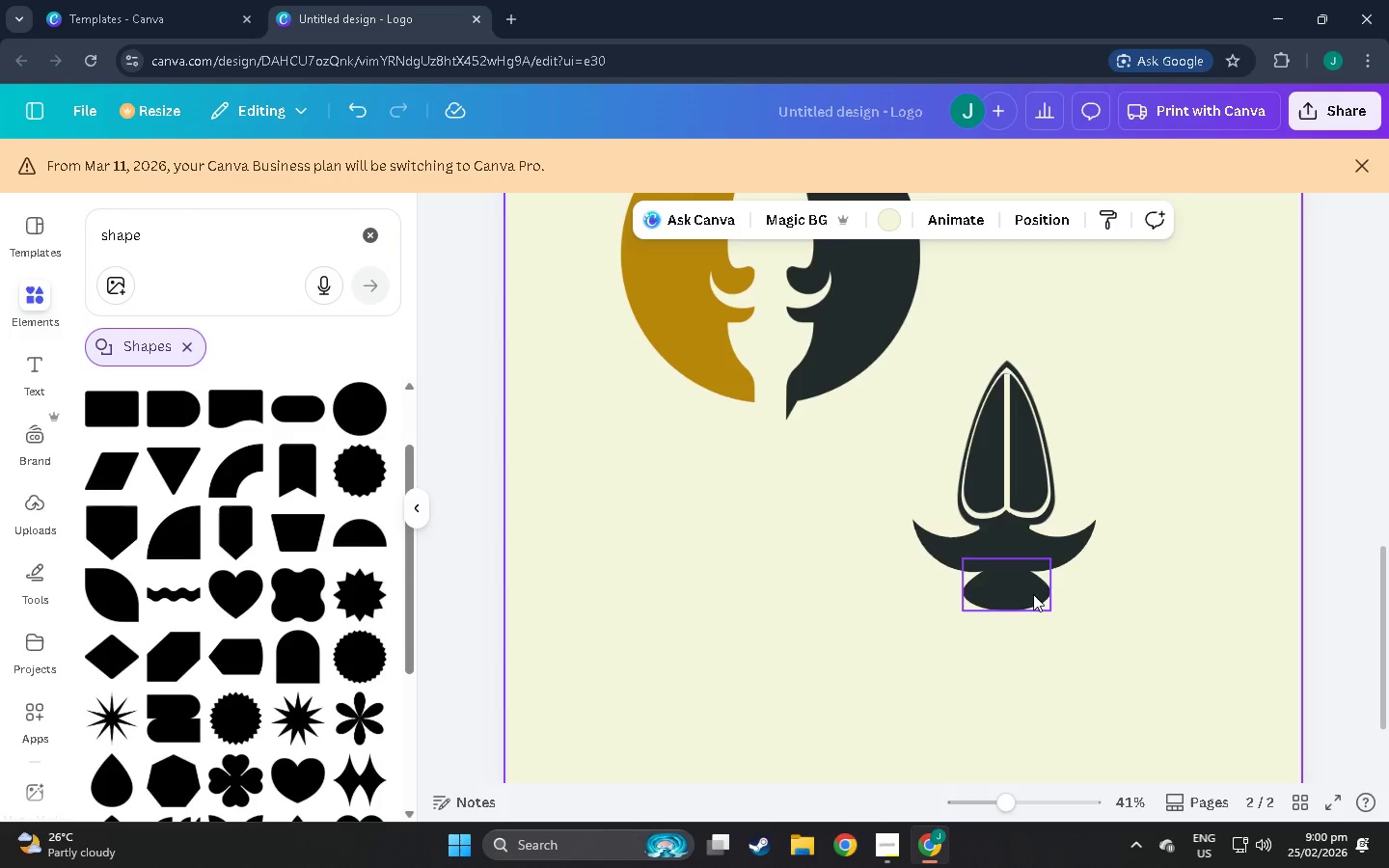 
left_click([100, 410])
 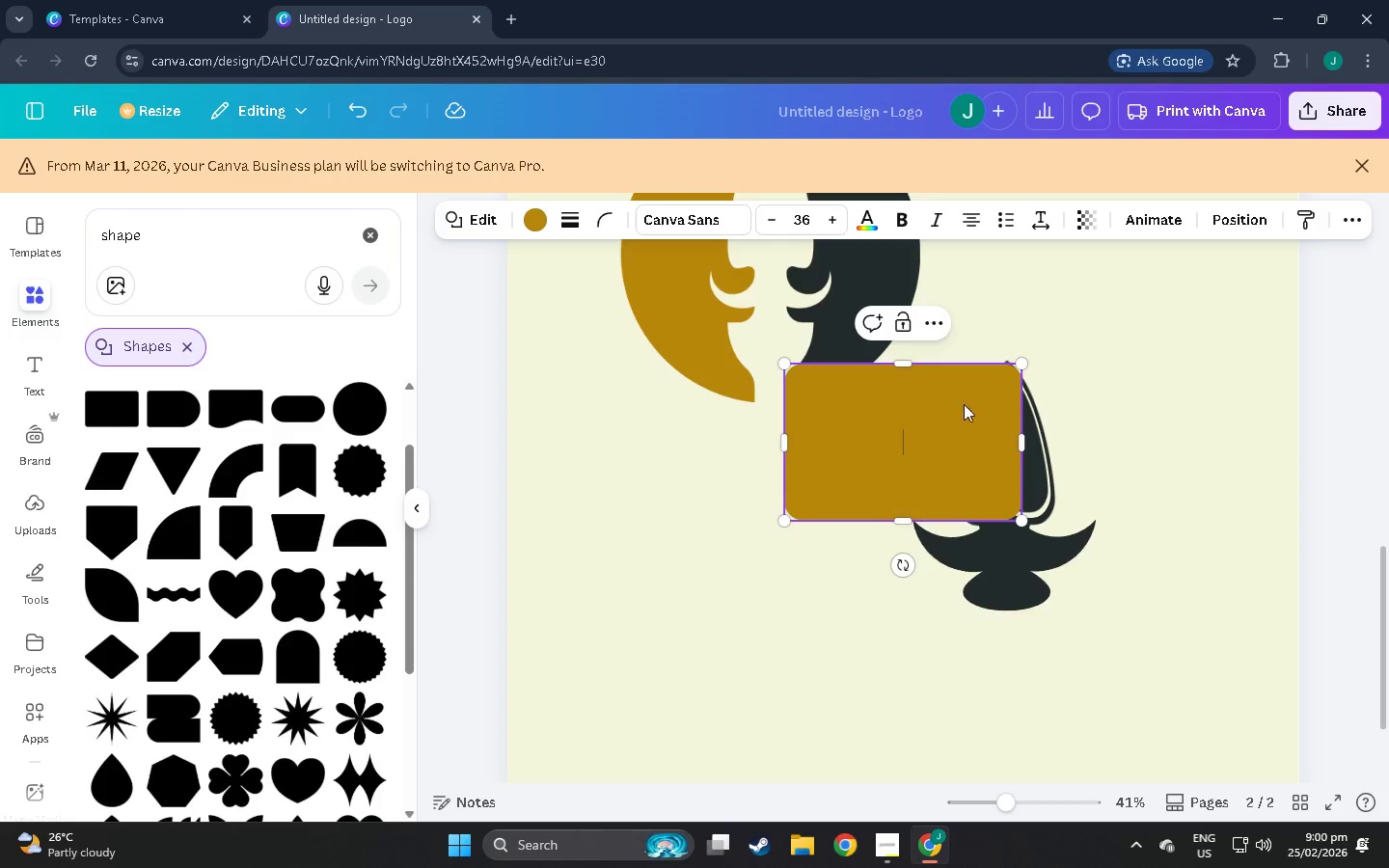 
left_click_drag(start_coordinate=[916, 365], to_coordinate=[902, 470])
 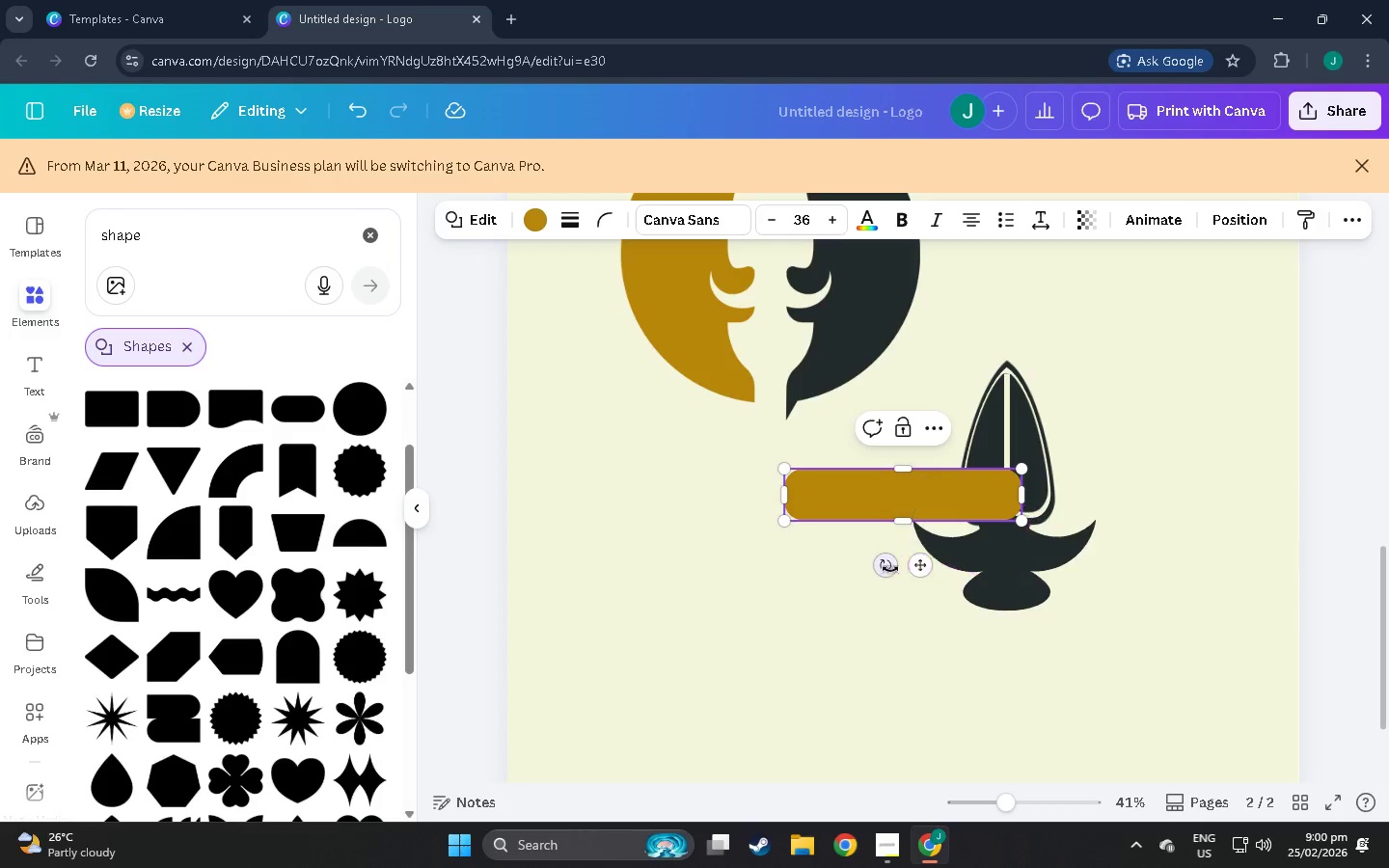 
left_click_drag(start_coordinate=[884, 567], to_coordinate=[801, 482])
 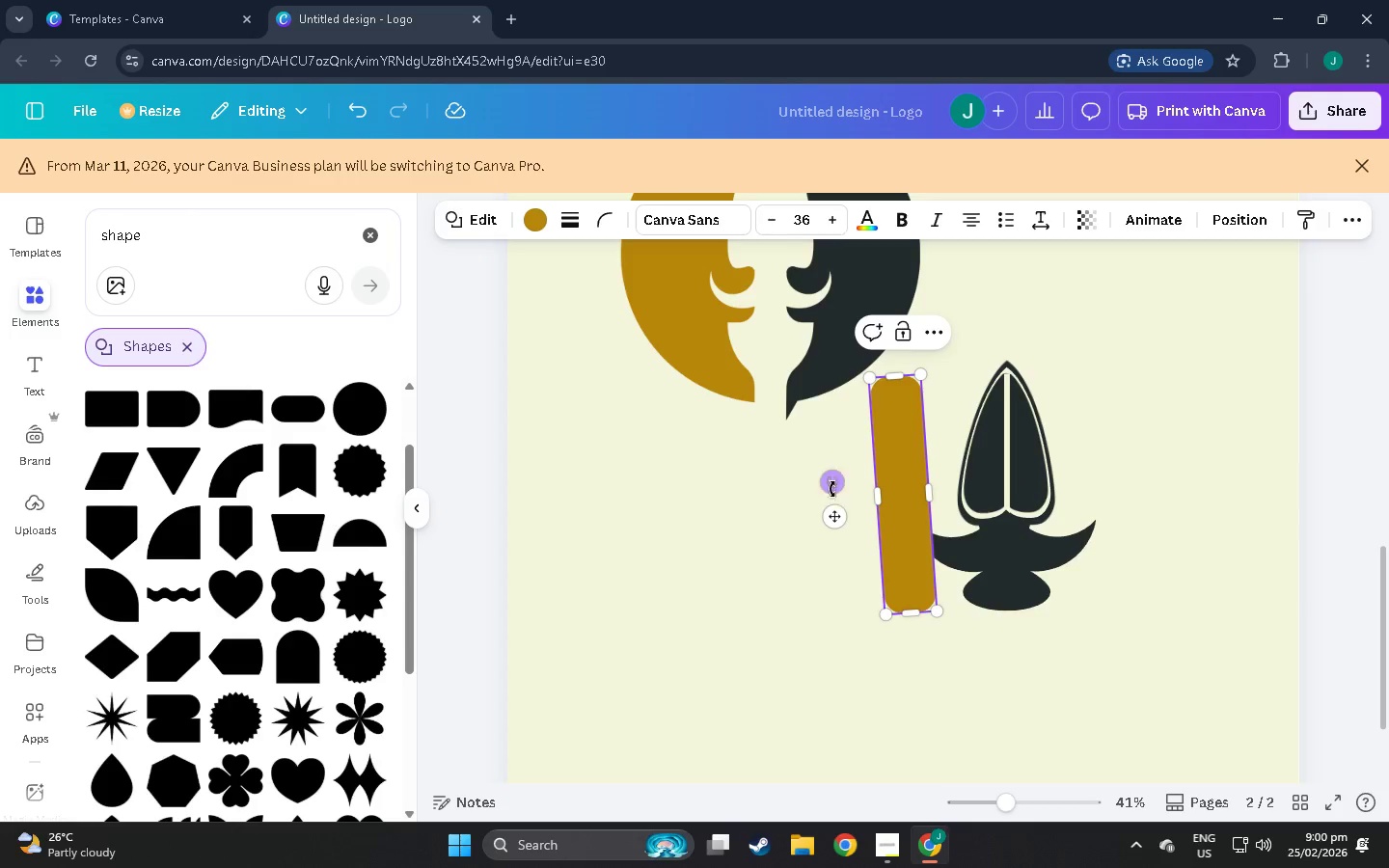 
left_click_drag(start_coordinate=[833, 483], to_coordinate=[833, 477])
 